 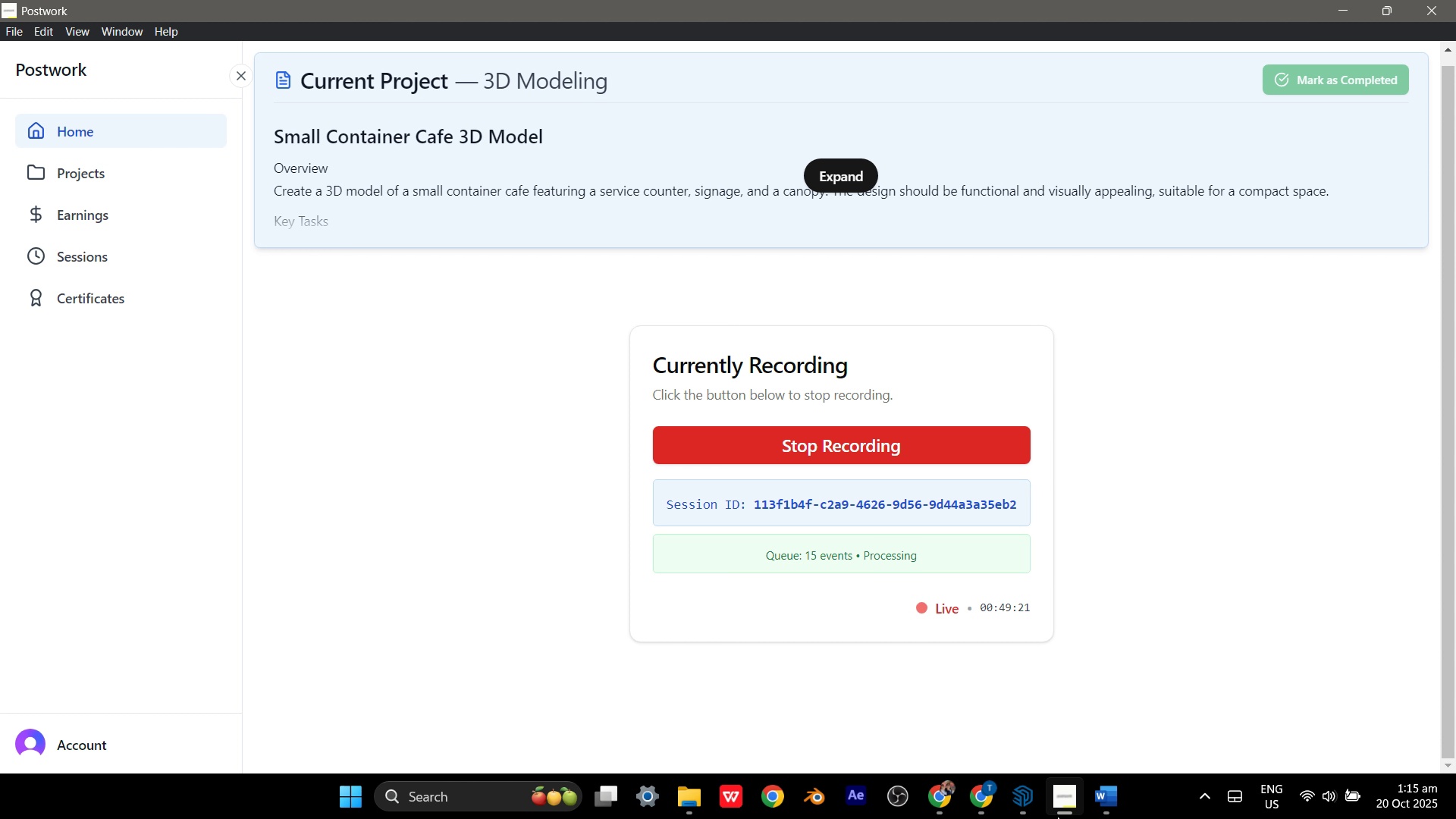 
left_click([1332, 14])
 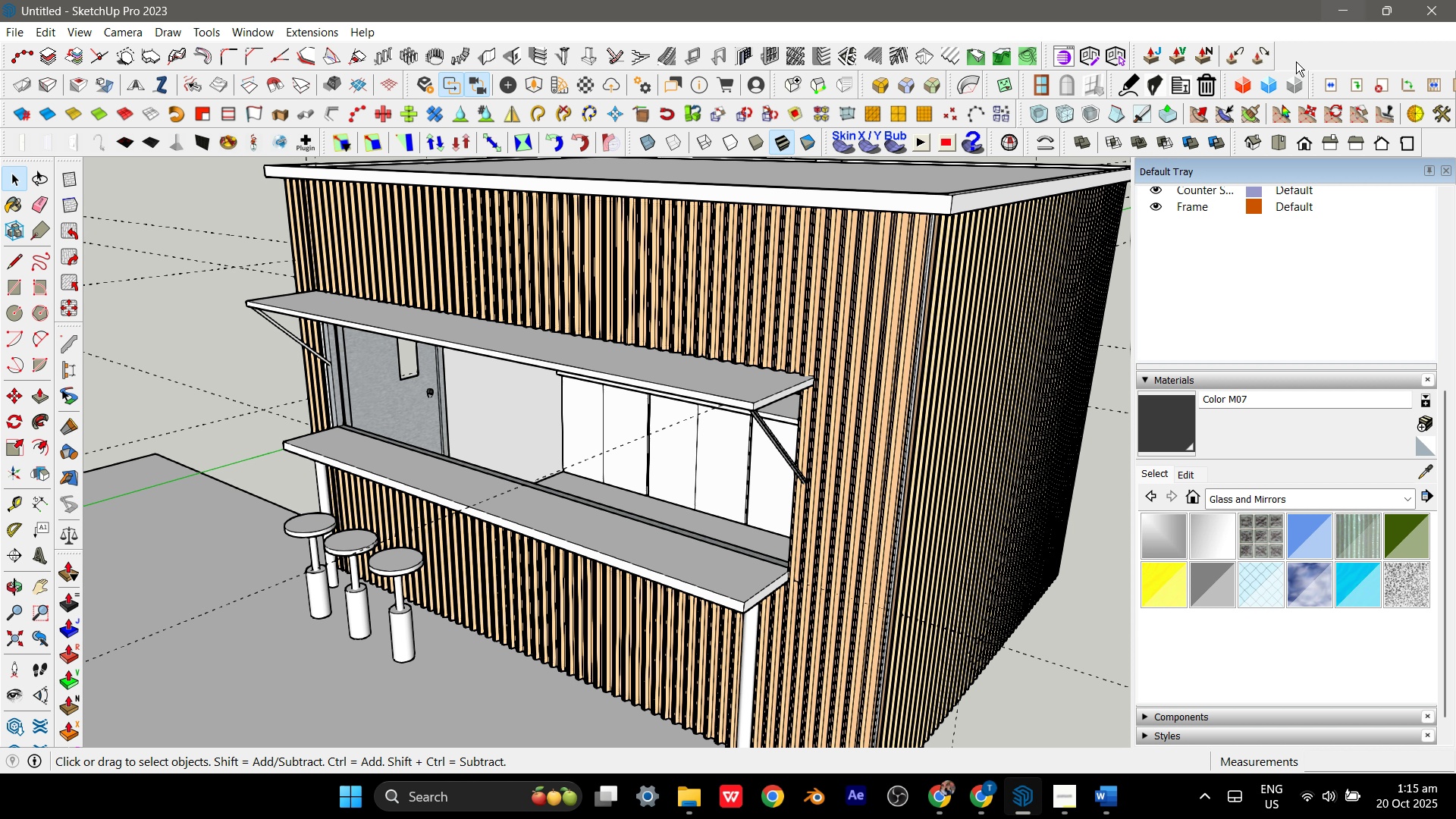 
mouse_move([1268, 88])
 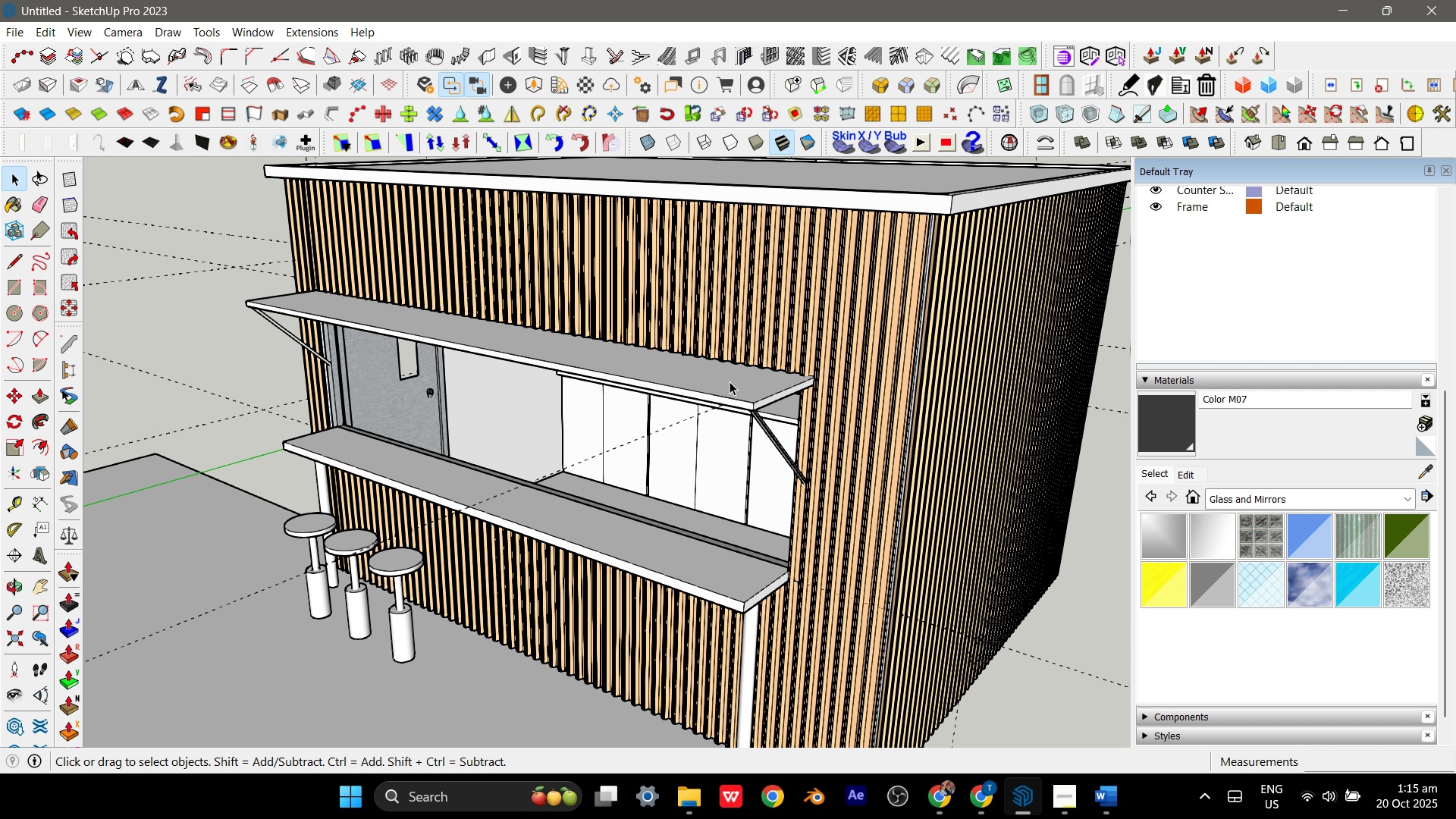 
double_click([730, 381])
 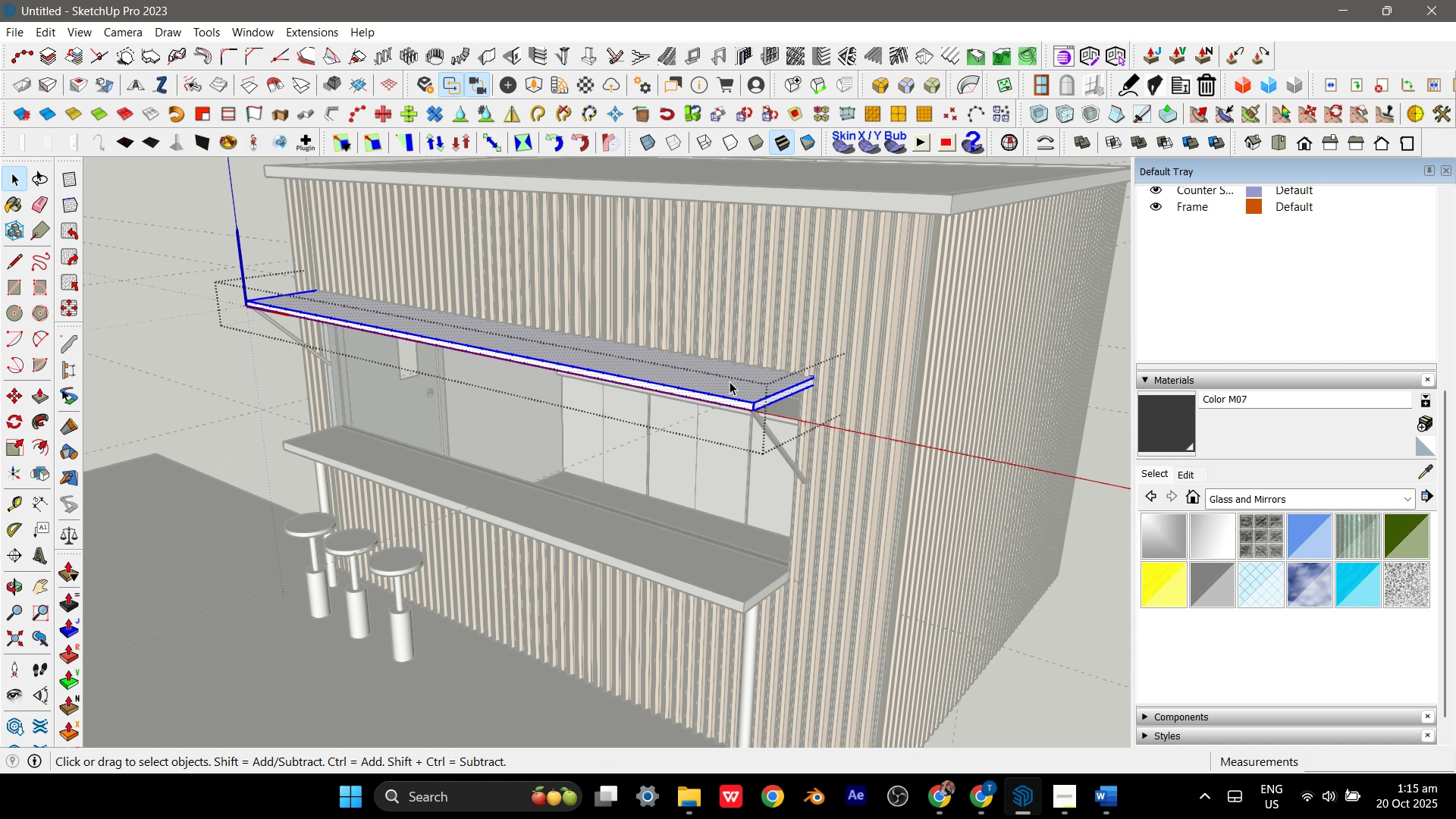 
triple_click([730, 381])
 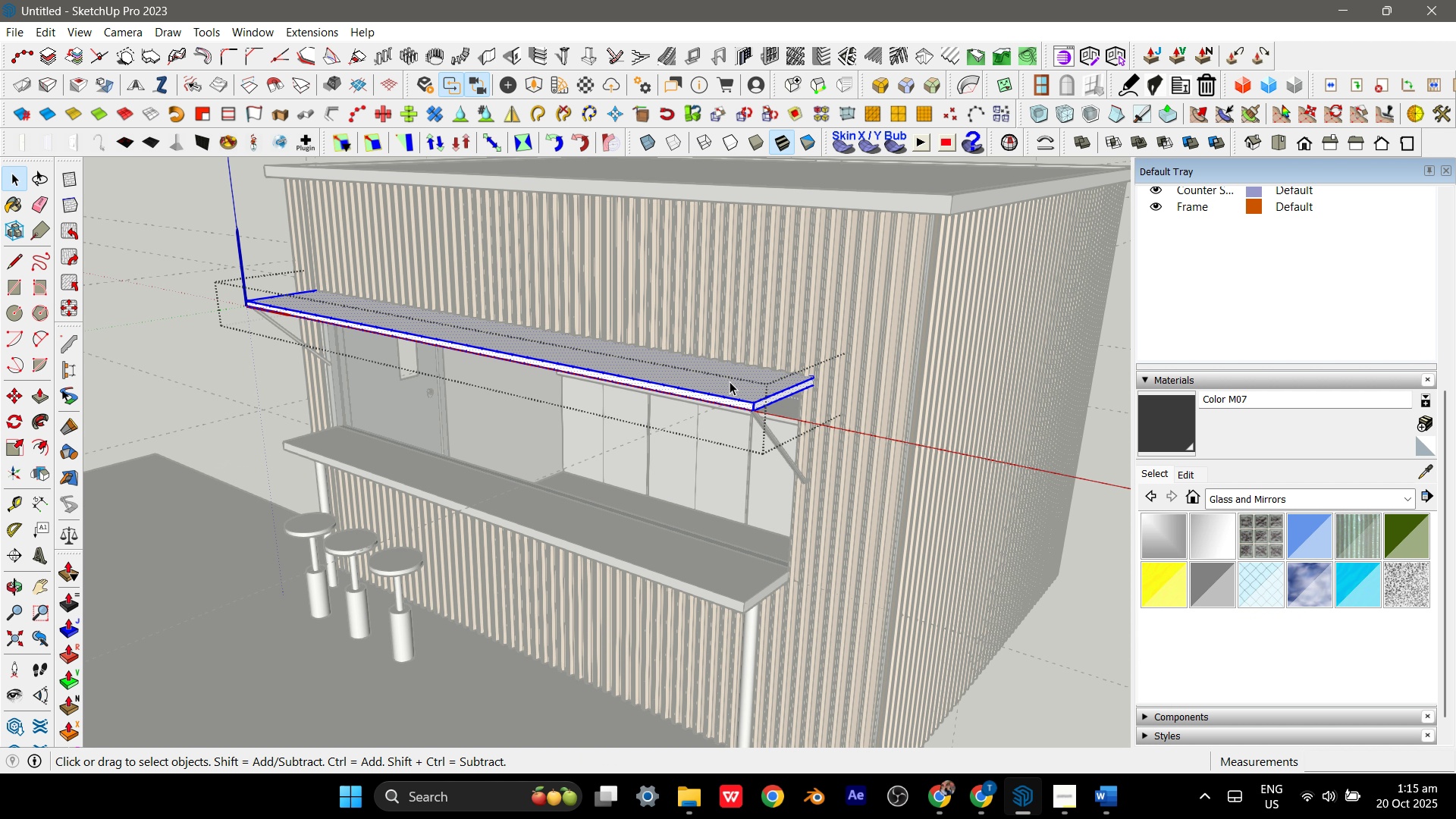 
key(Escape)
 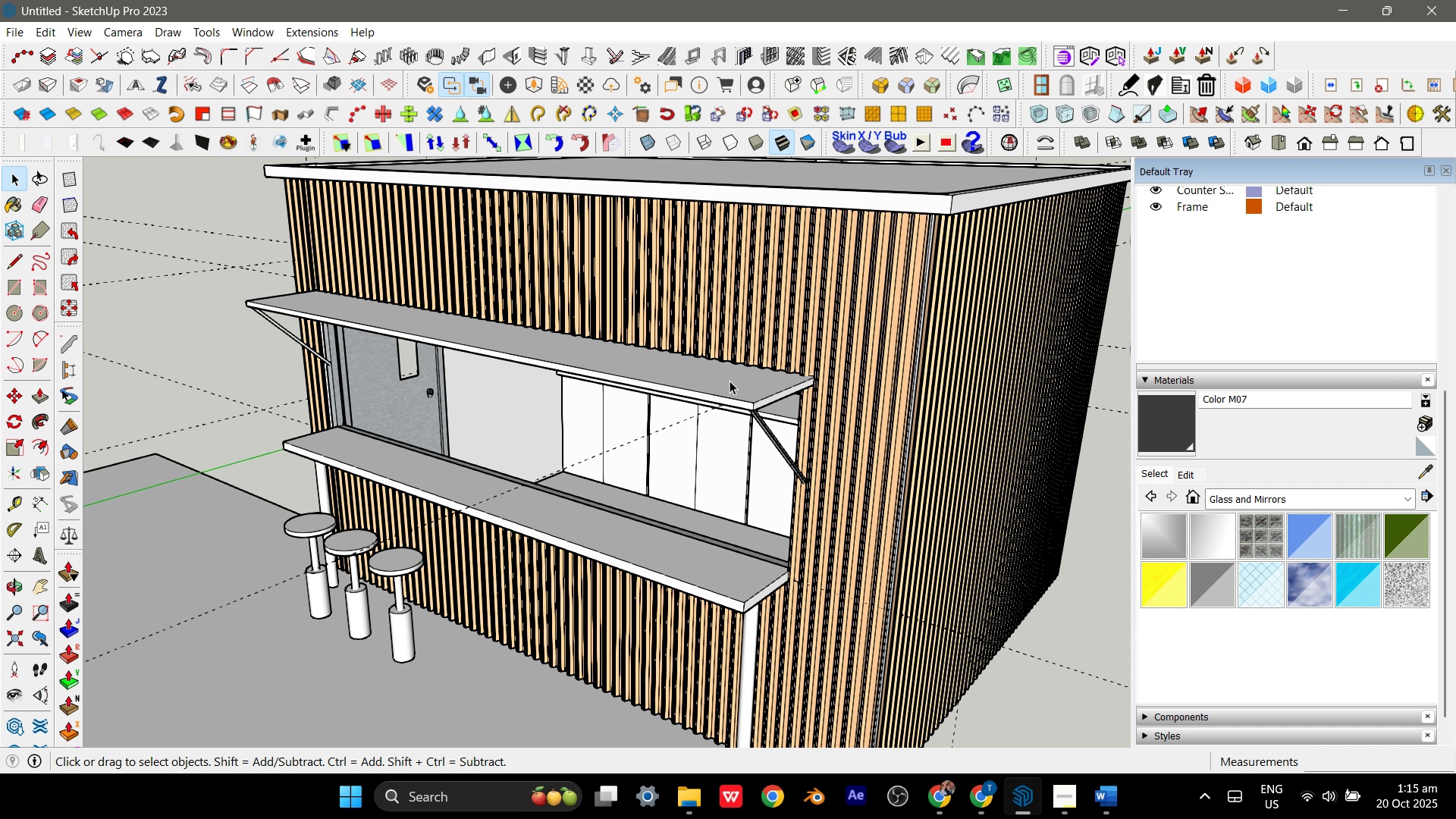 
left_click([730, 381])
 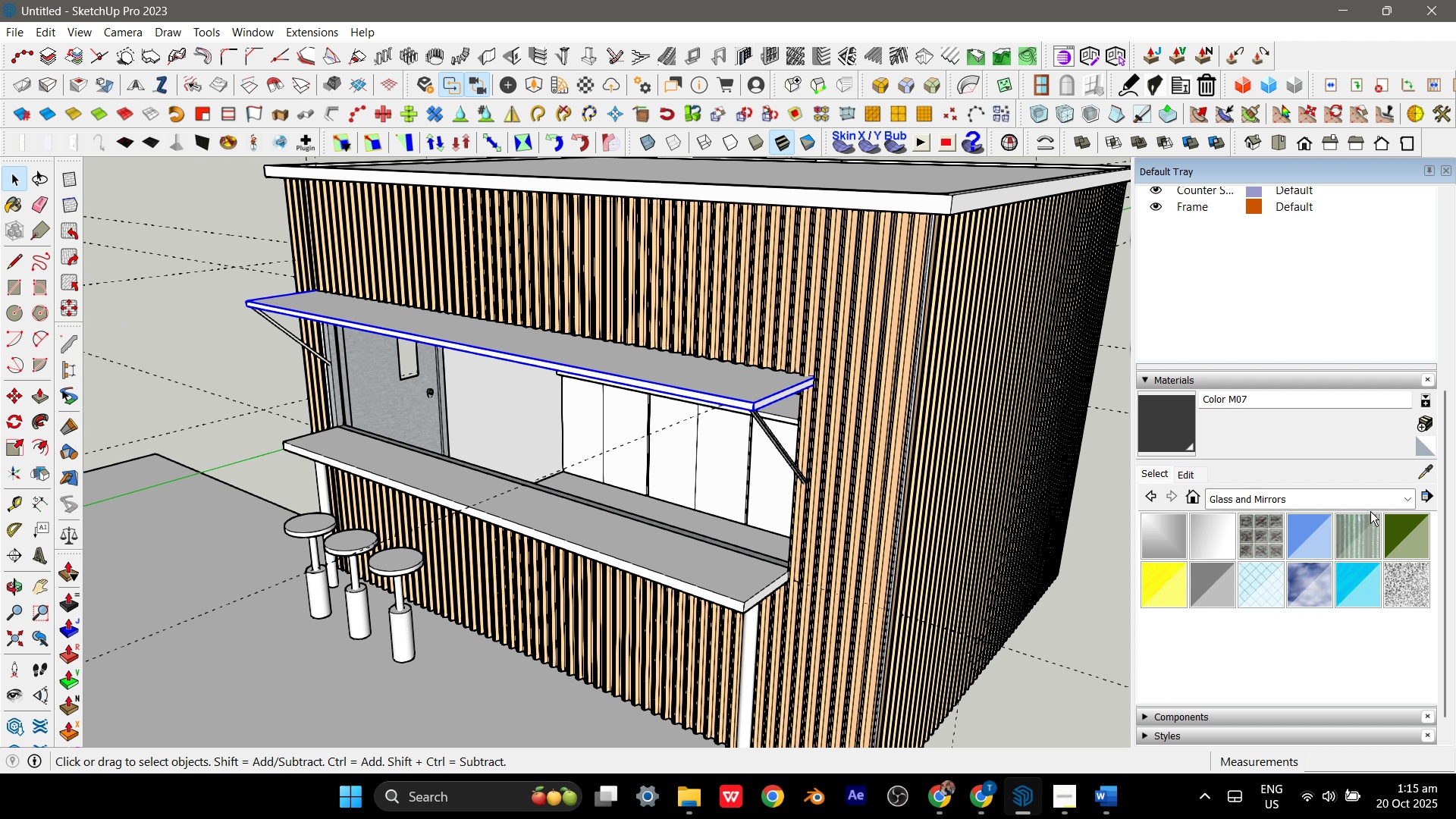 
double_click([1373, 505])
 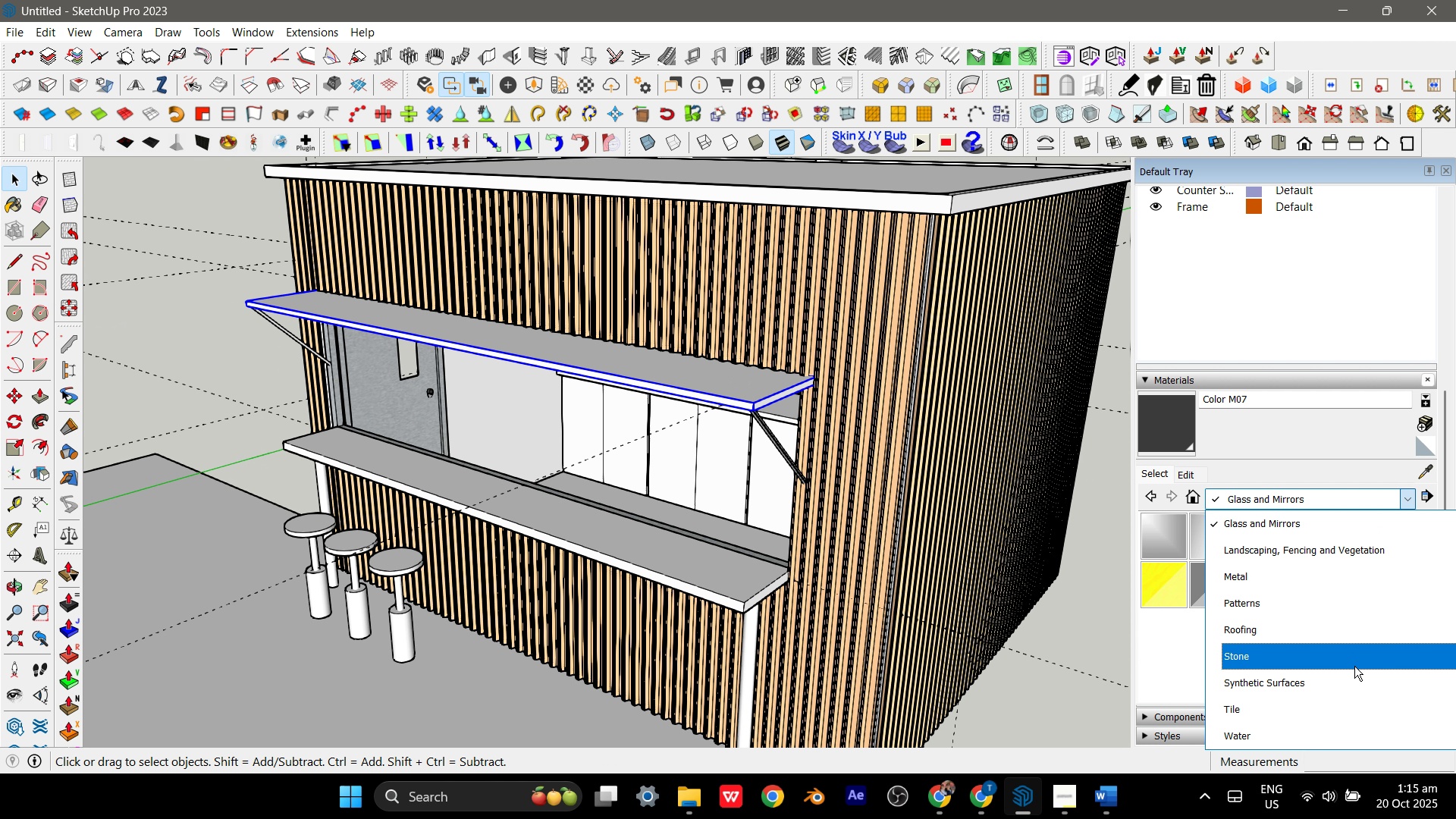 
scroll: coordinate [1354, 666], scroll_direction: none, amount: 0.0
 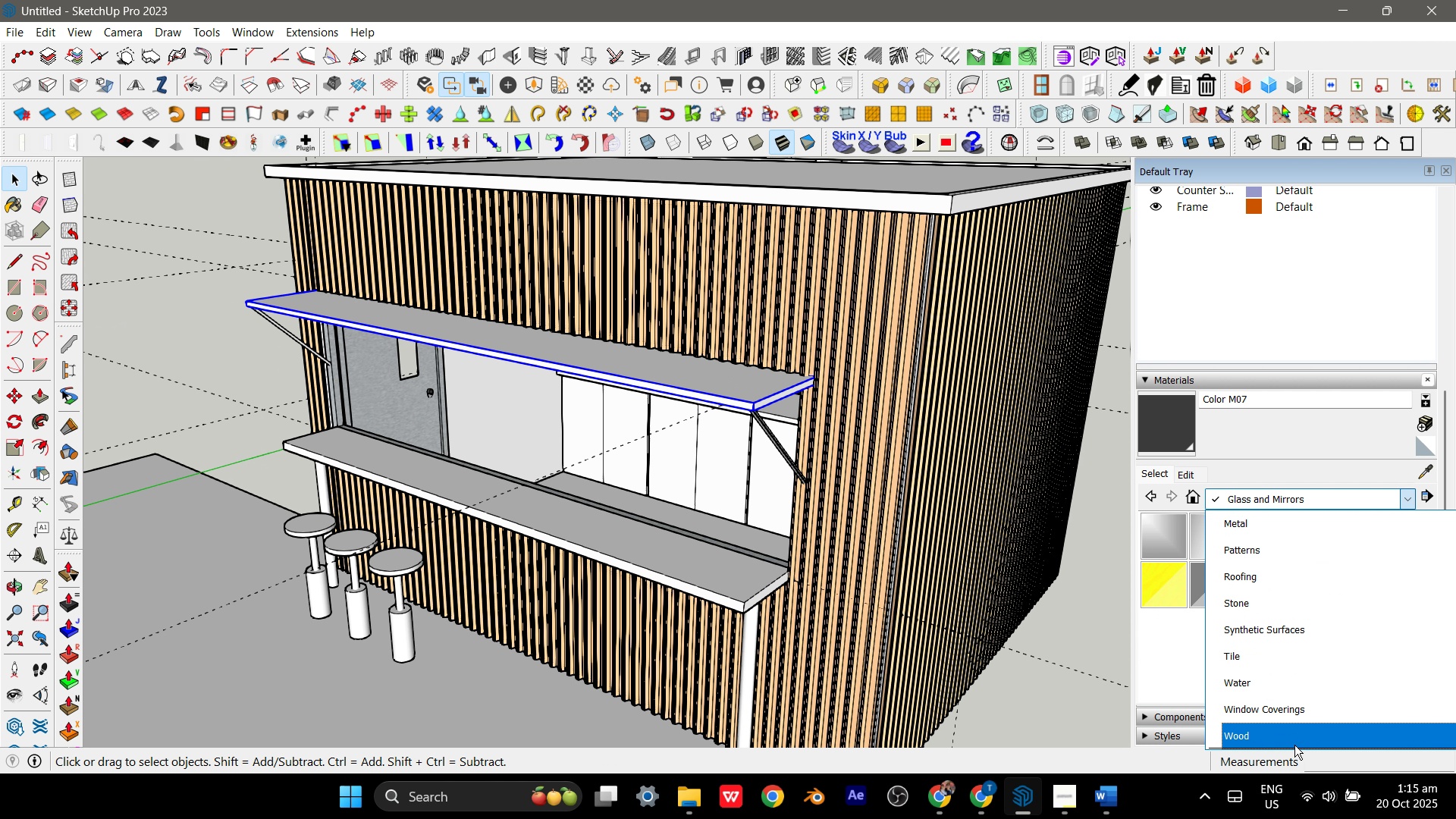 
left_click([1293, 745])
 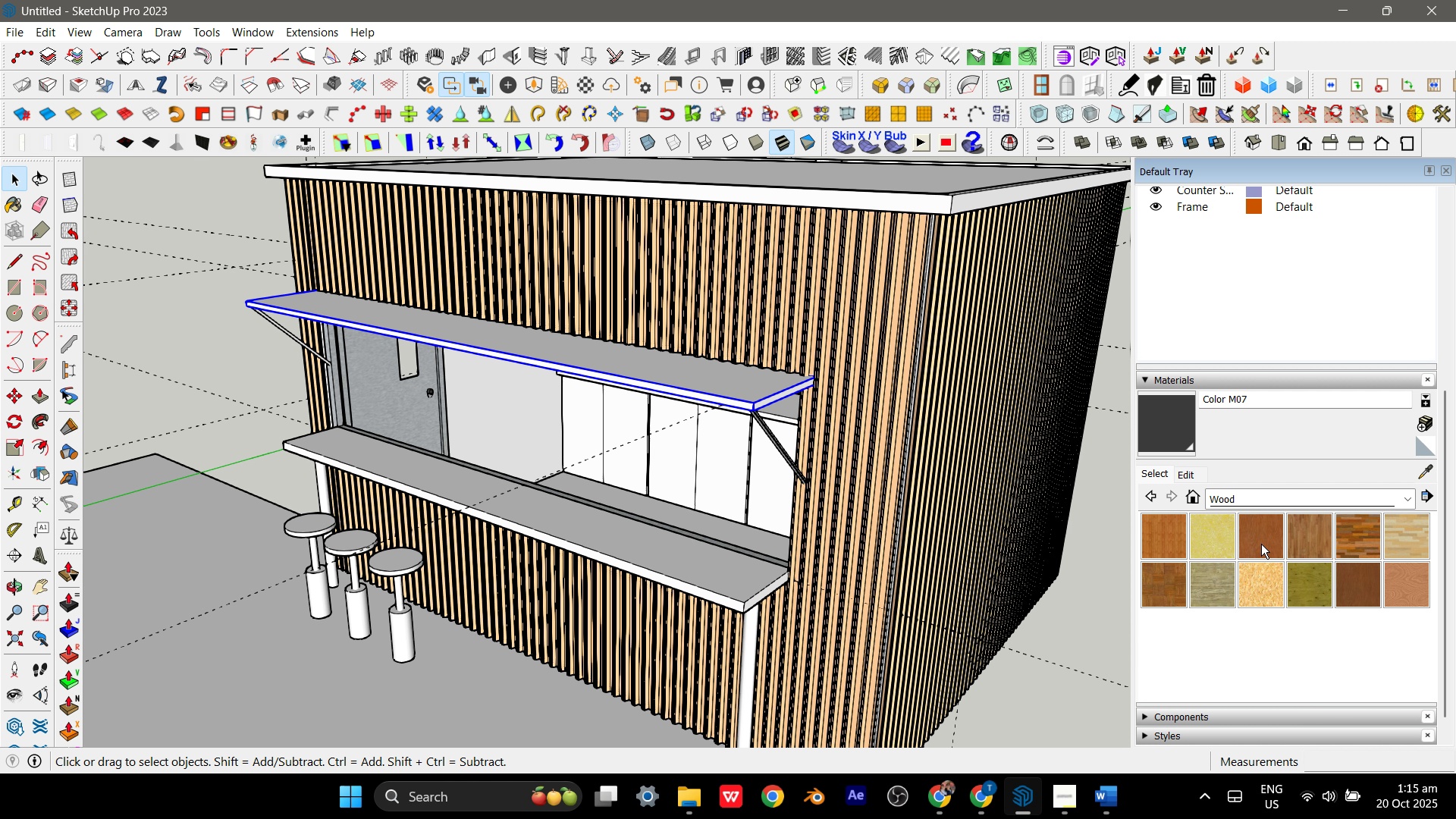 
left_click([1261, 544])
 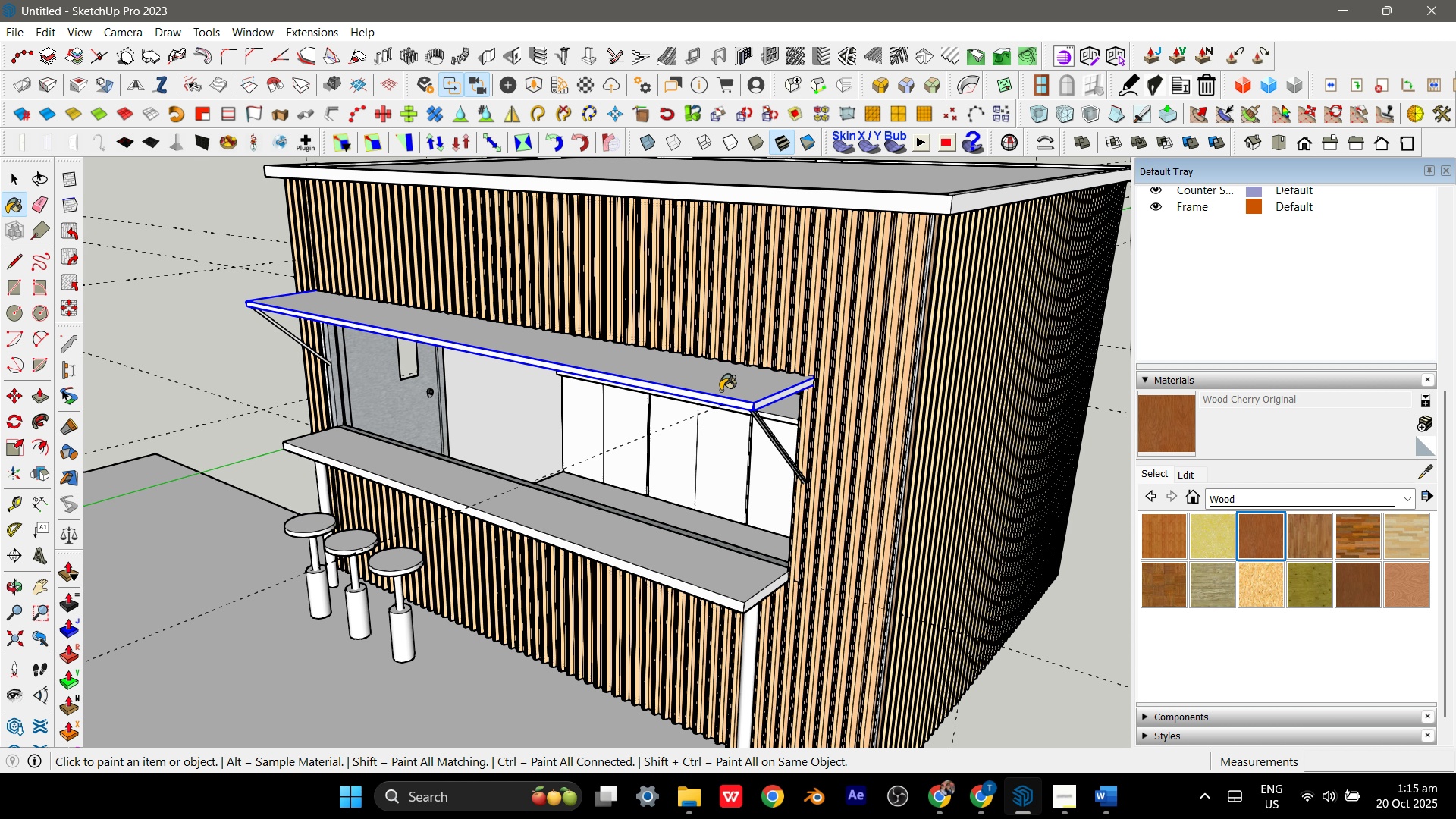 
left_click([720, 391])
 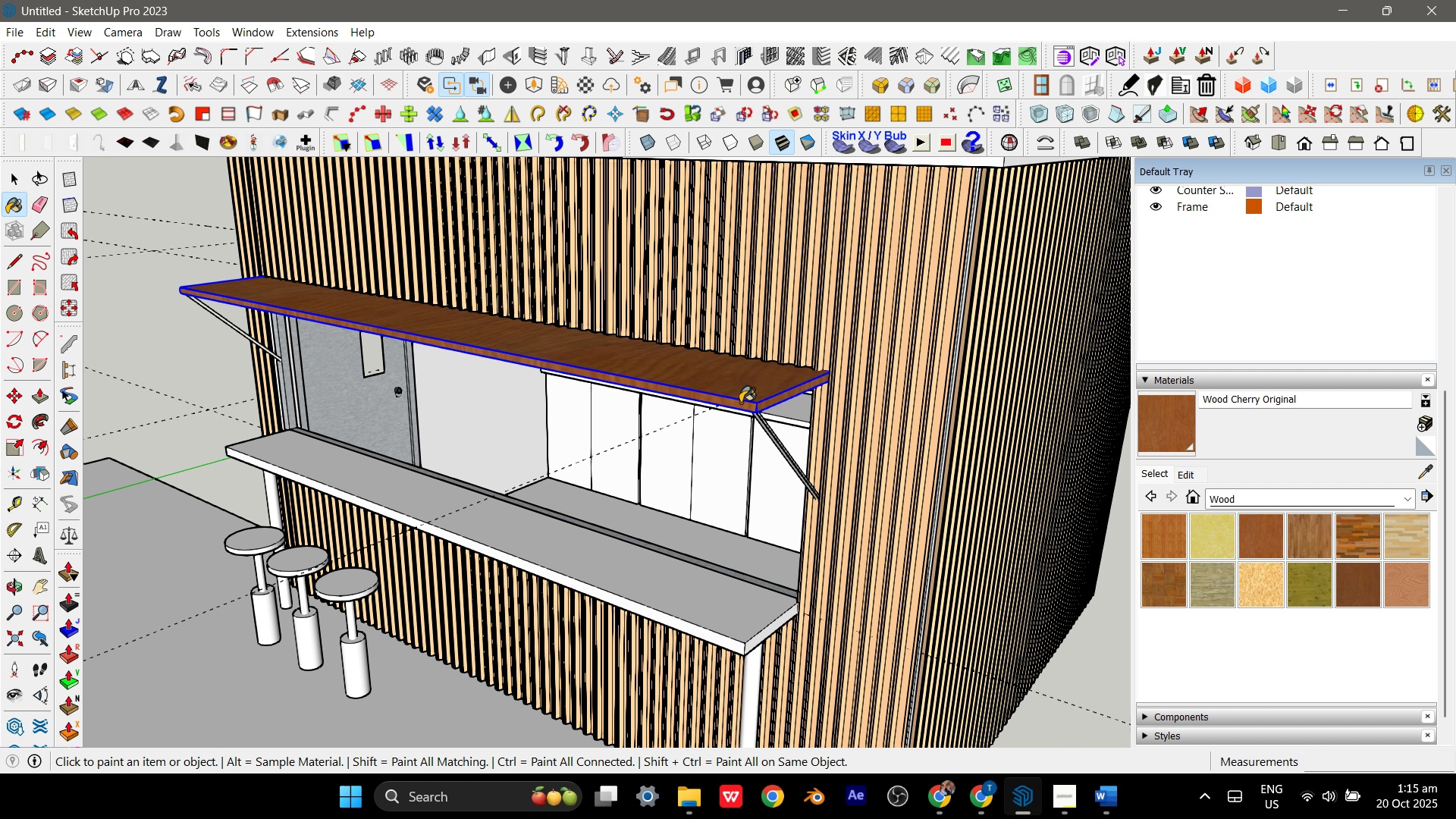 
scroll: coordinate [814, 444], scroll_direction: up, amount: 5.0
 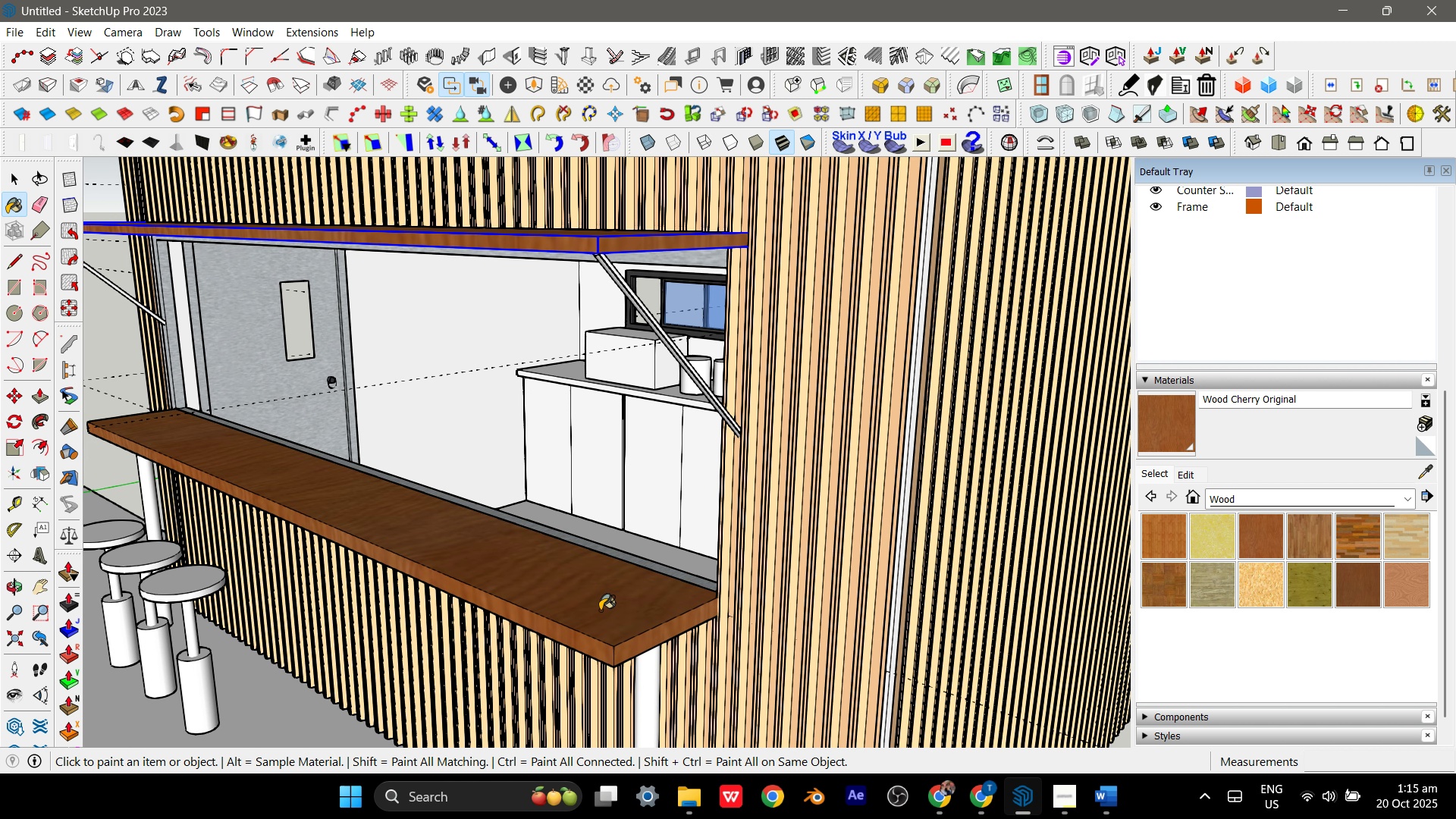 
scroll: coordinate [758, 582], scroll_direction: down, amount: 7.0
 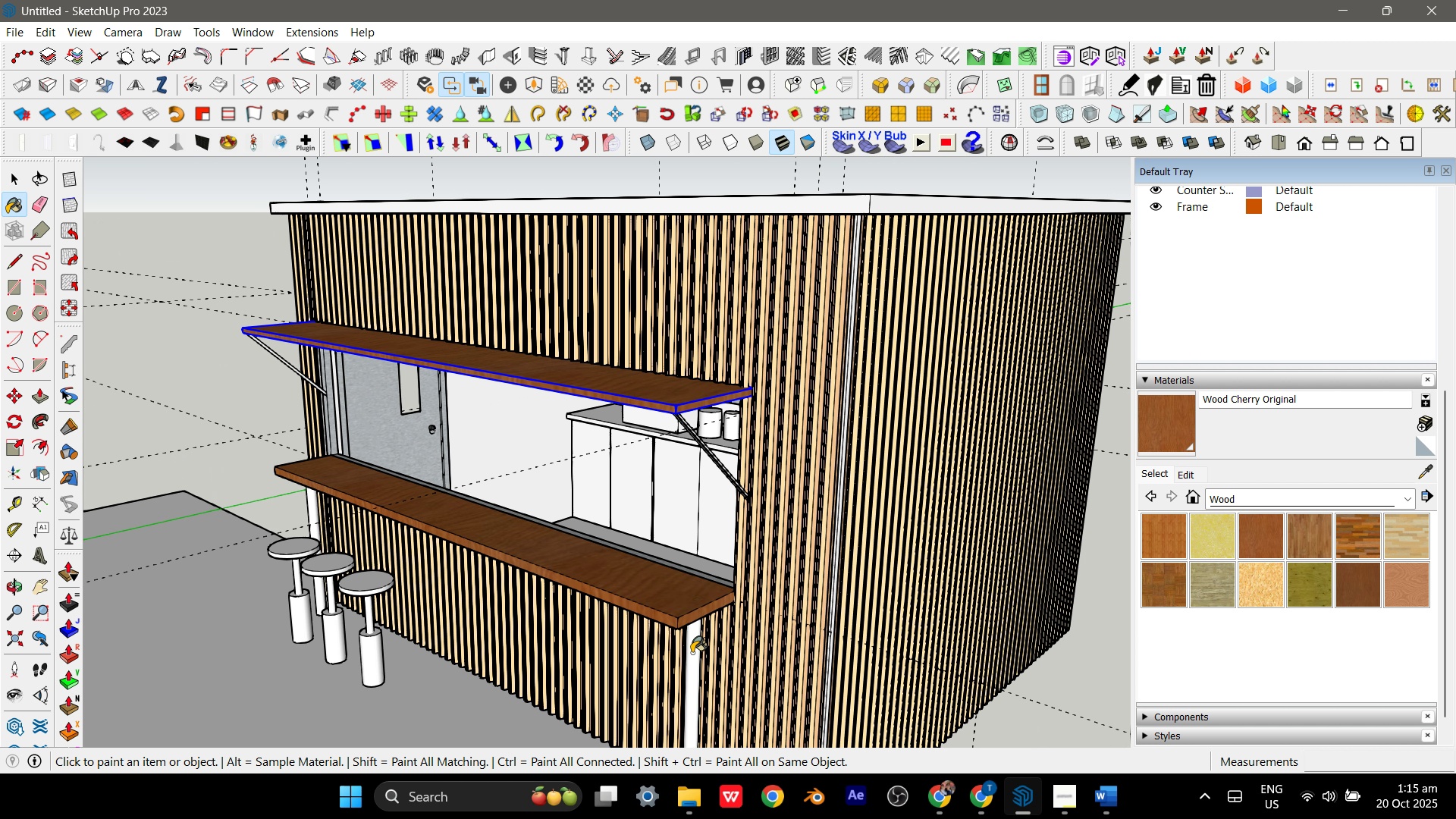 
left_click([692, 653])
 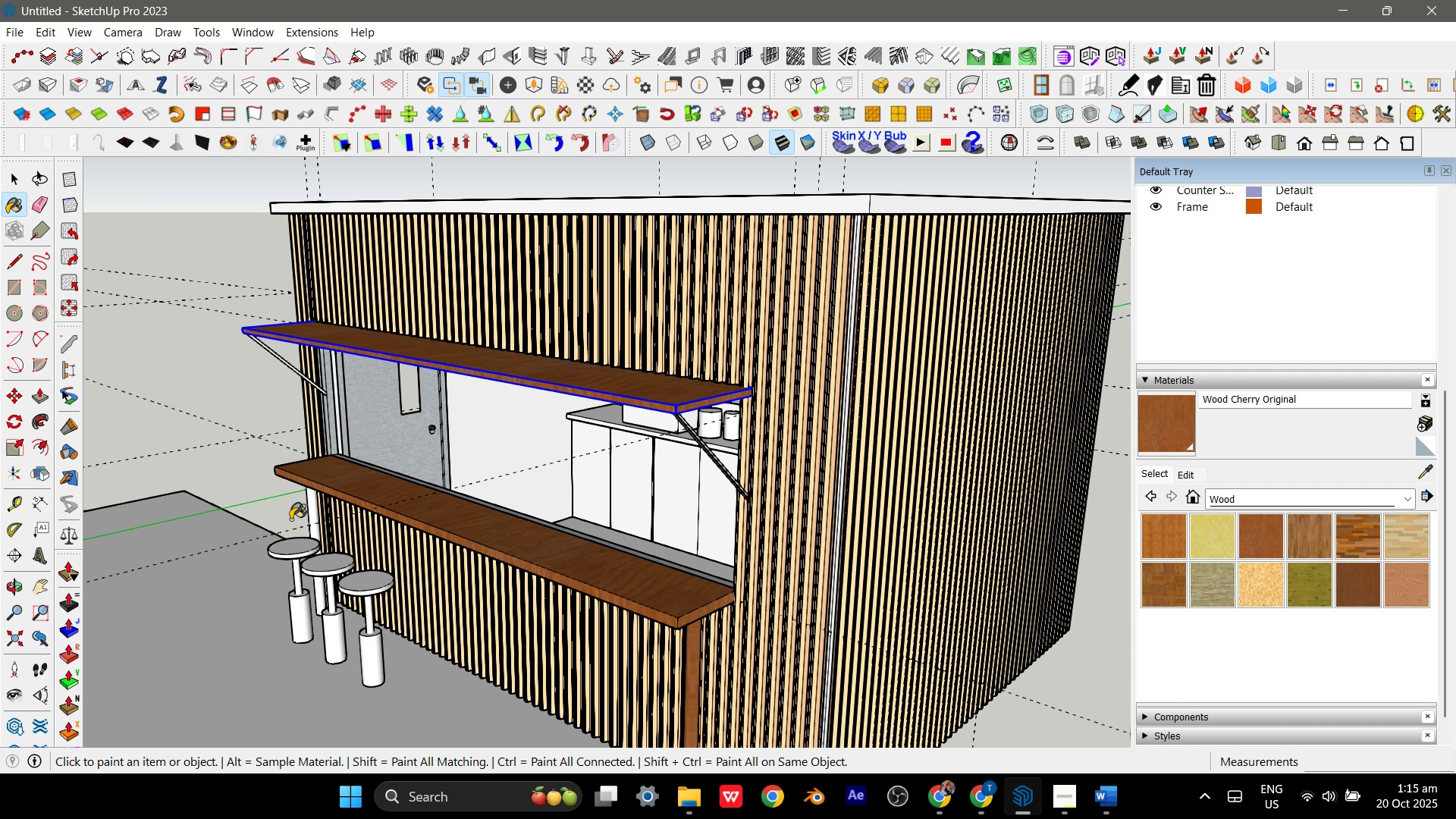 
scroll: coordinate [290, 519], scroll_direction: up, amount: 4.0
 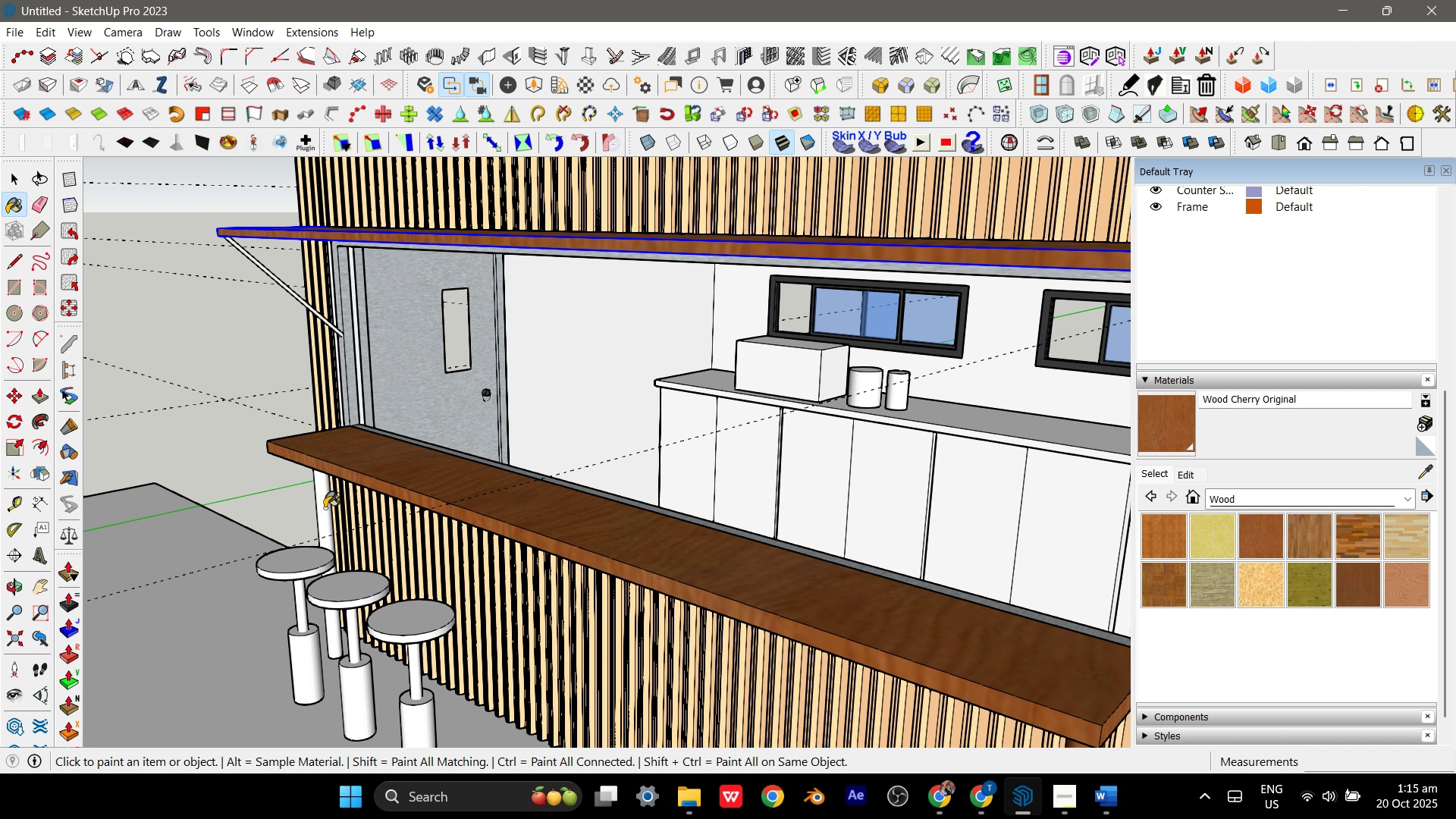 
left_click([325, 508])
 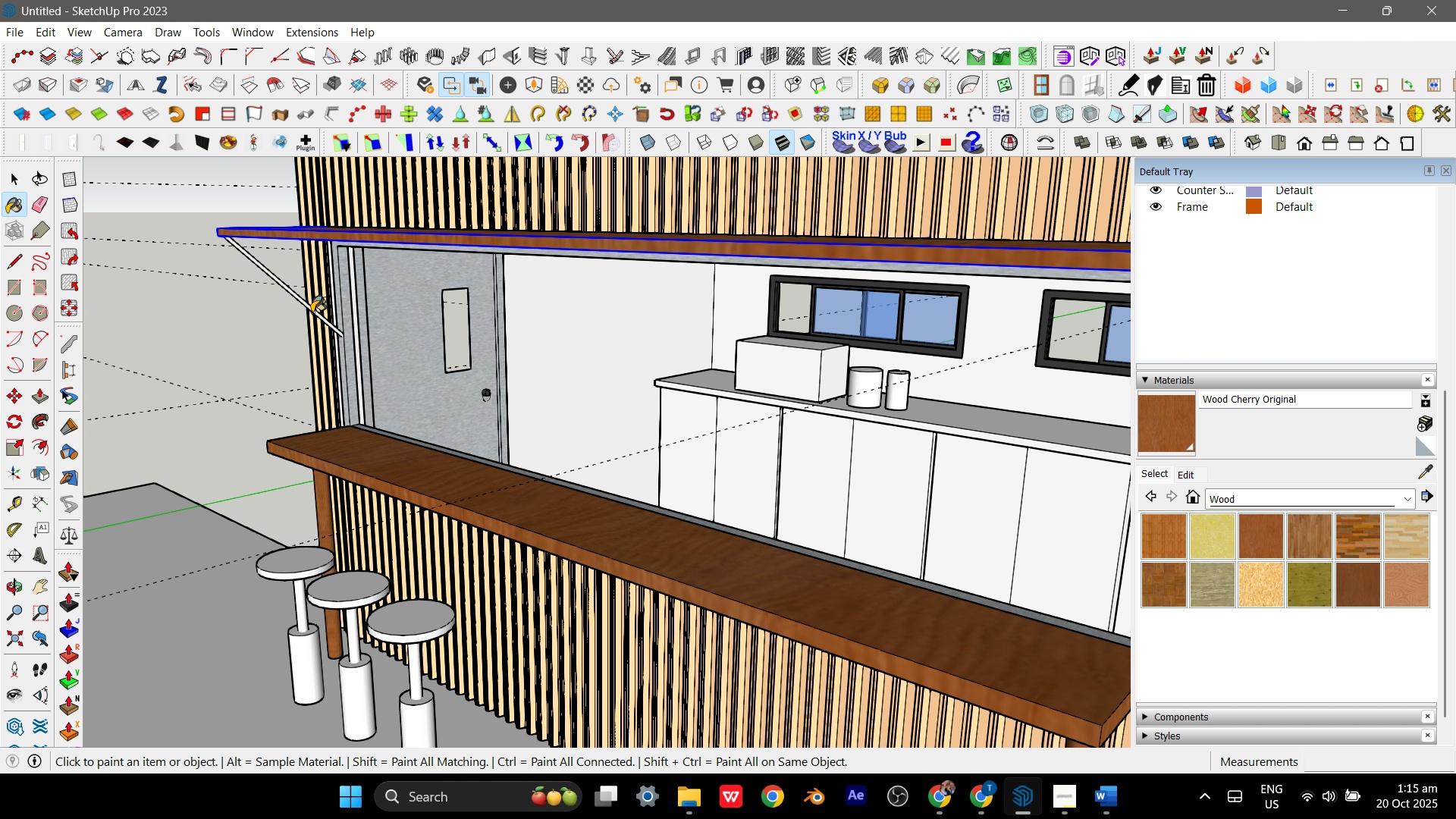 
left_click([312, 312])
 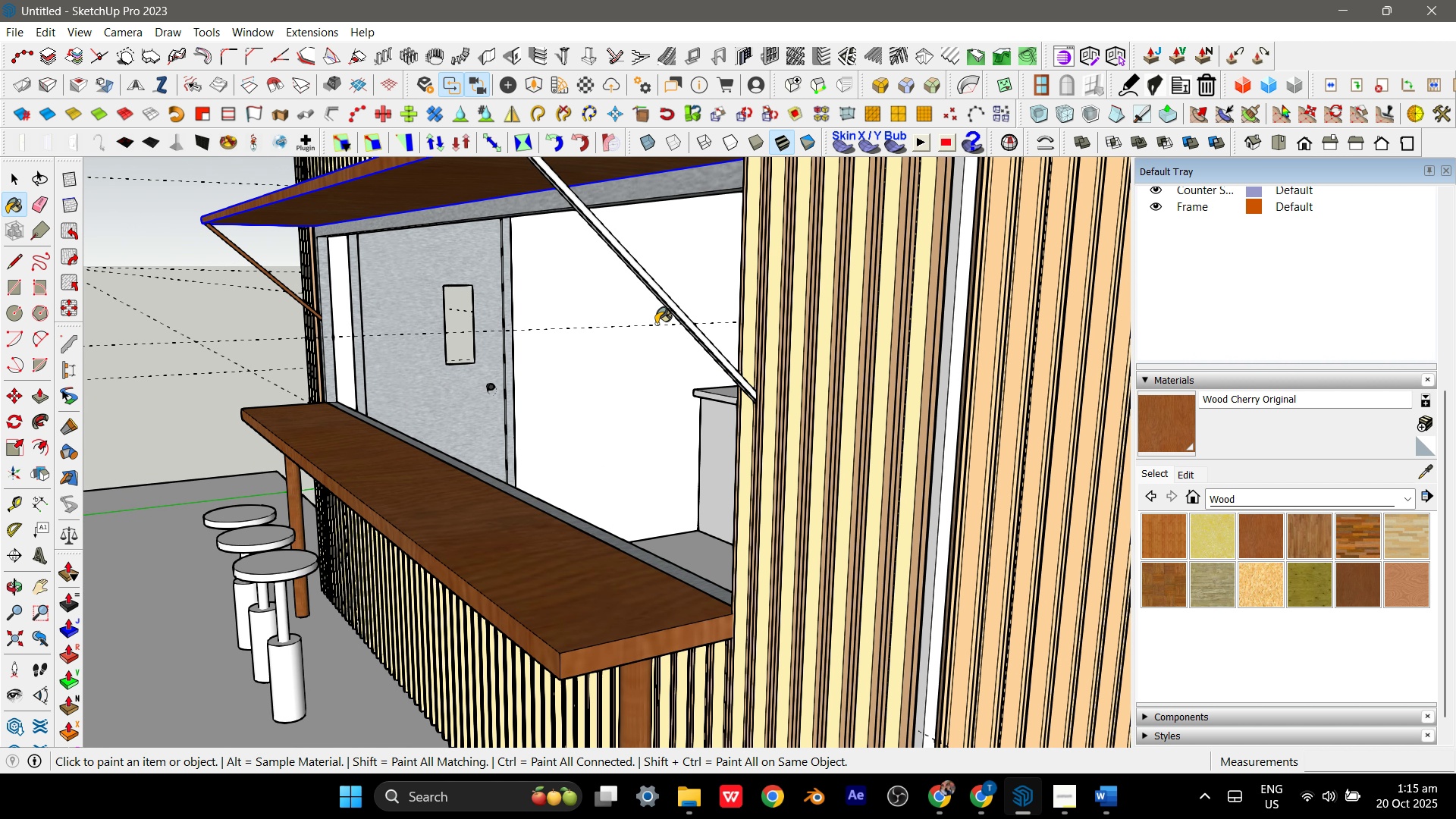 
left_click([673, 311])
 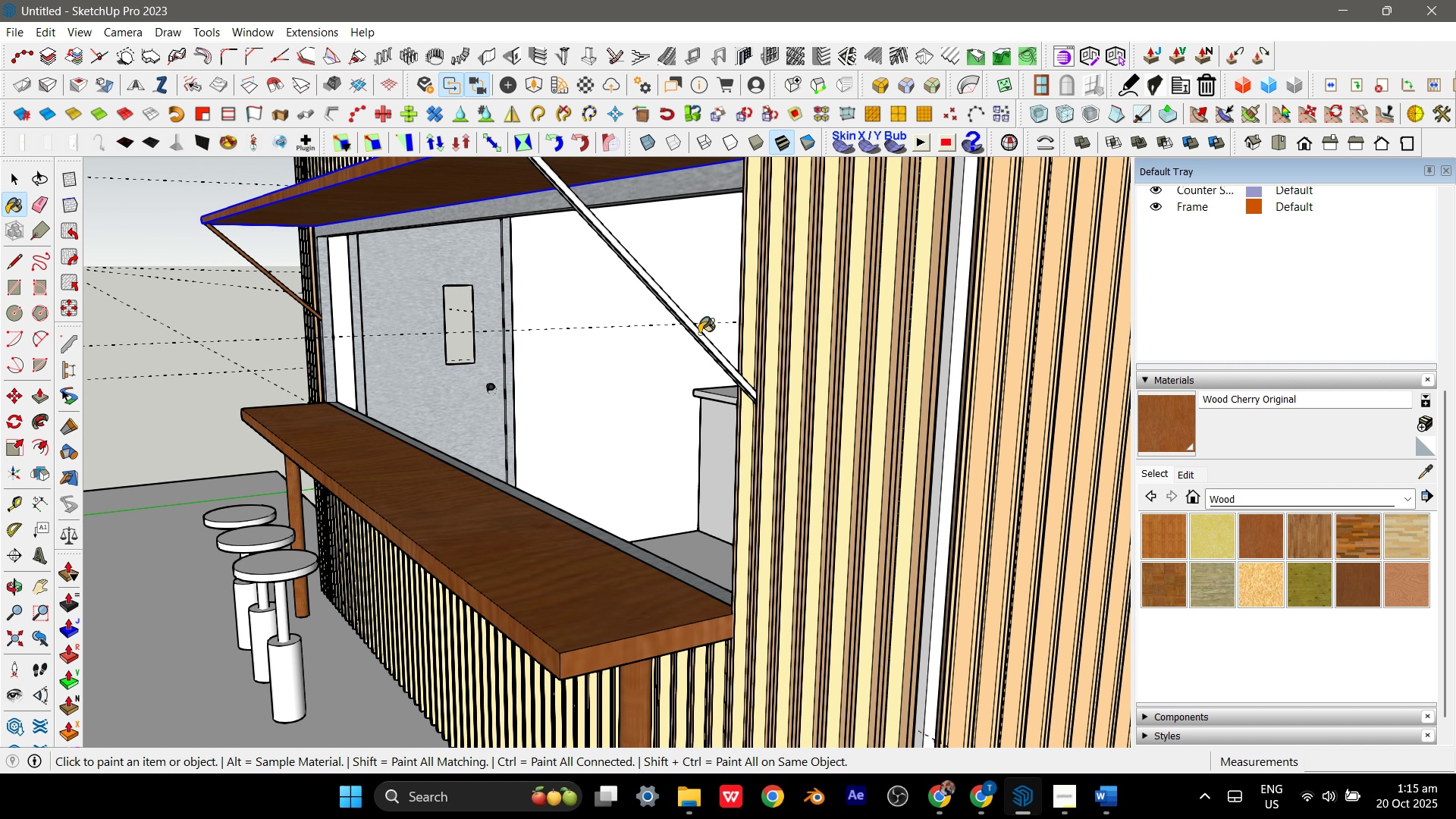 
left_click([699, 333])
 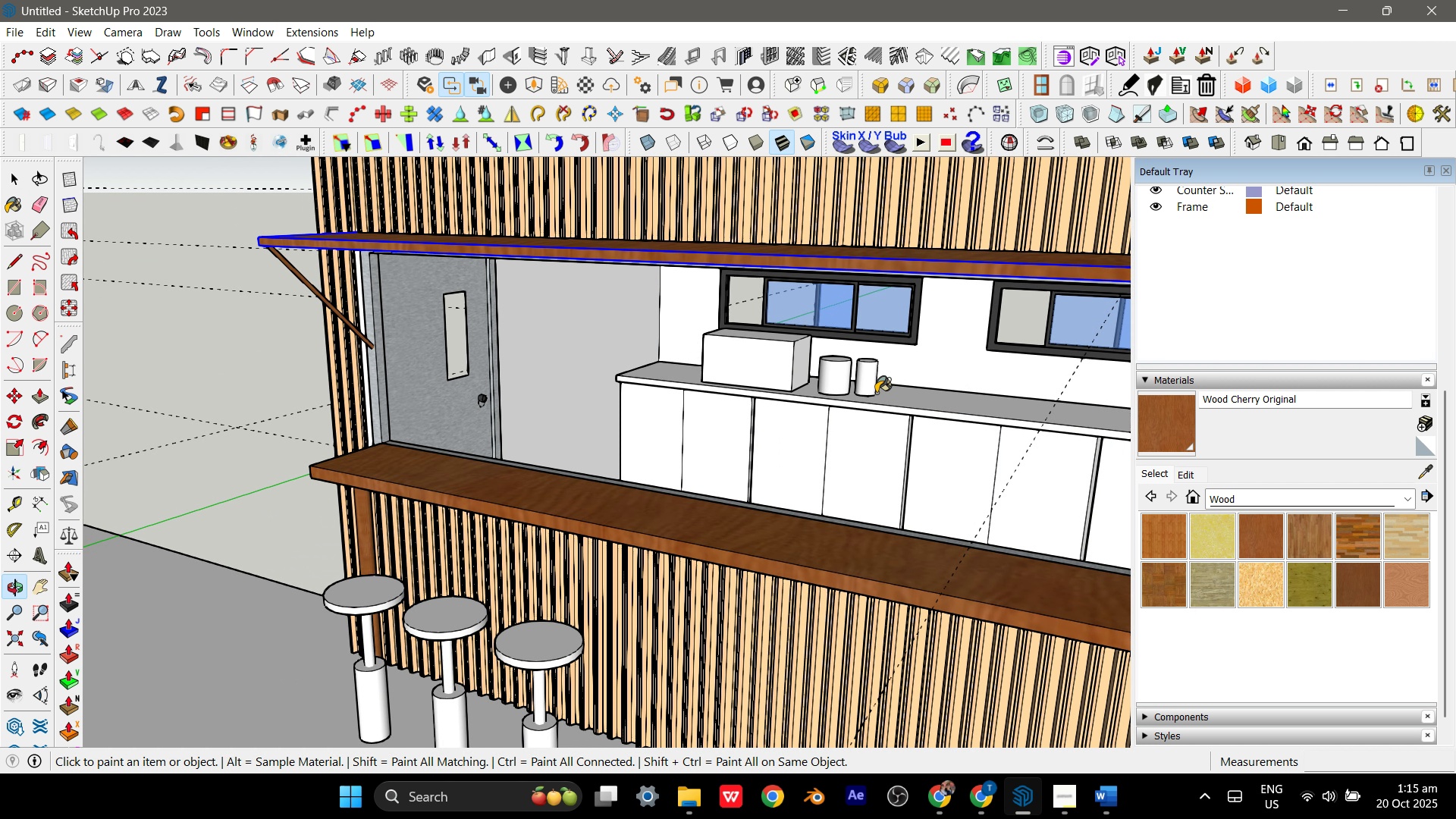 
scroll: coordinate [657, 533], scroll_direction: down, amount: 2.0
 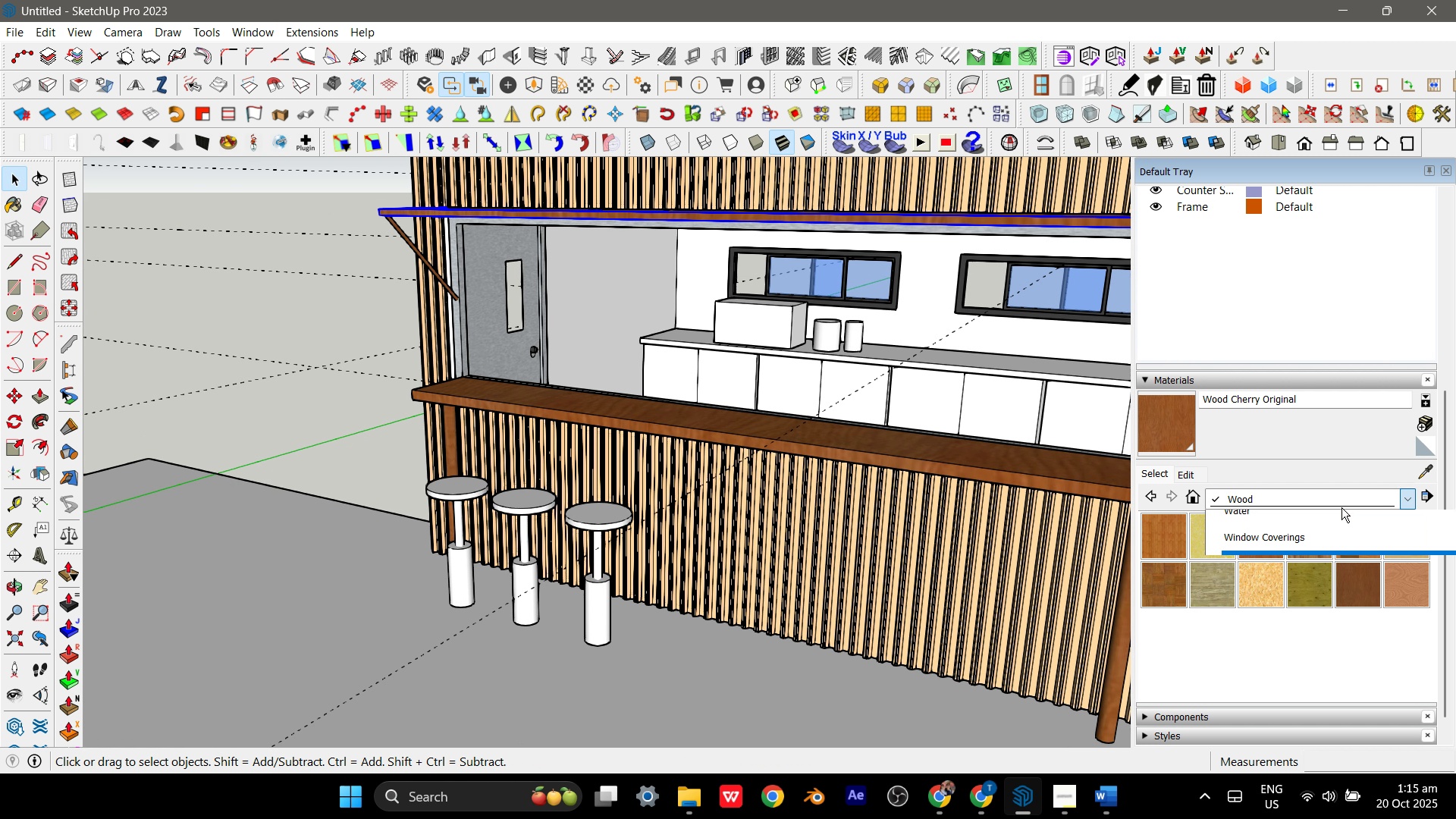 
key(Space)
 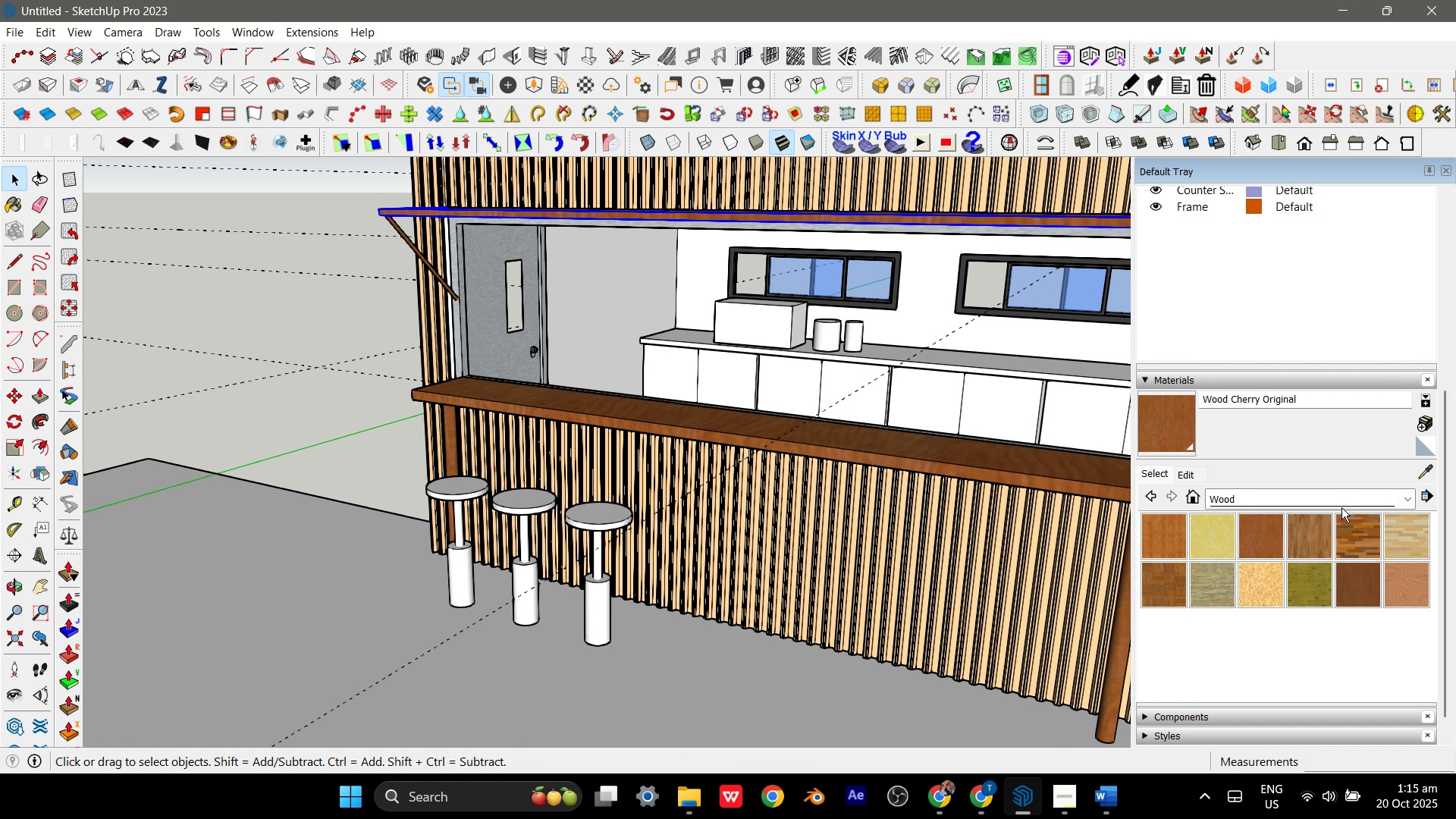 
left_click([1341, 507])
 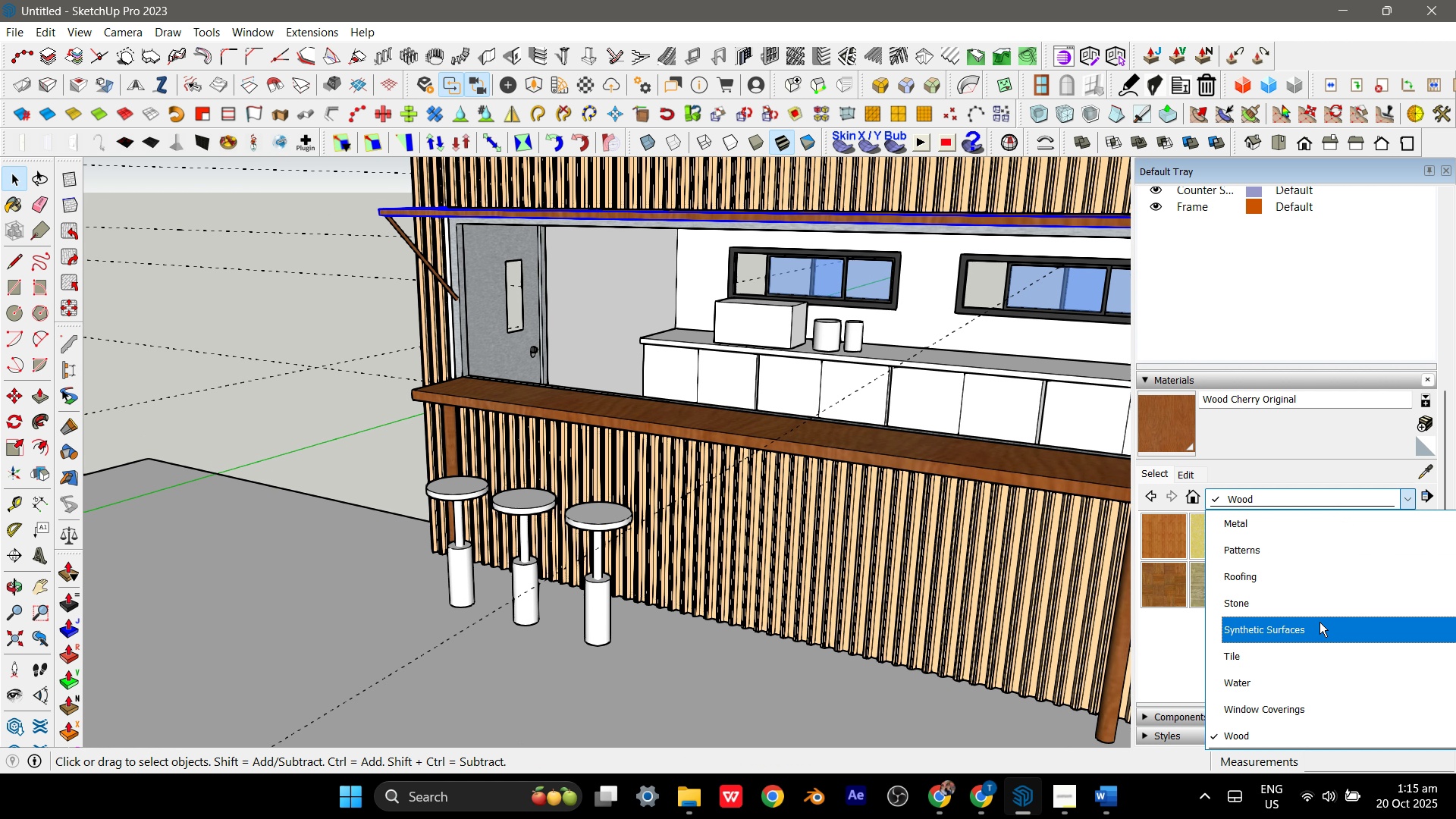 
scroll: coordinate [1317, 624], scroll_direction: up, amount: 2.0
 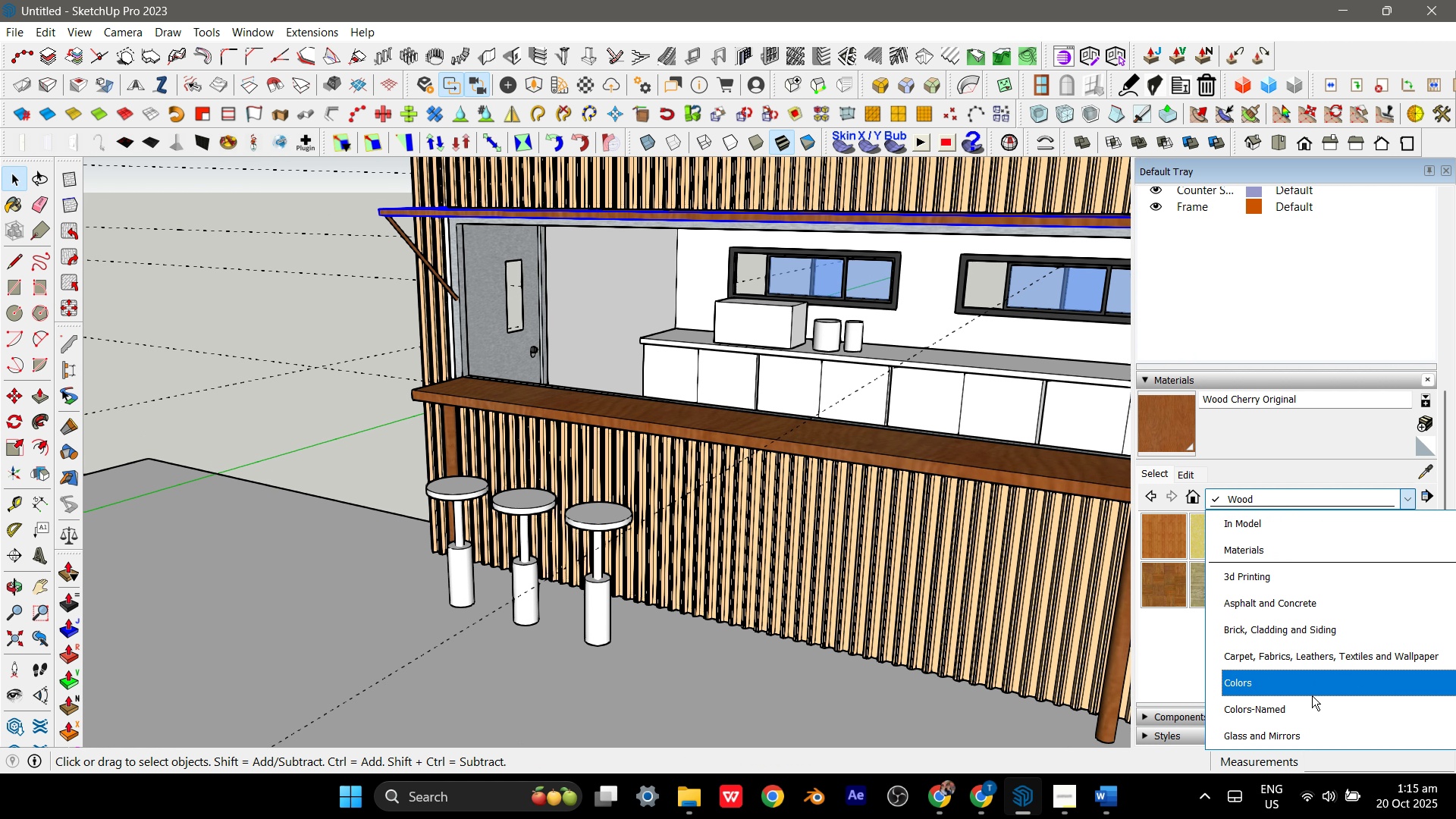 
left_click([1312, 689])
 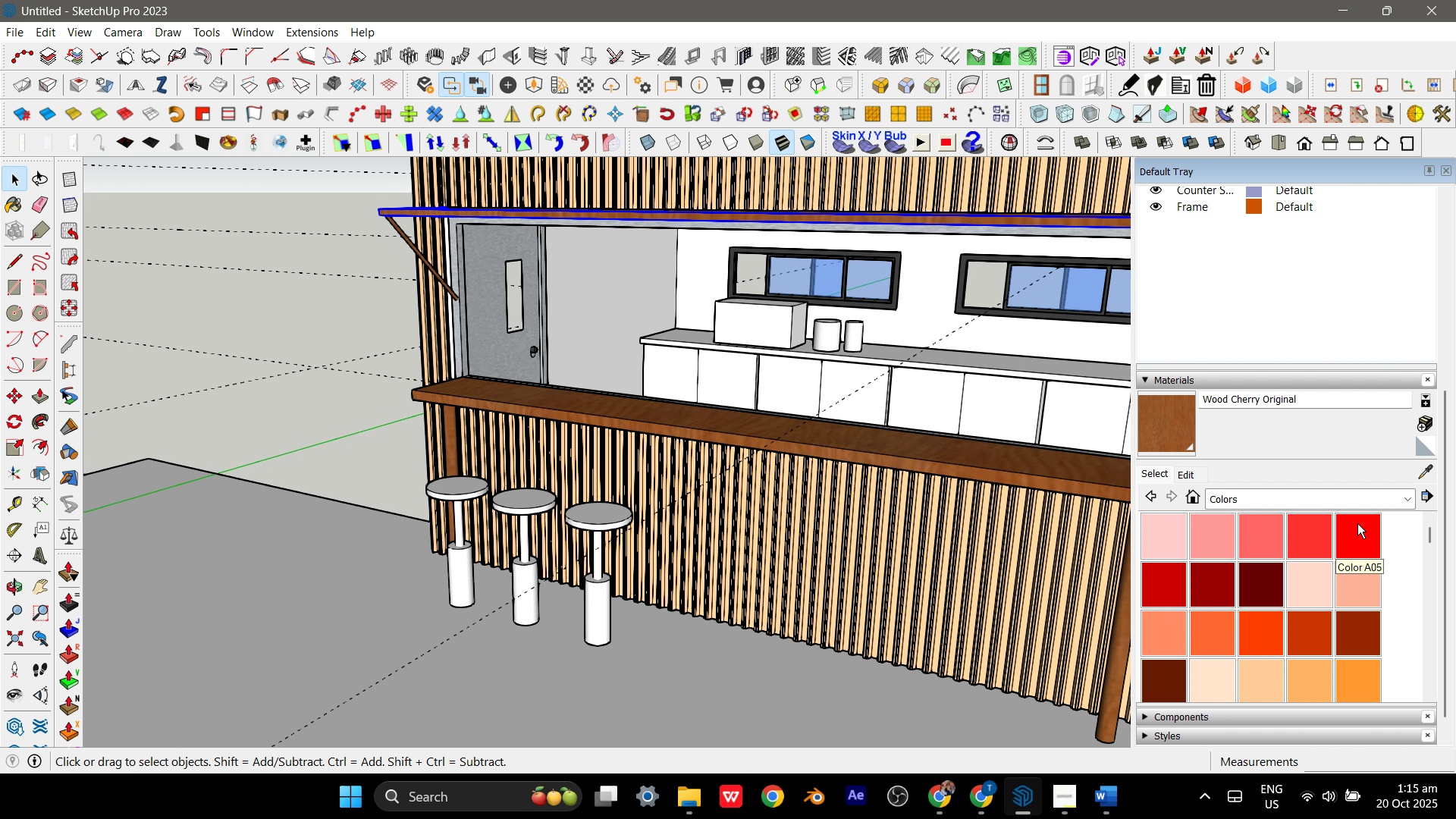 
left_click([1362, 501])
 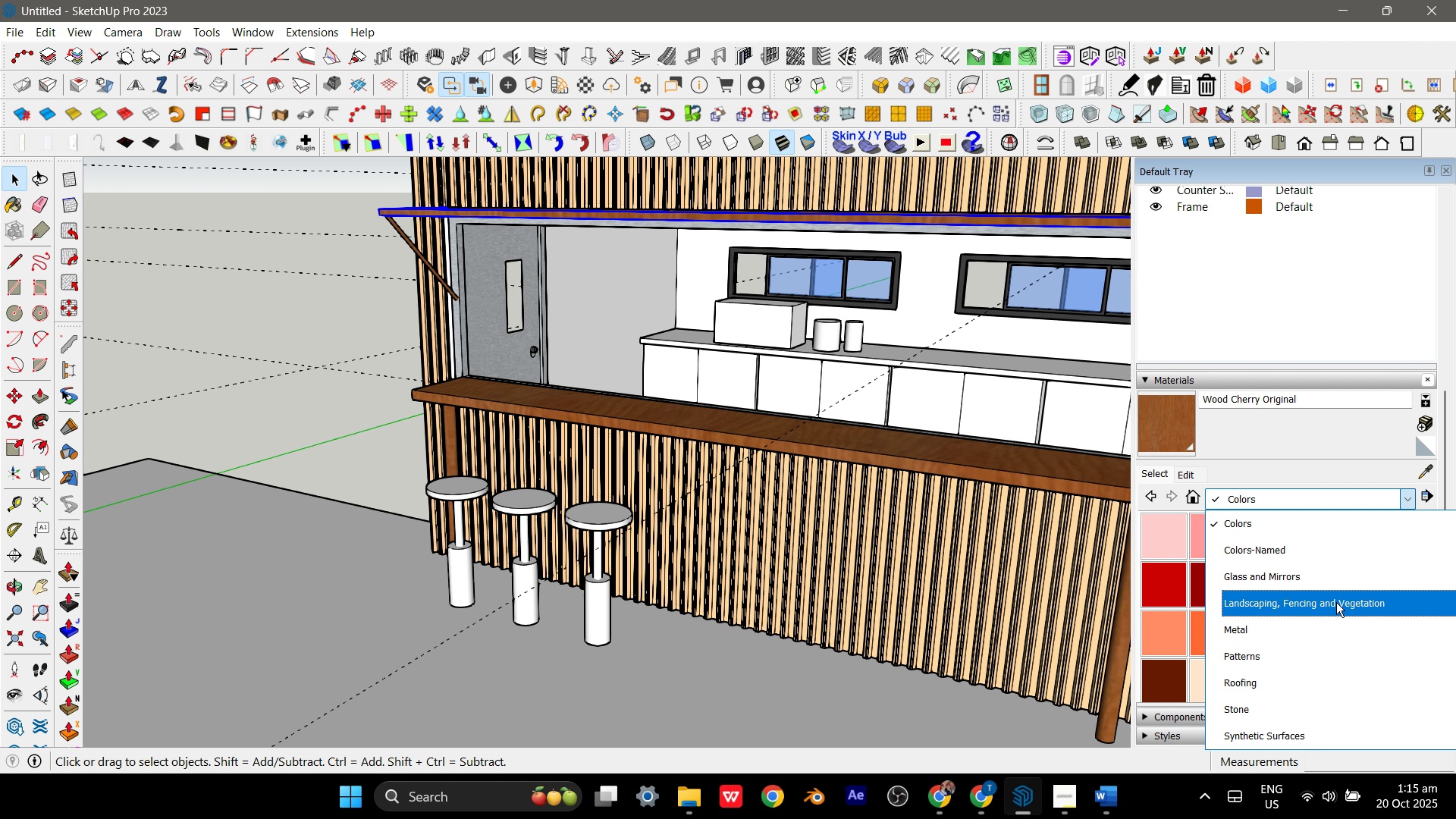 
left_click([1336, 602])
 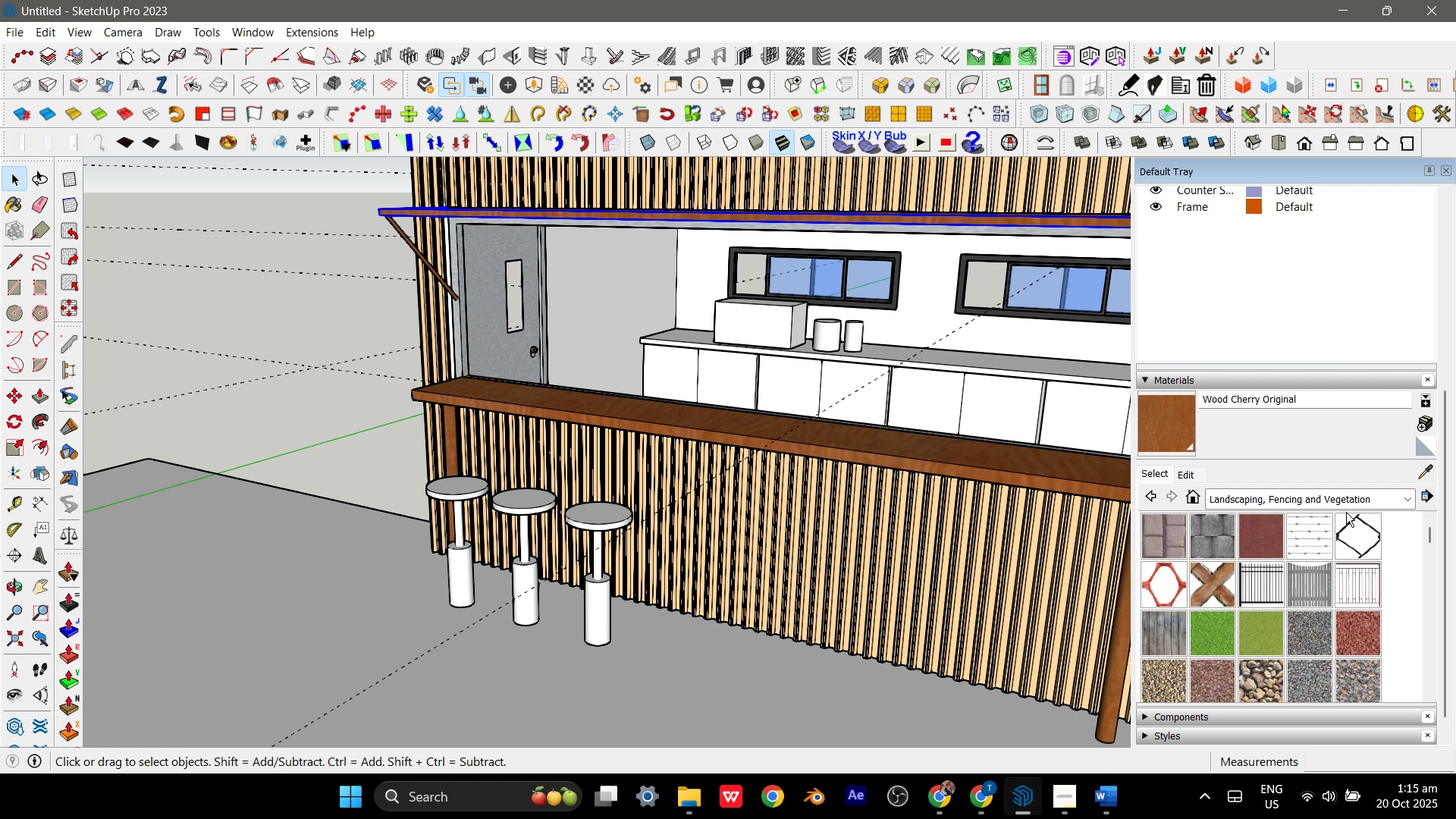 
left_click([1349, 504])
 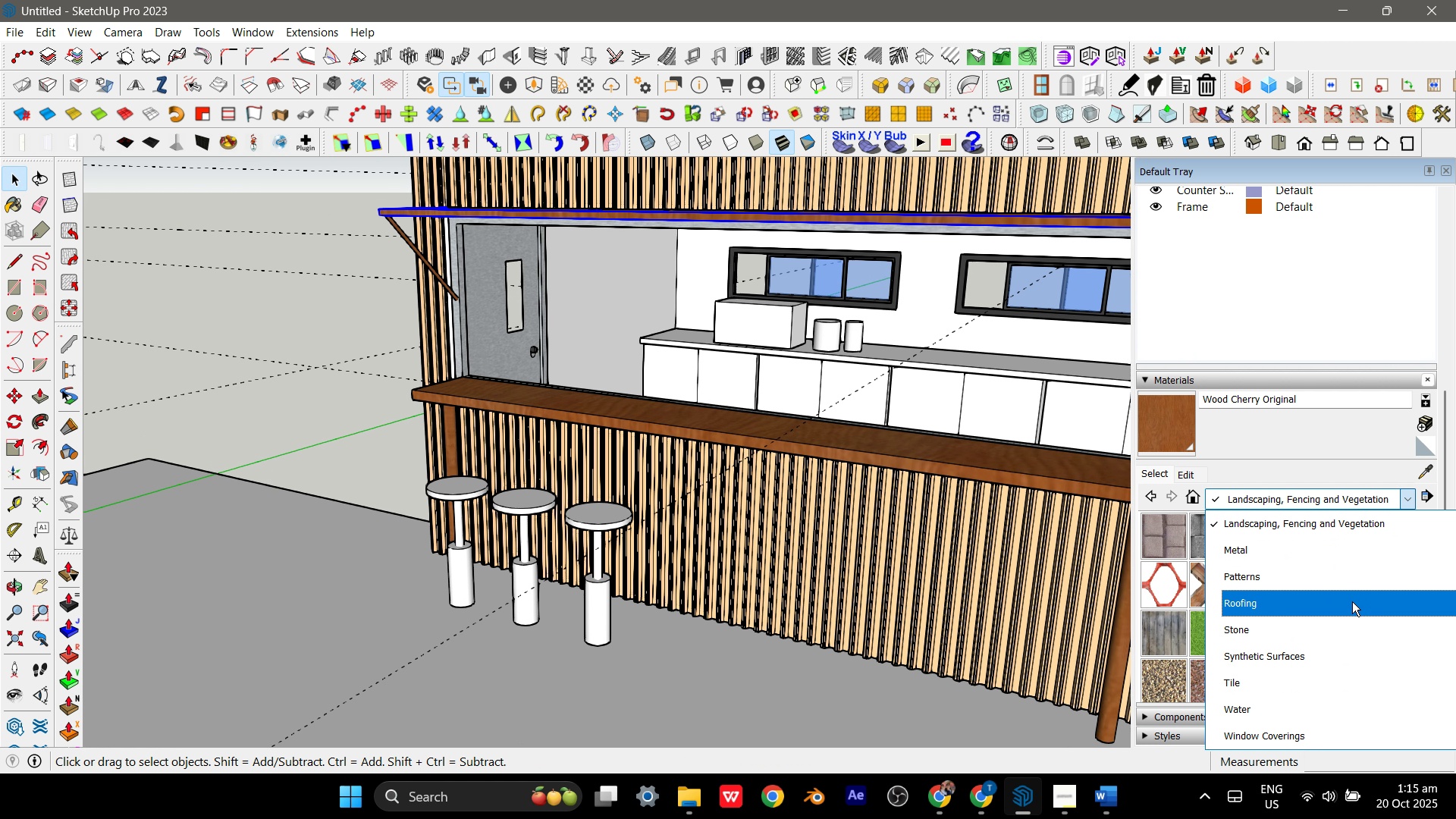 
scroll: coordinate [1346, 676], scroll_direction: down, amount: 1.0
 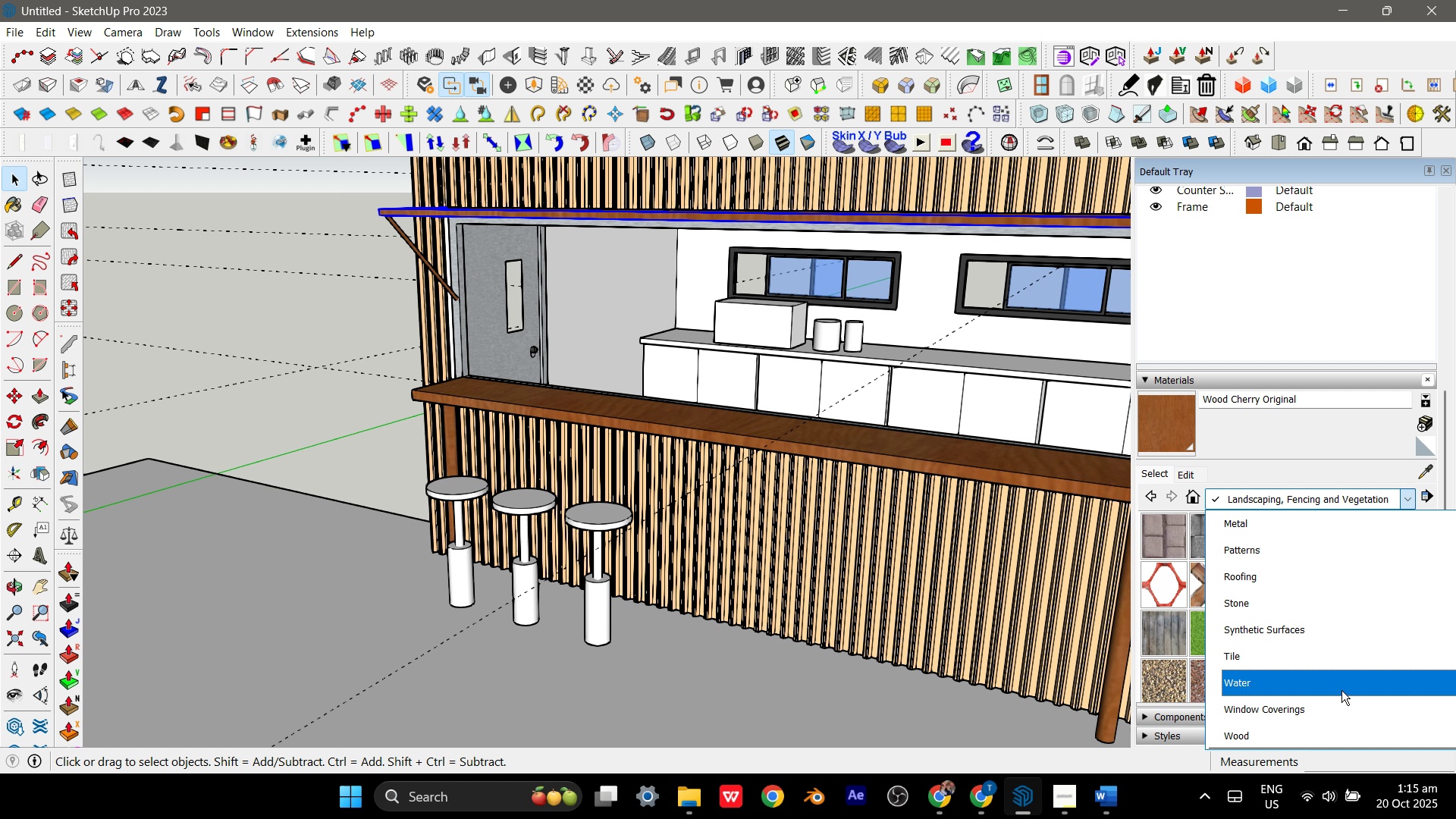 
scroll: coordinate [1341, 690], scroll_direction: up, amount: 1.0
 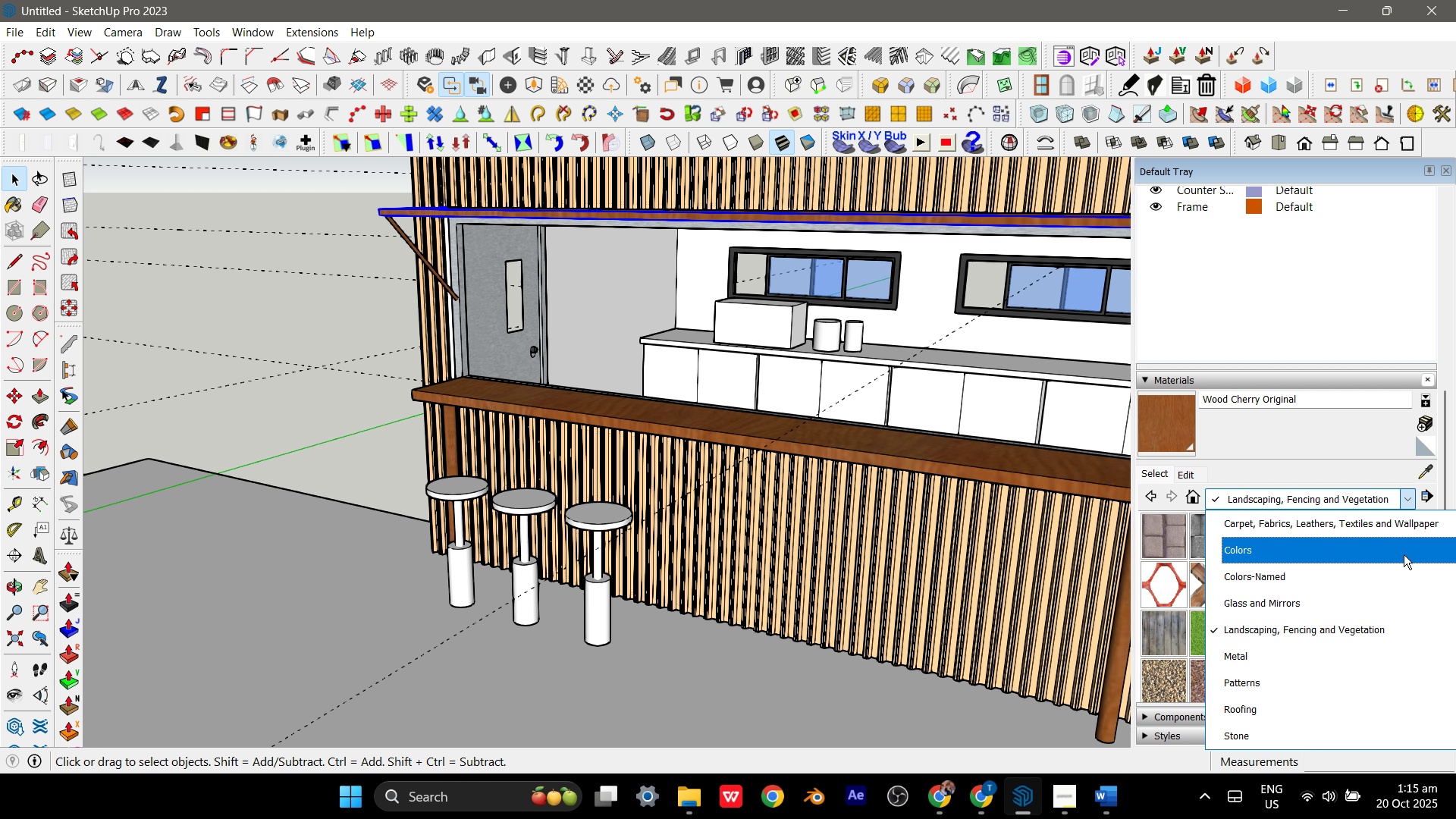 
left_click([1402, 534])
 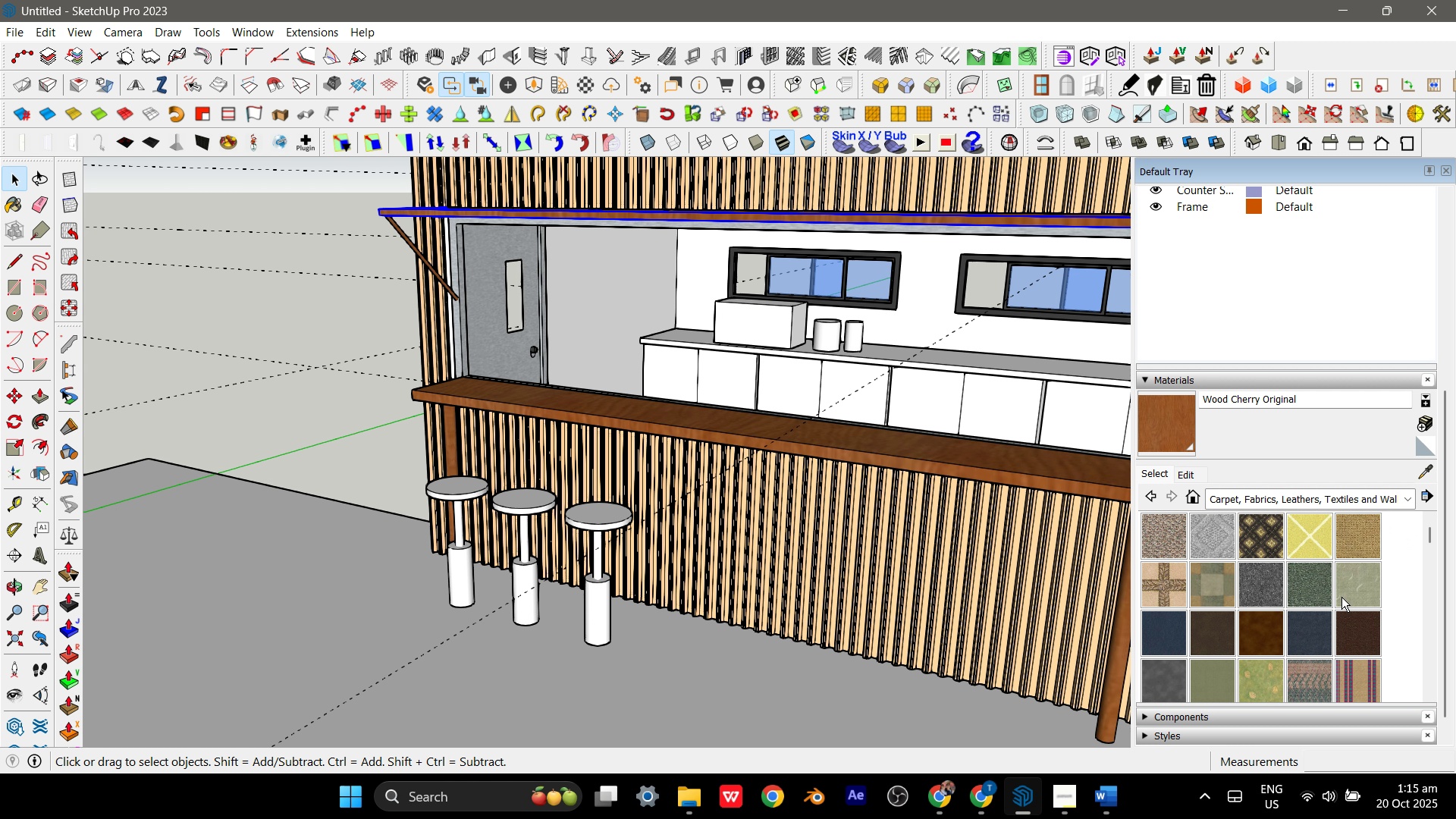 
scroll: coordinate [1287, 631], scroll_direction: up, amount: 1.0
 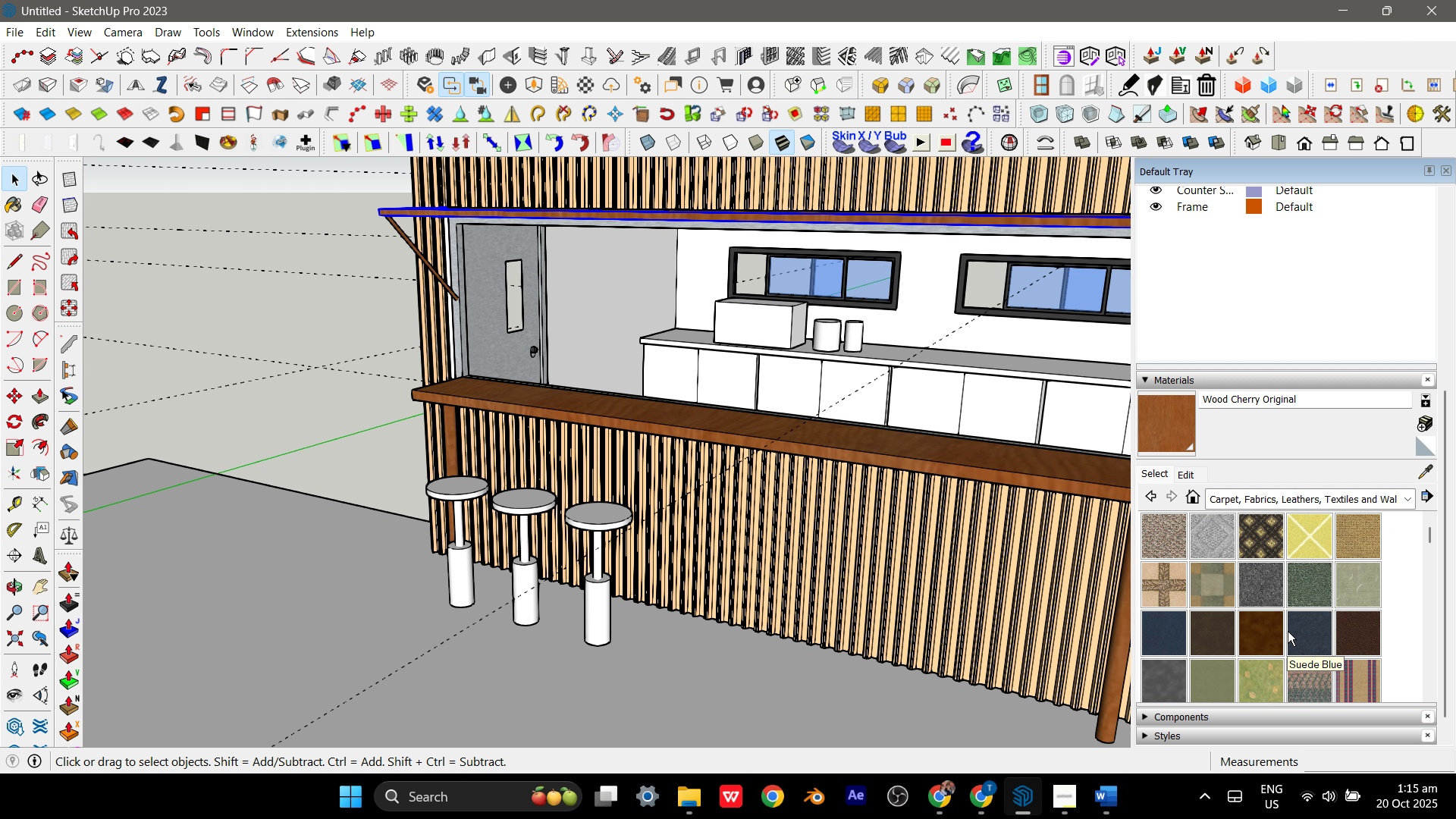 
left_click([1288, 631])
 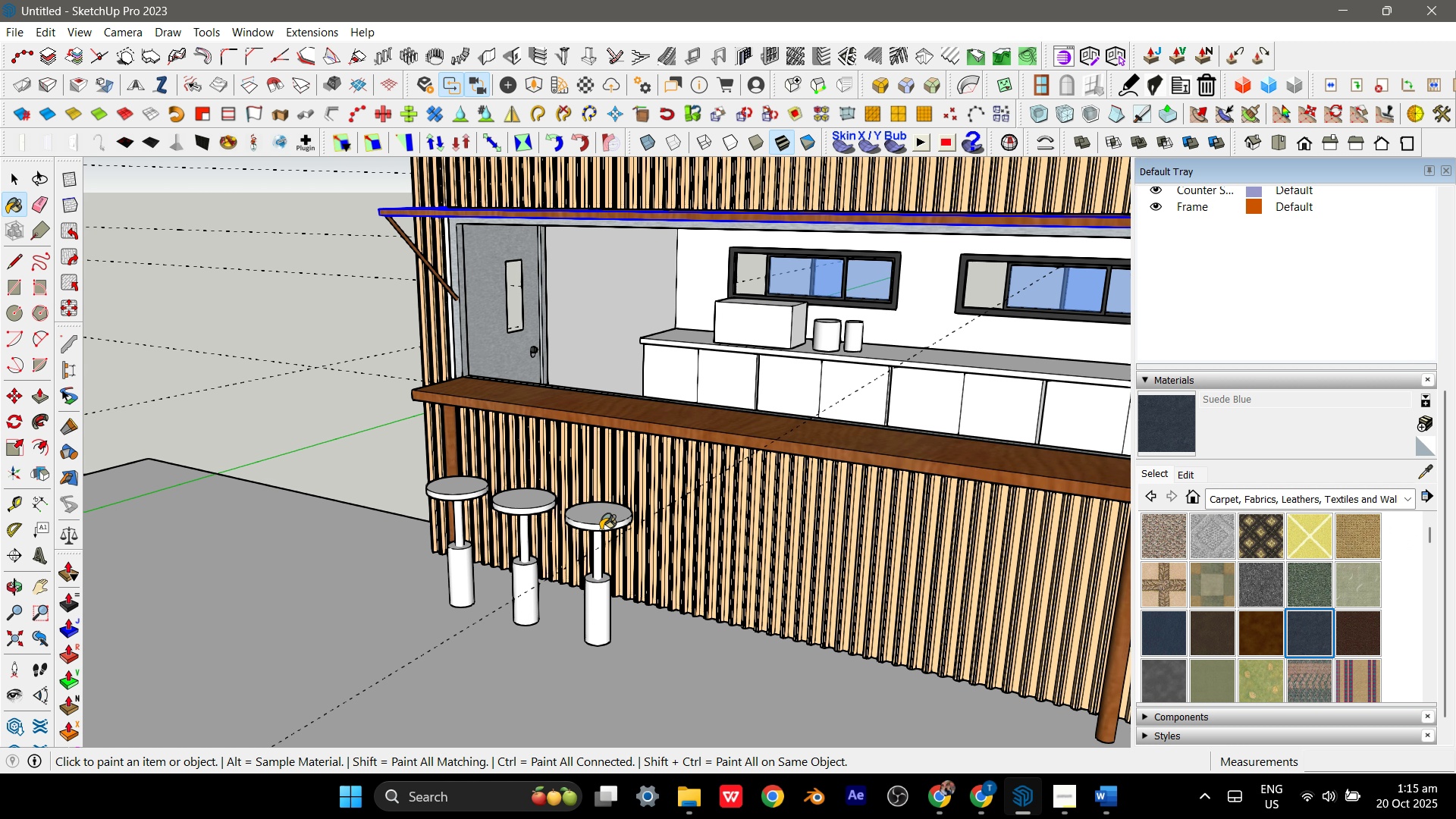 
scroll: coordinate [573, 507], scroll_direction: up, amount: 3.0
 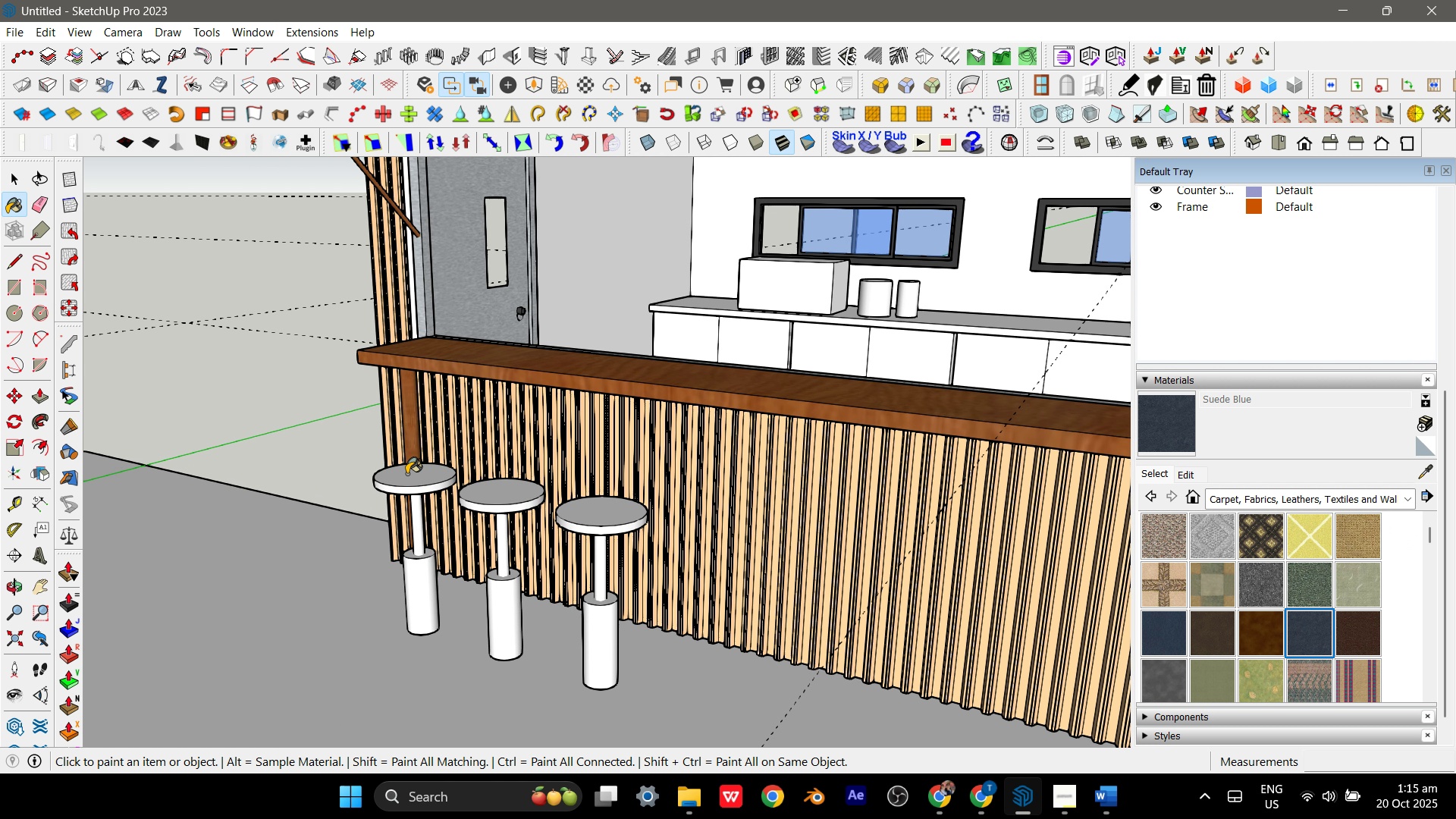 
left_click([406, 474])
 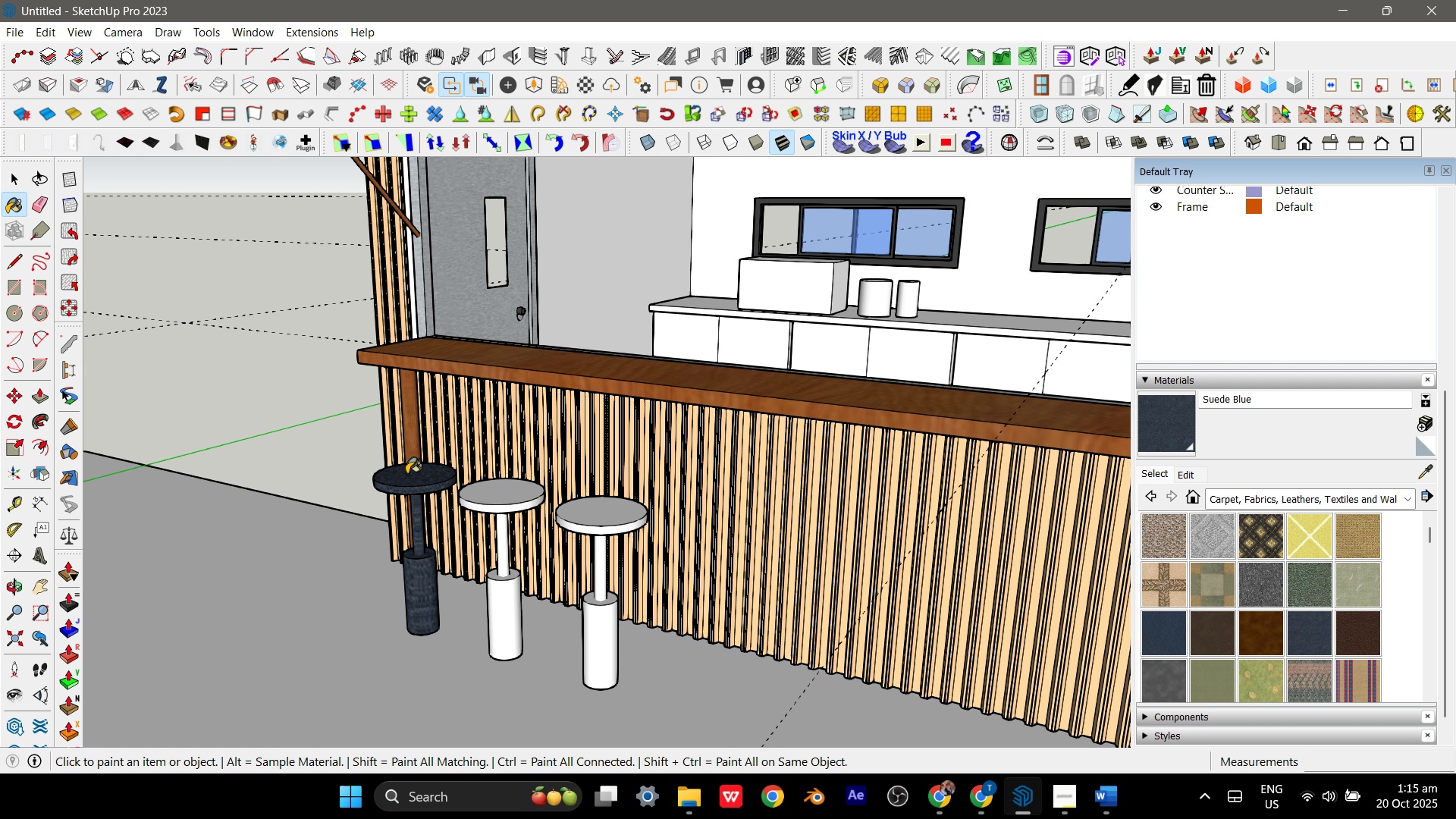 
key(Control+Z)
 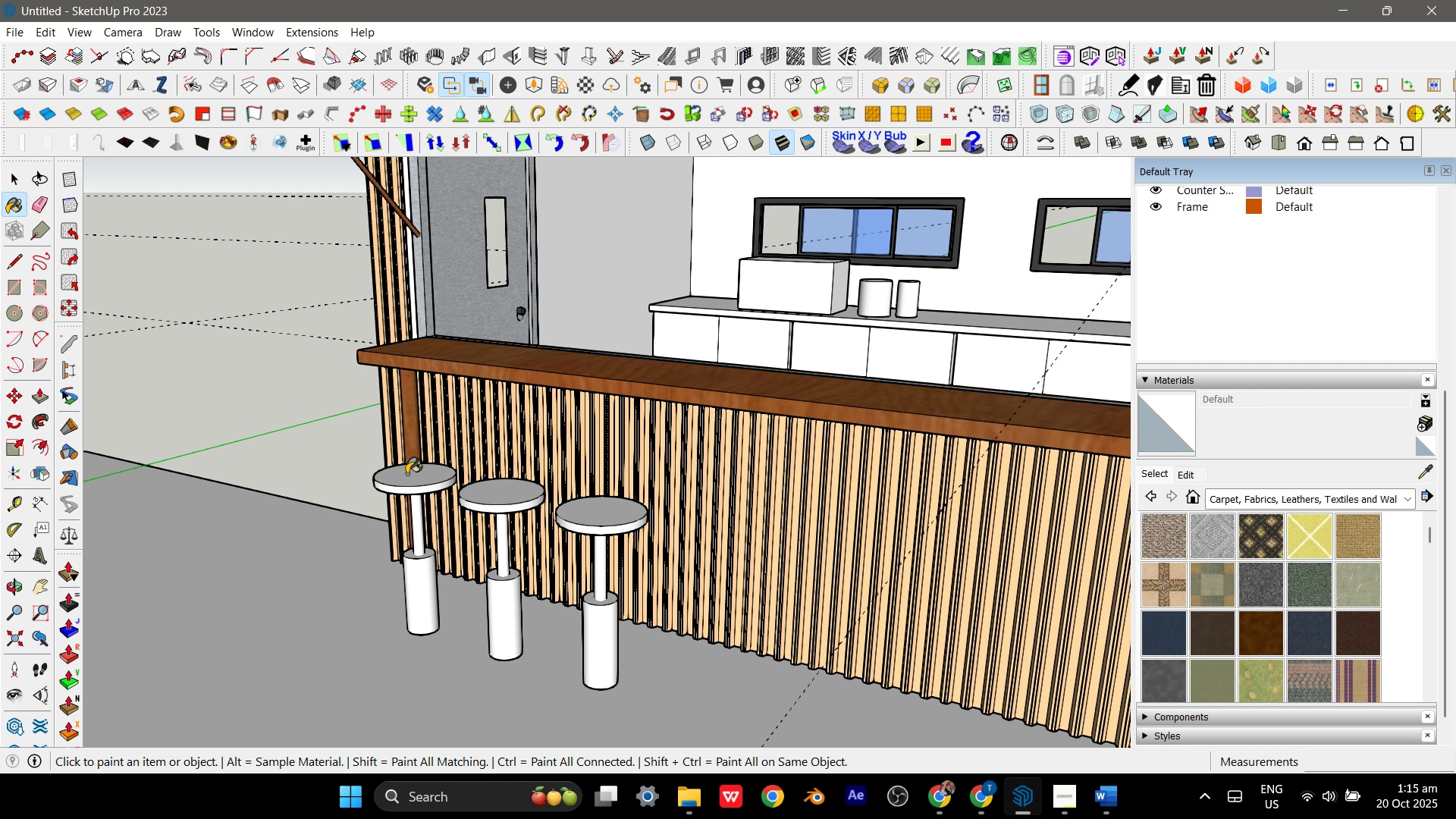 
key(Space)
 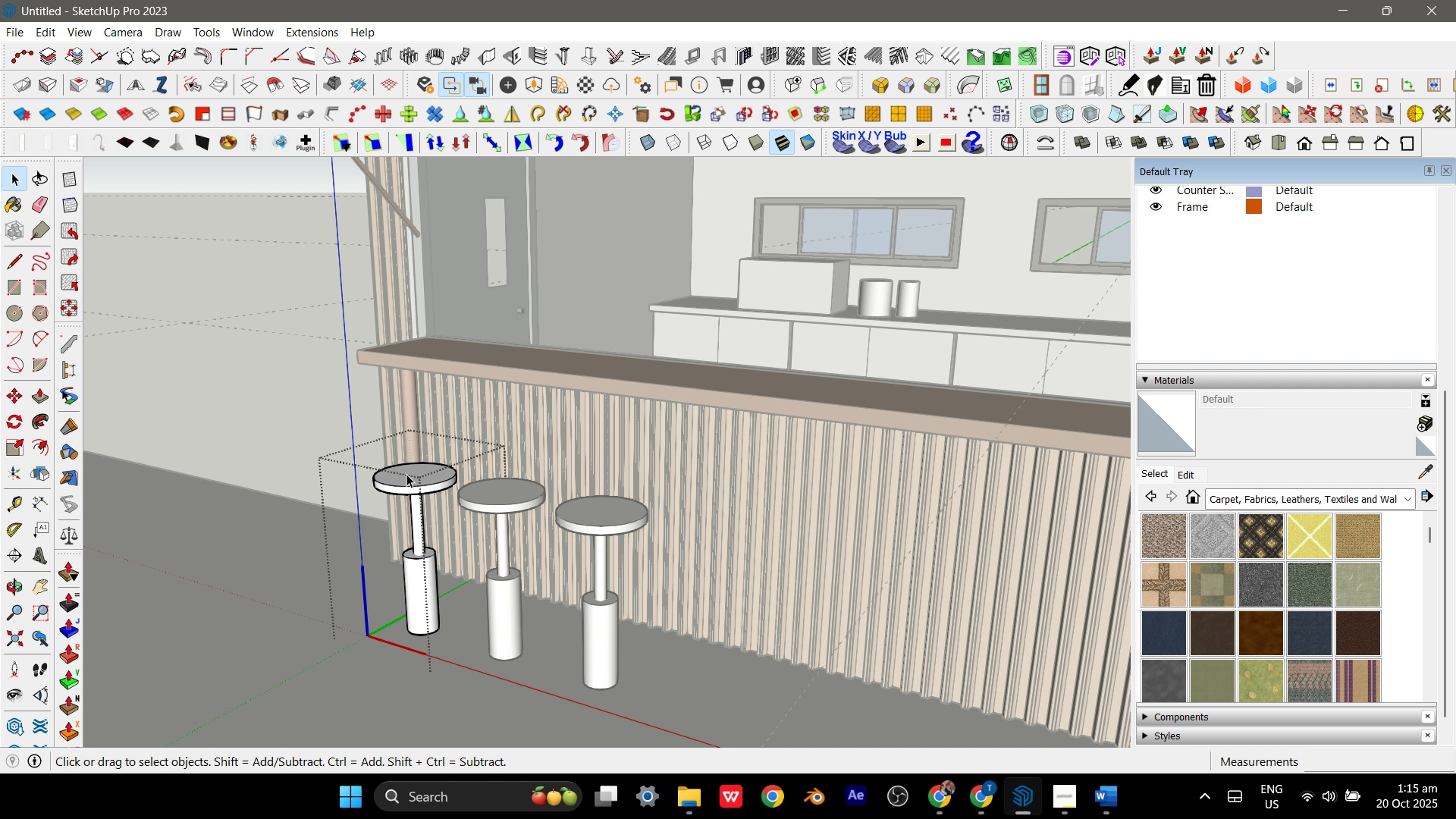 
double_click([406, 474])
 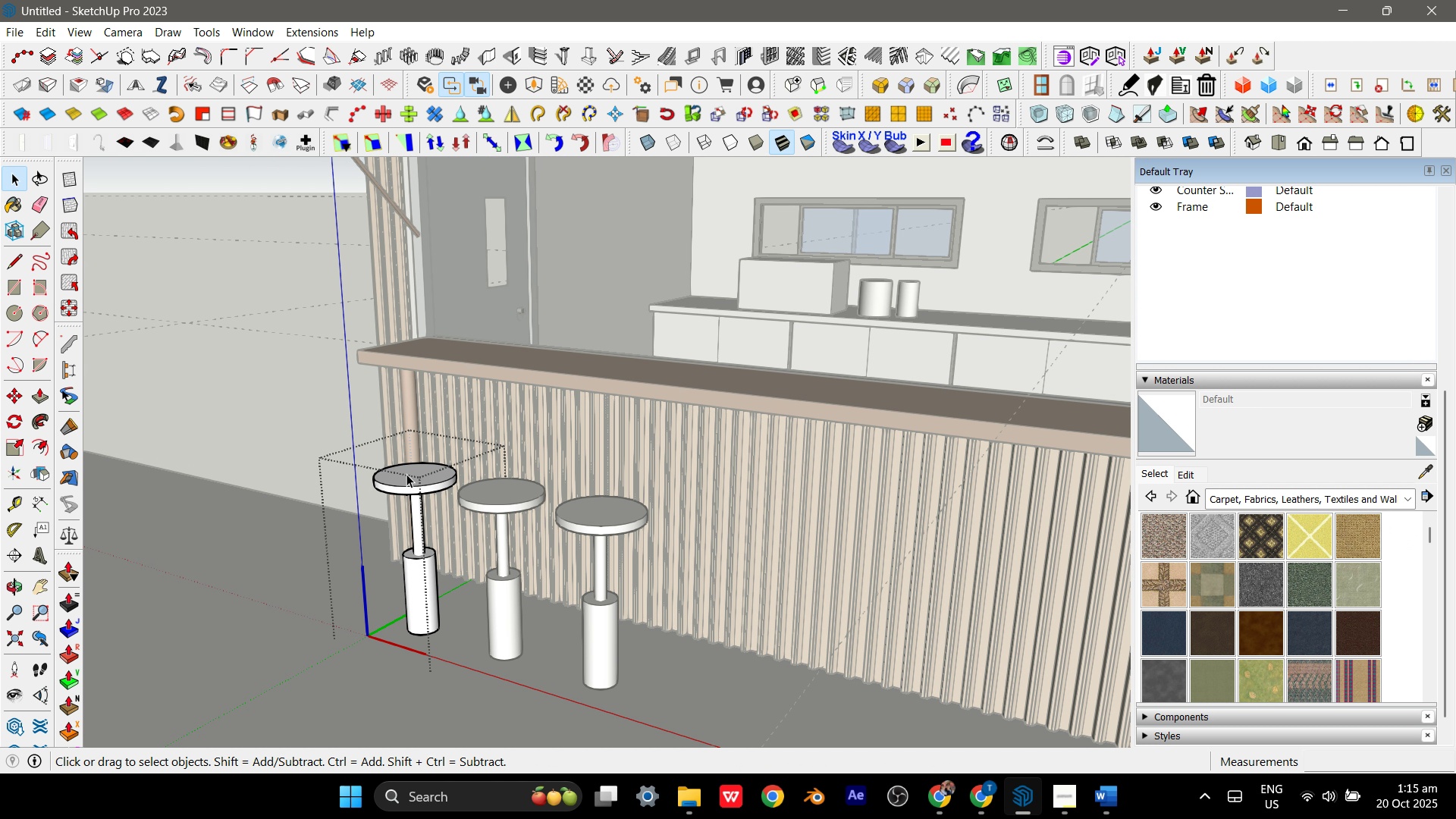 
triple_click([406, 474])
 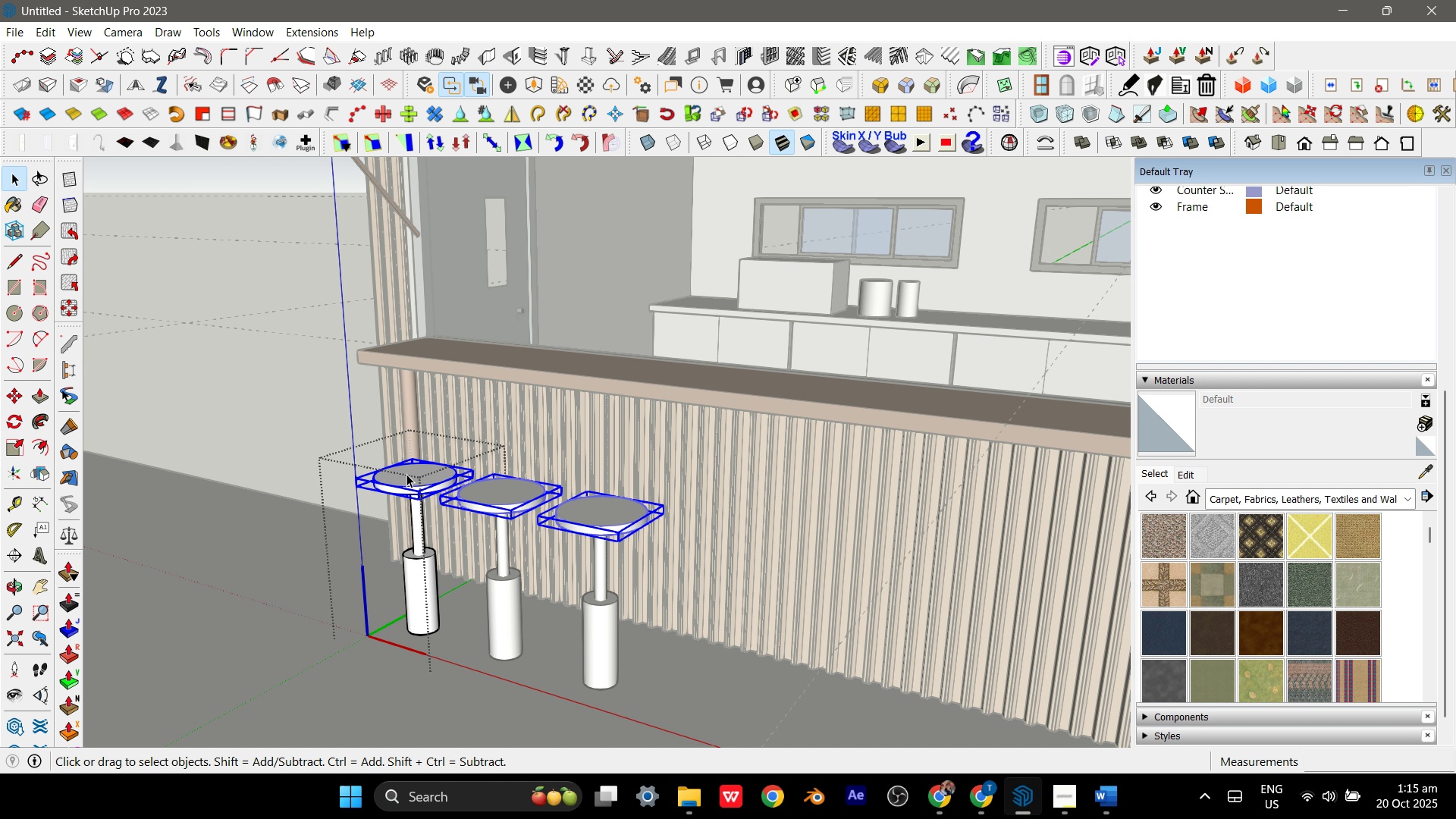 
double_click([406, 474])
 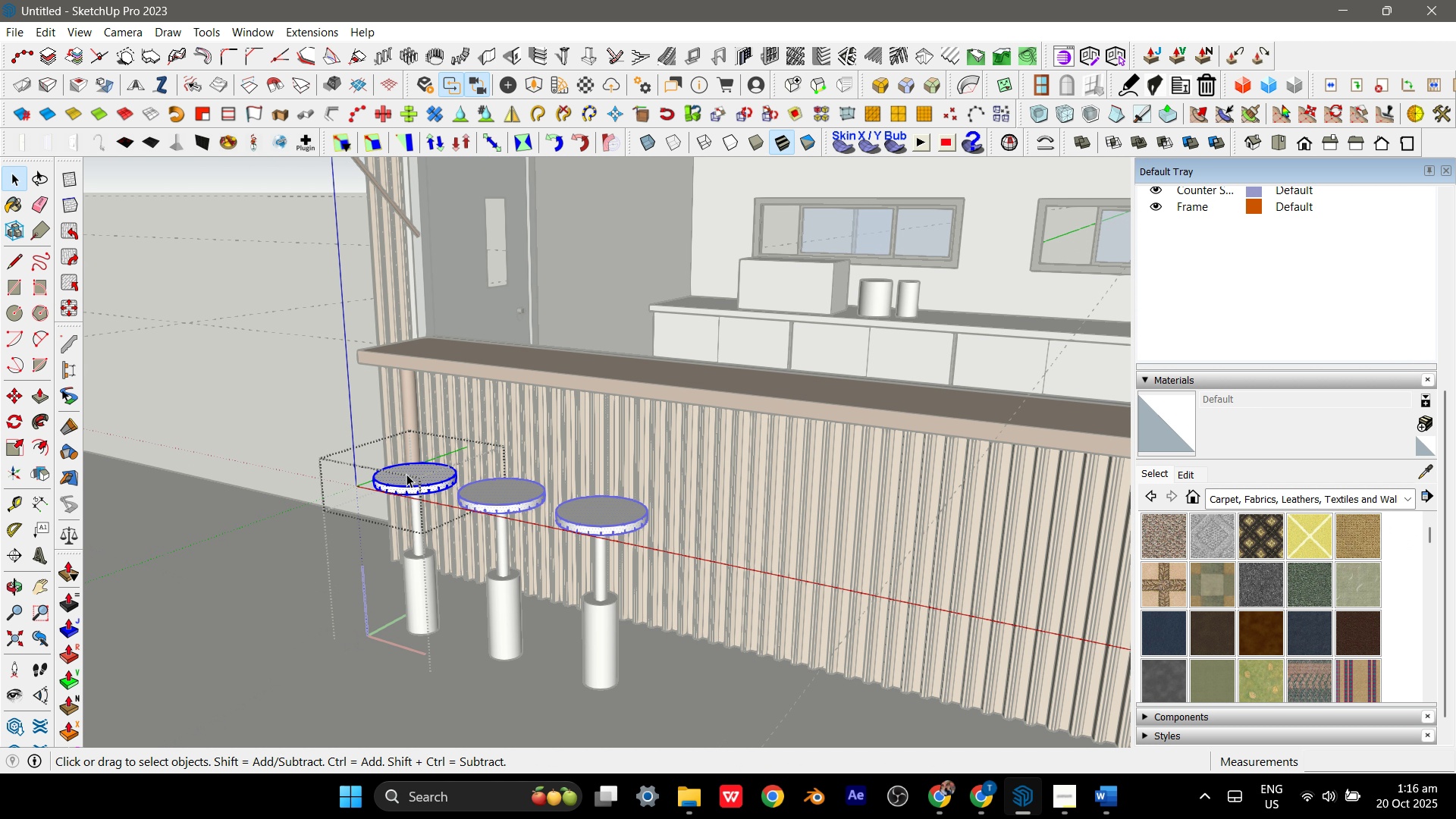 
triple_click([406, 474])
 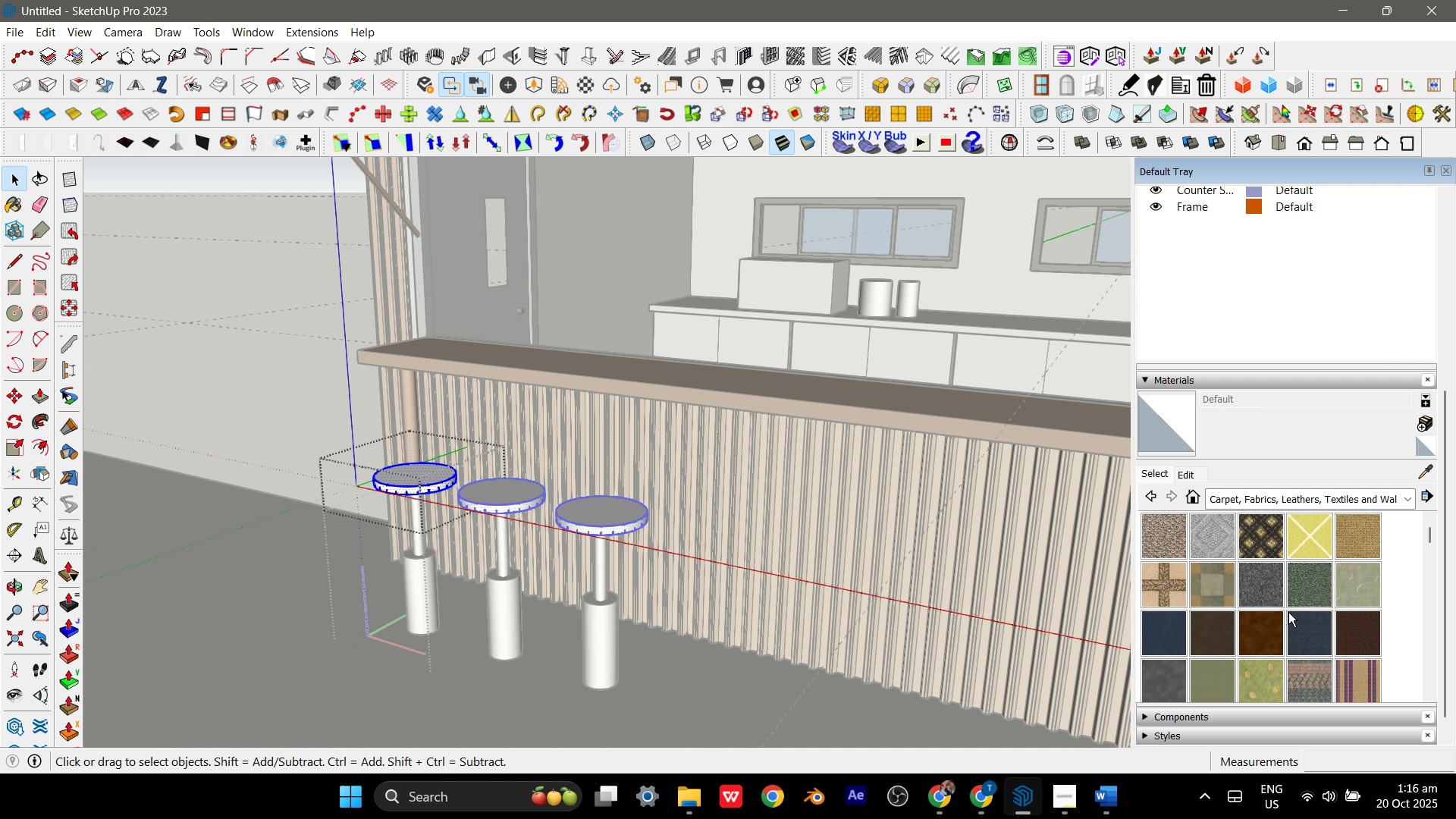 
left_click([1304, 584])
 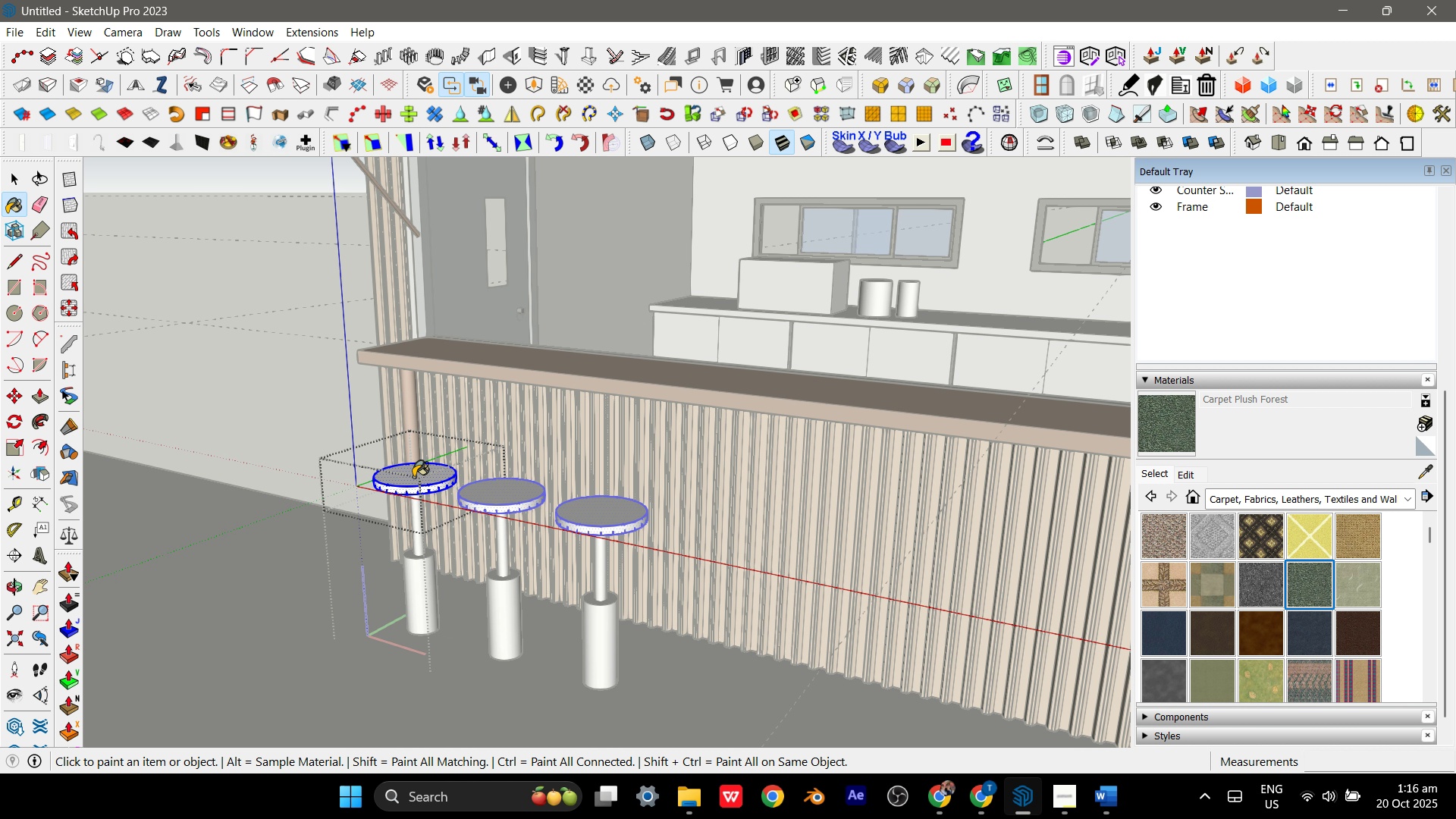 
left_click([413, 477])
 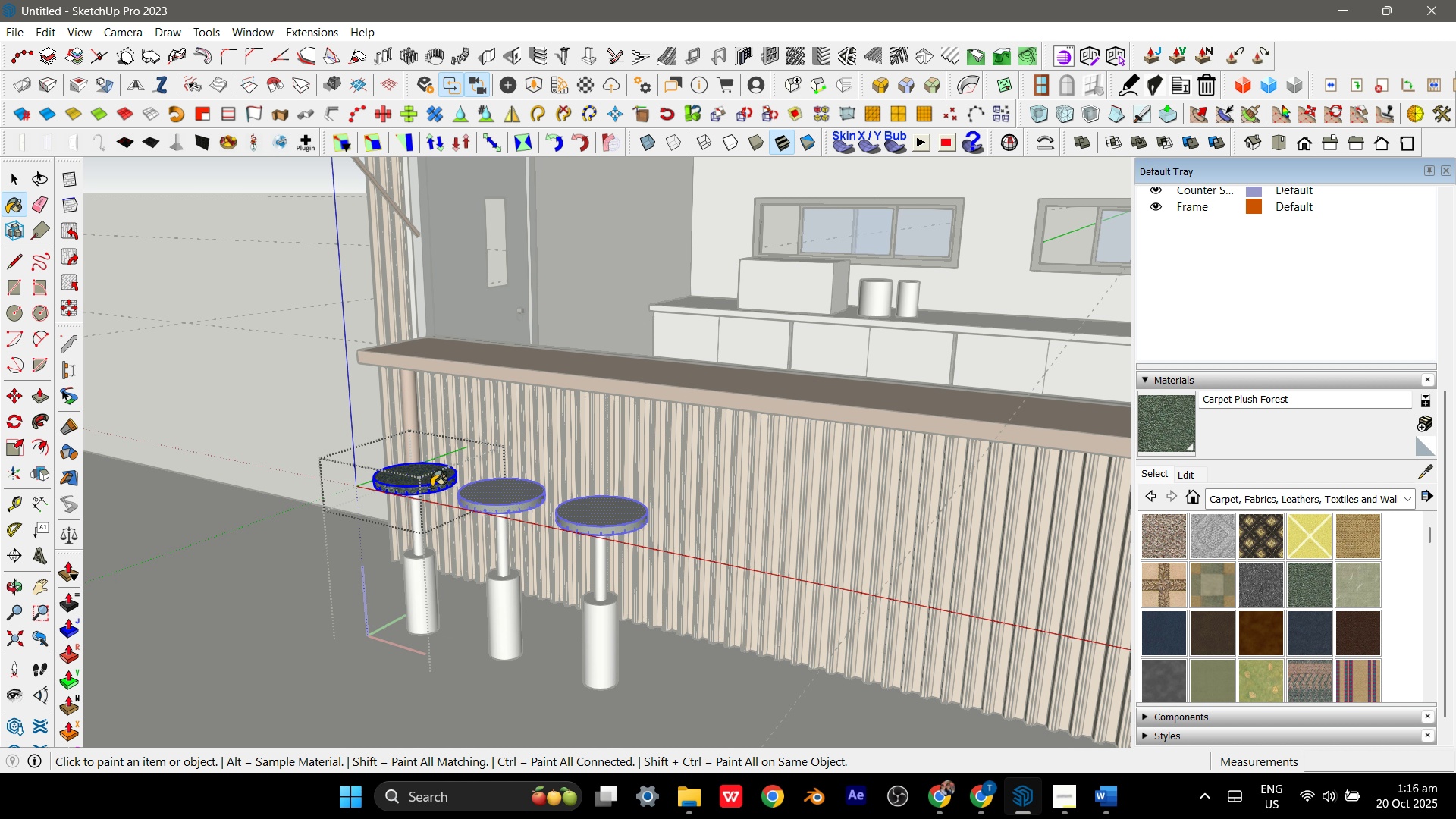 
key(Space)
 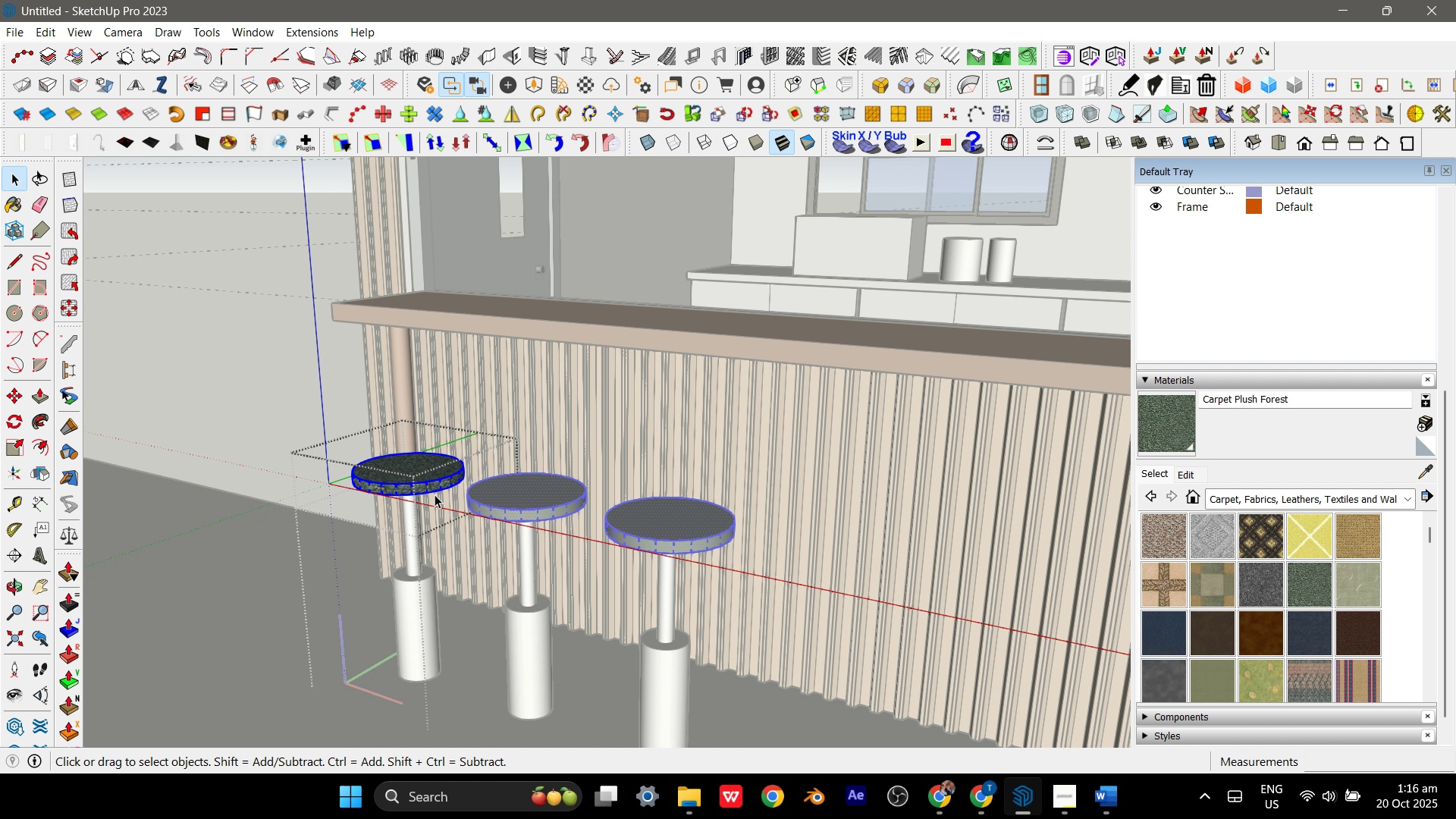 
scroll: coordinate [435, 494], scroll_direction: up, amount: 4.0
 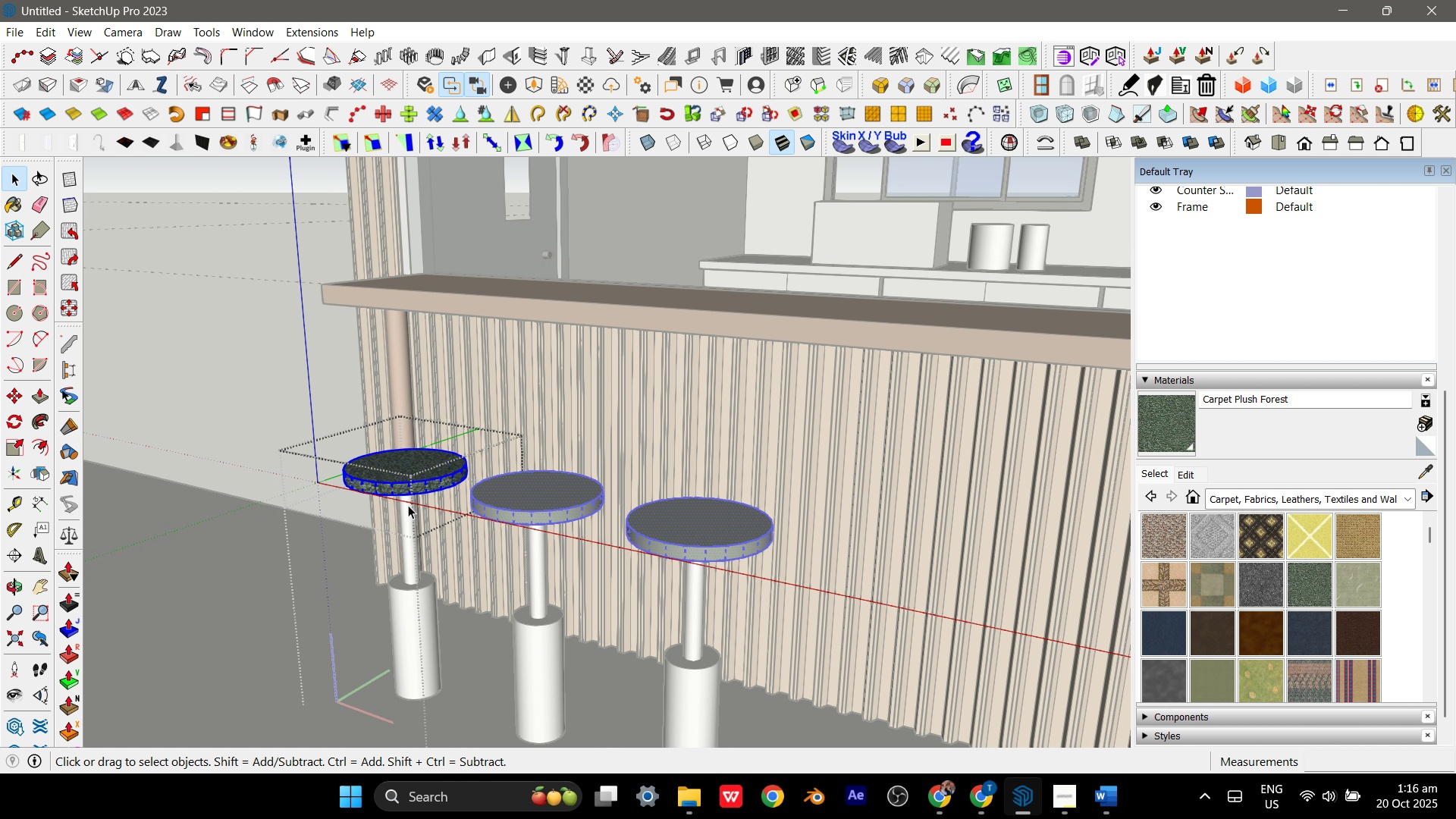 
key(Escape)
 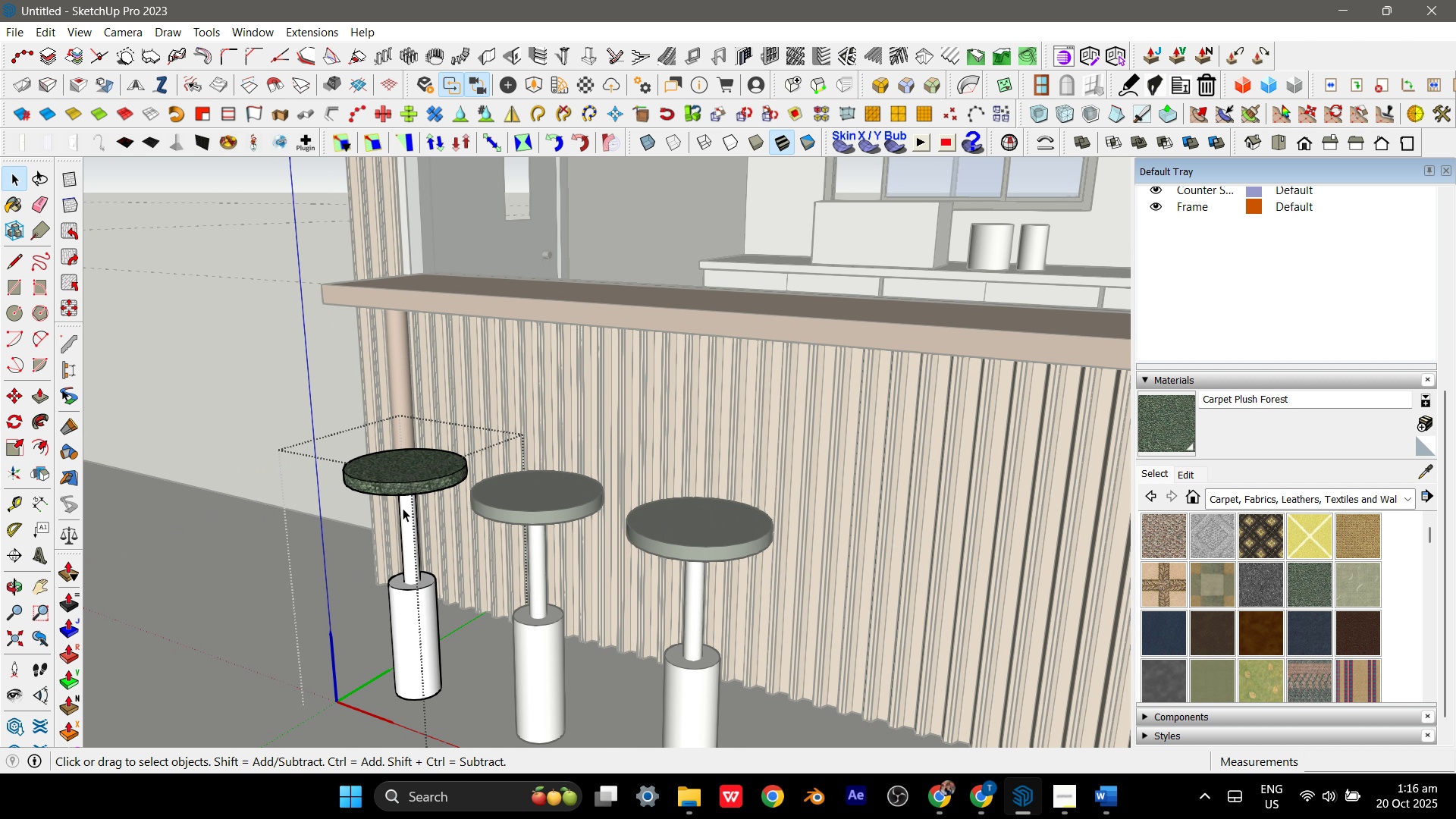 
key(Escape)
 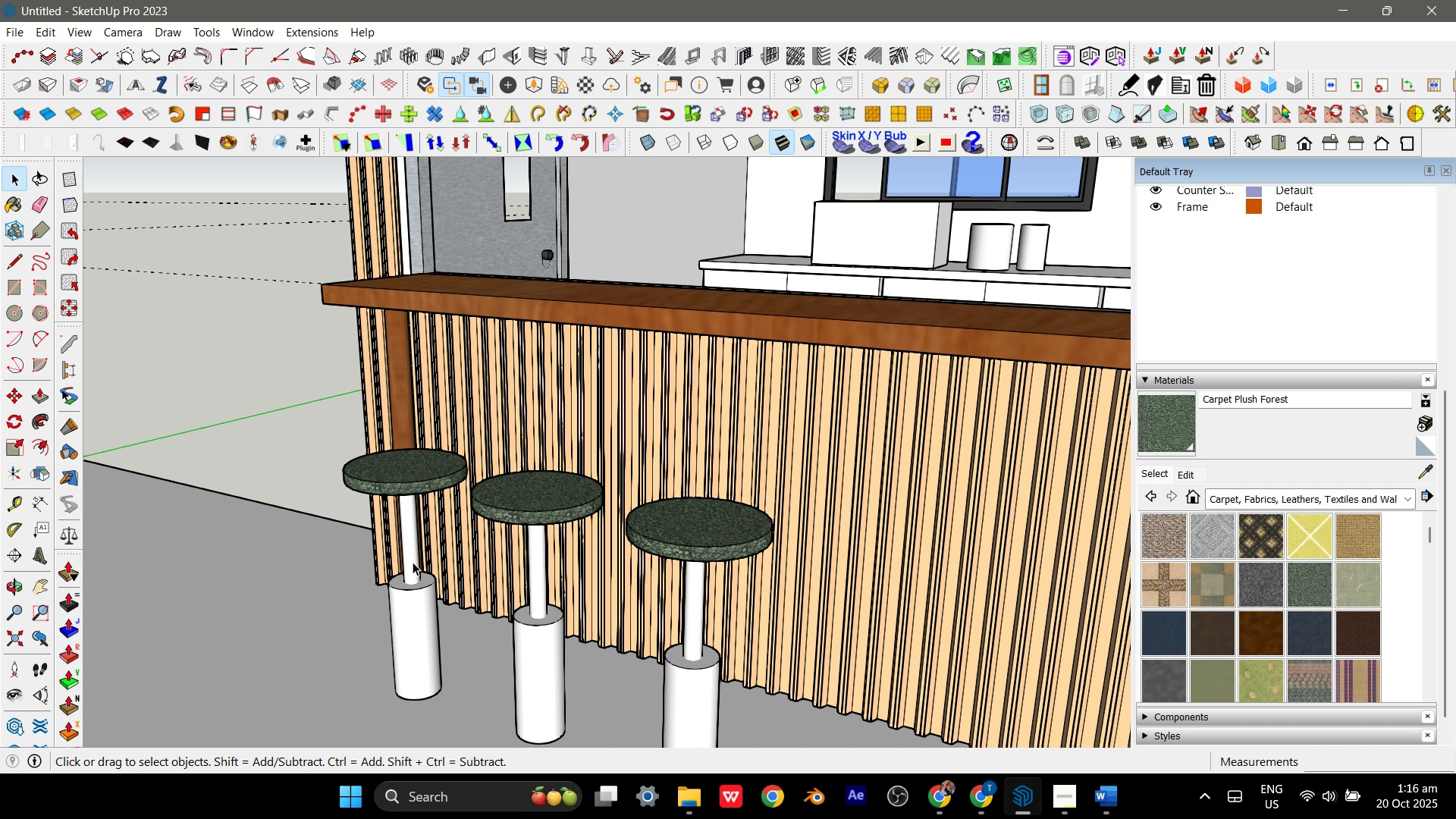 
double_click([413, 562])
 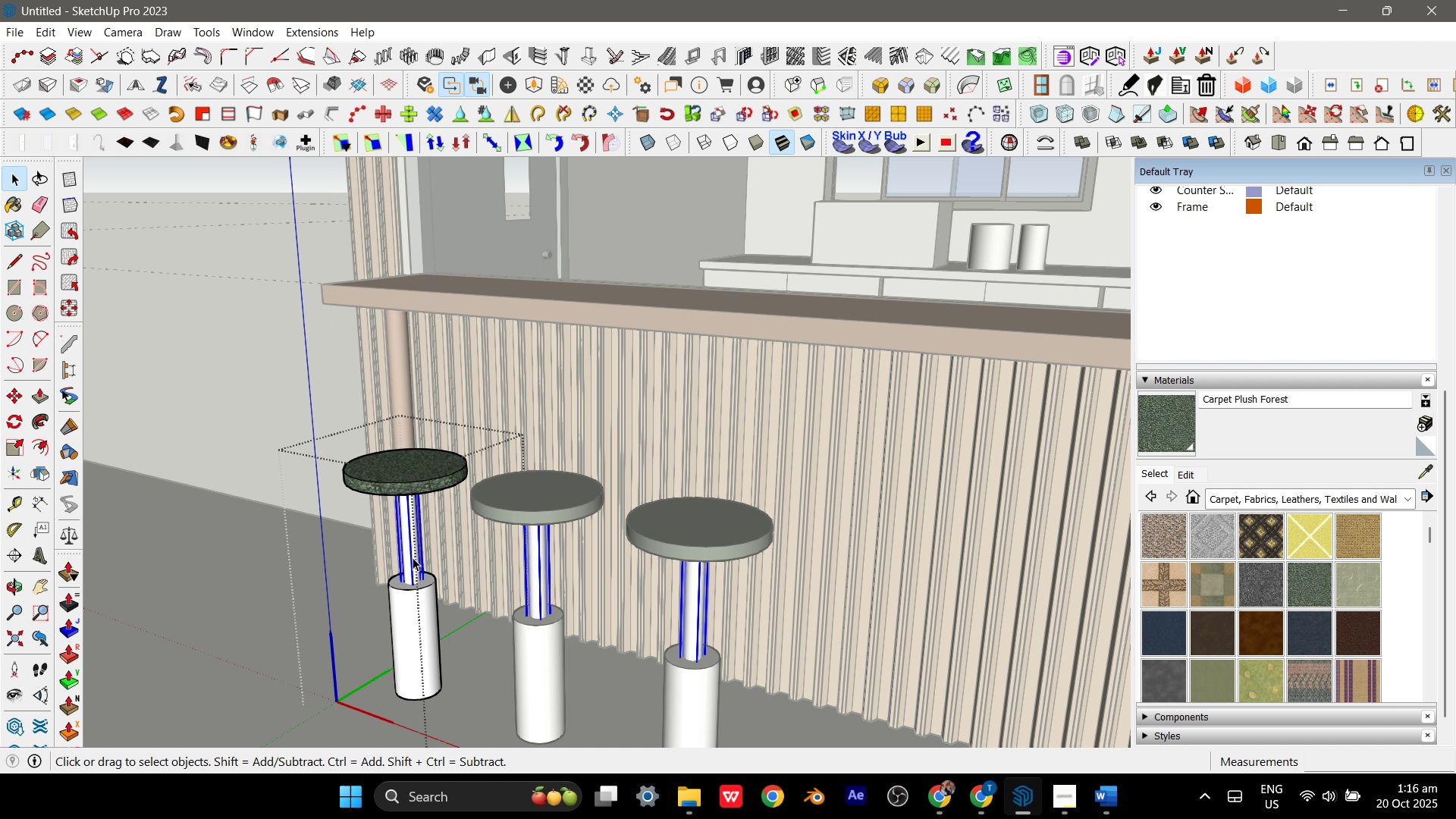 
triple_click([413, 557])
 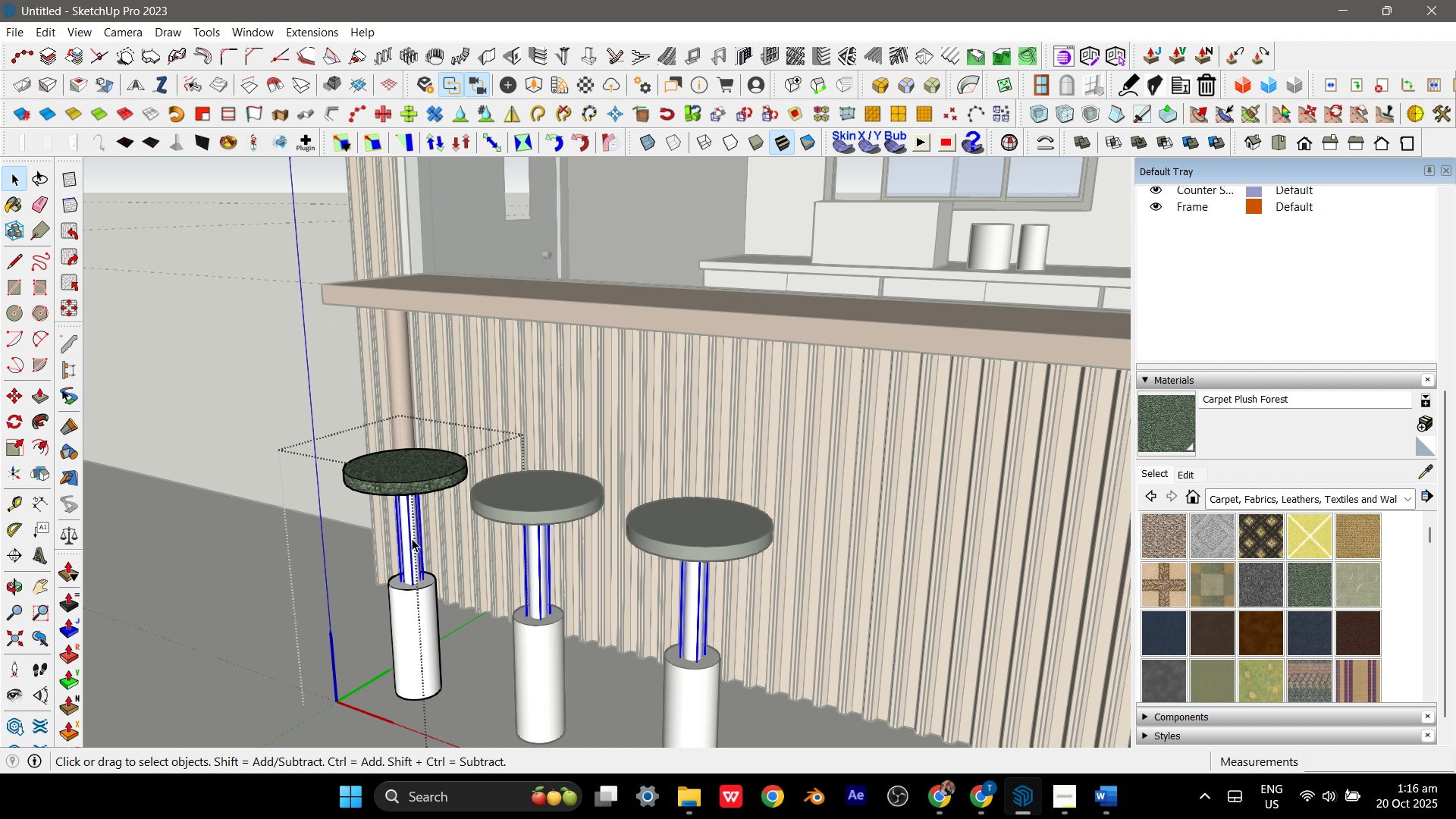 
double_click([412, 538])
 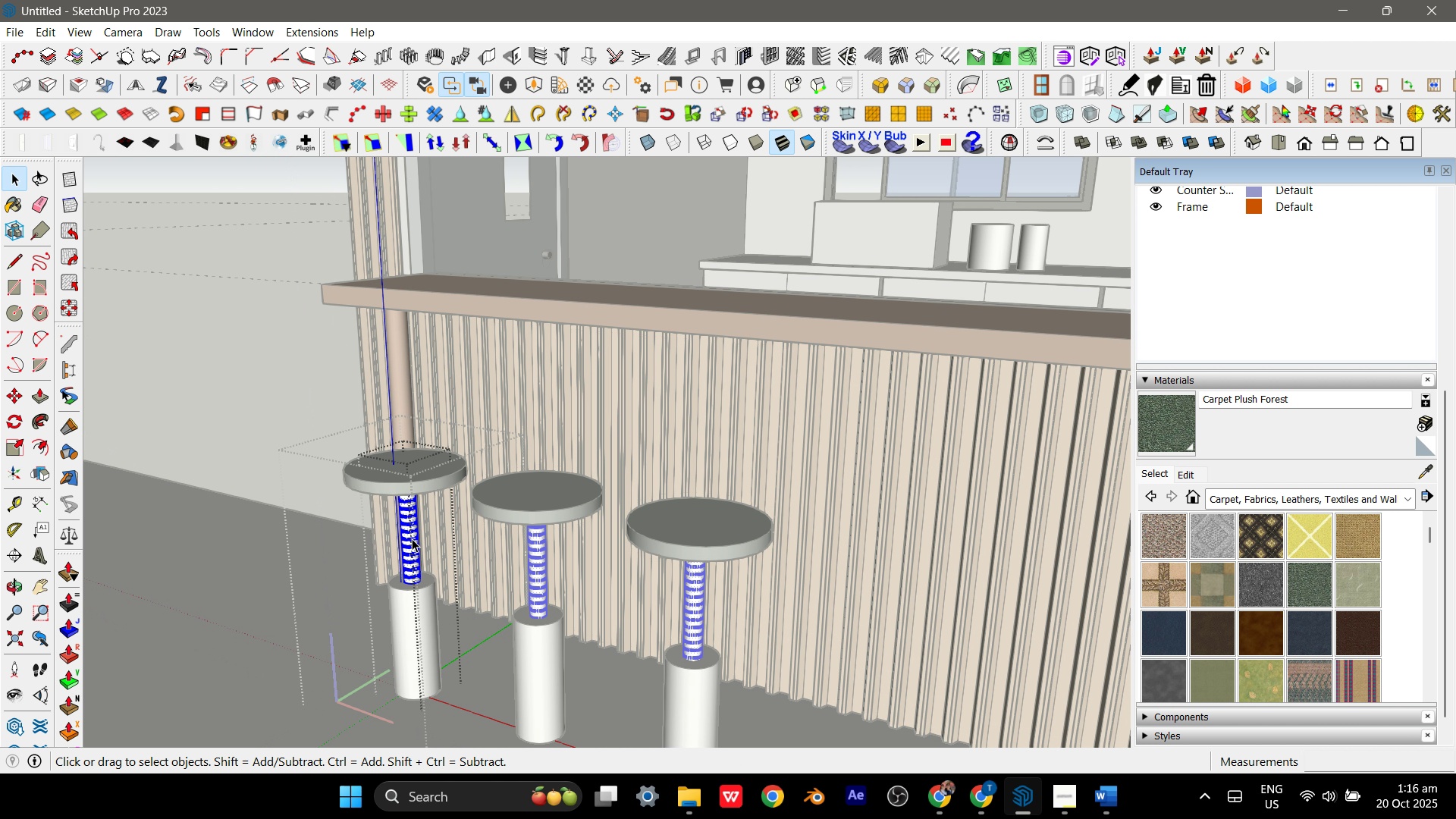 
triple_click([412, 538])
 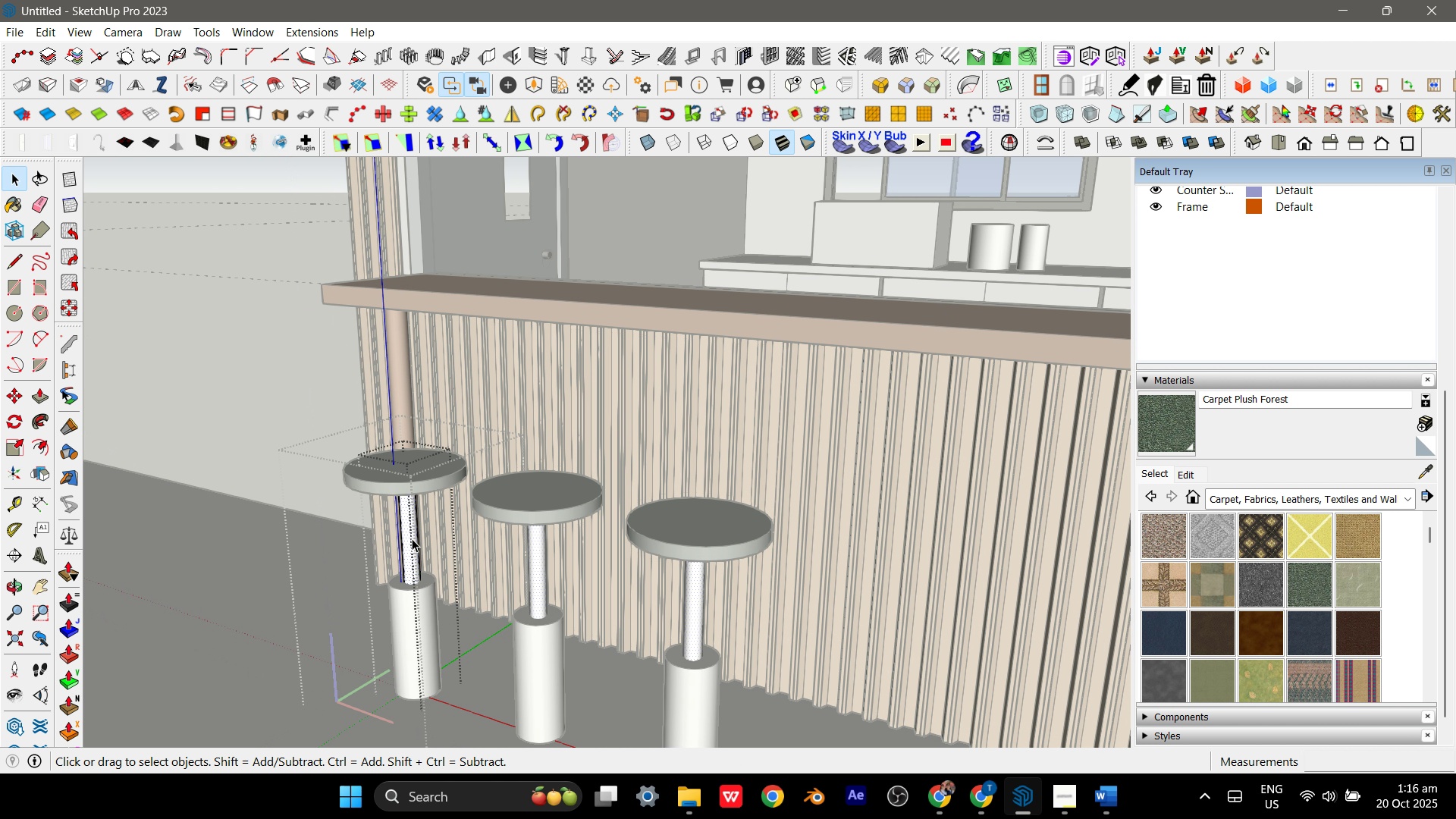 
triple_click([412, 538])
 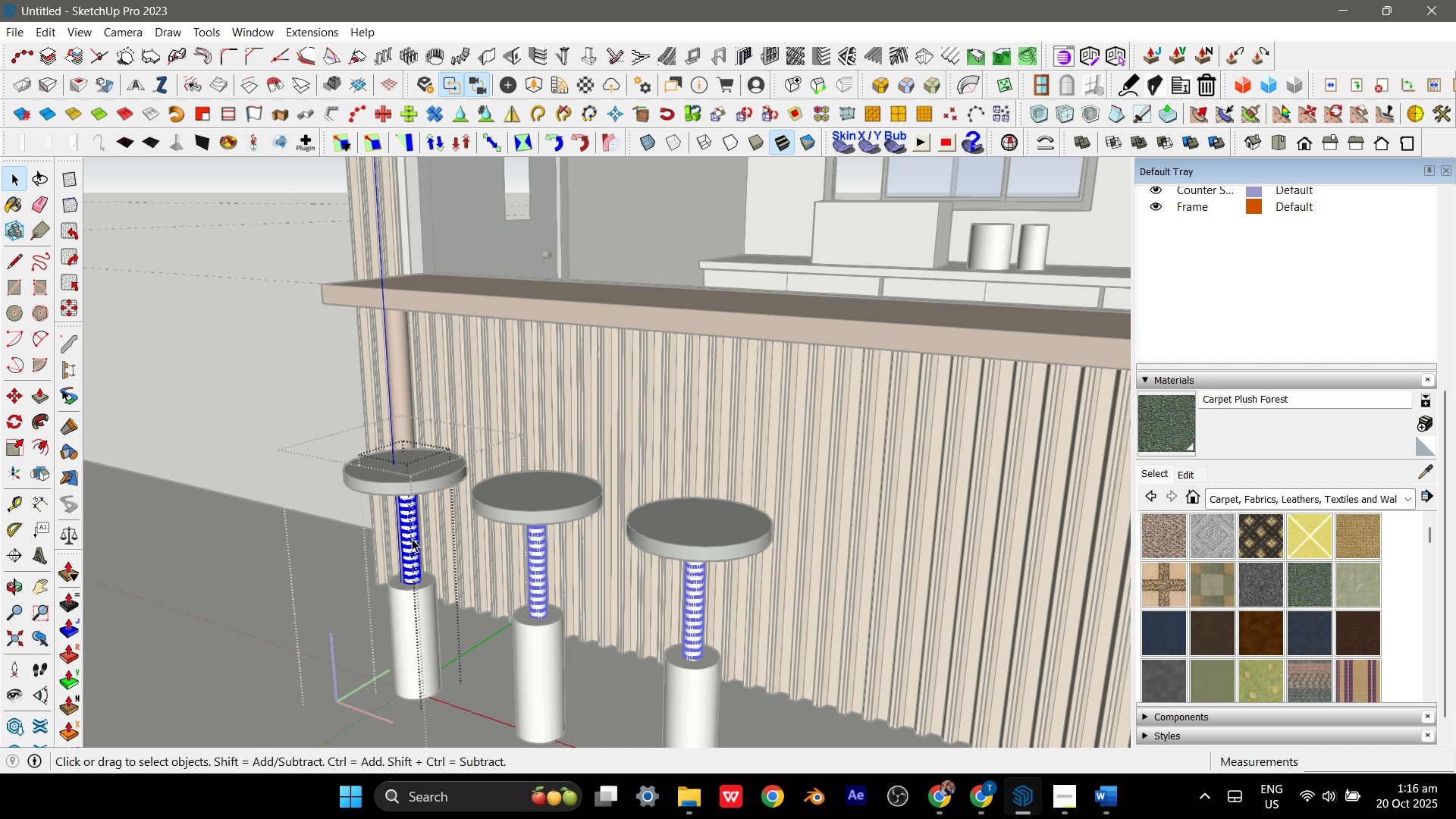 
triple_click([412, 538])
 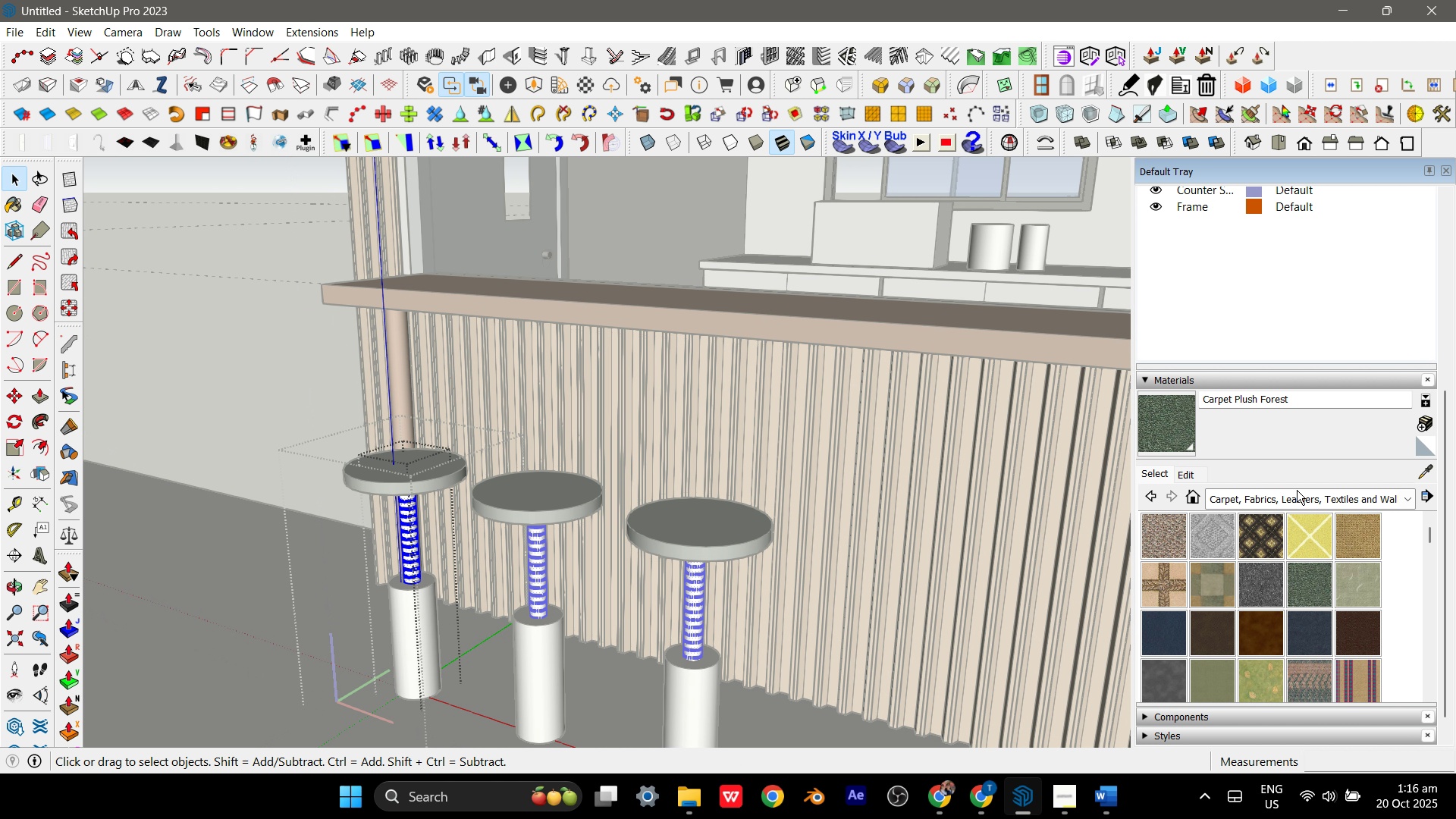 
left_click([1307, 500])
 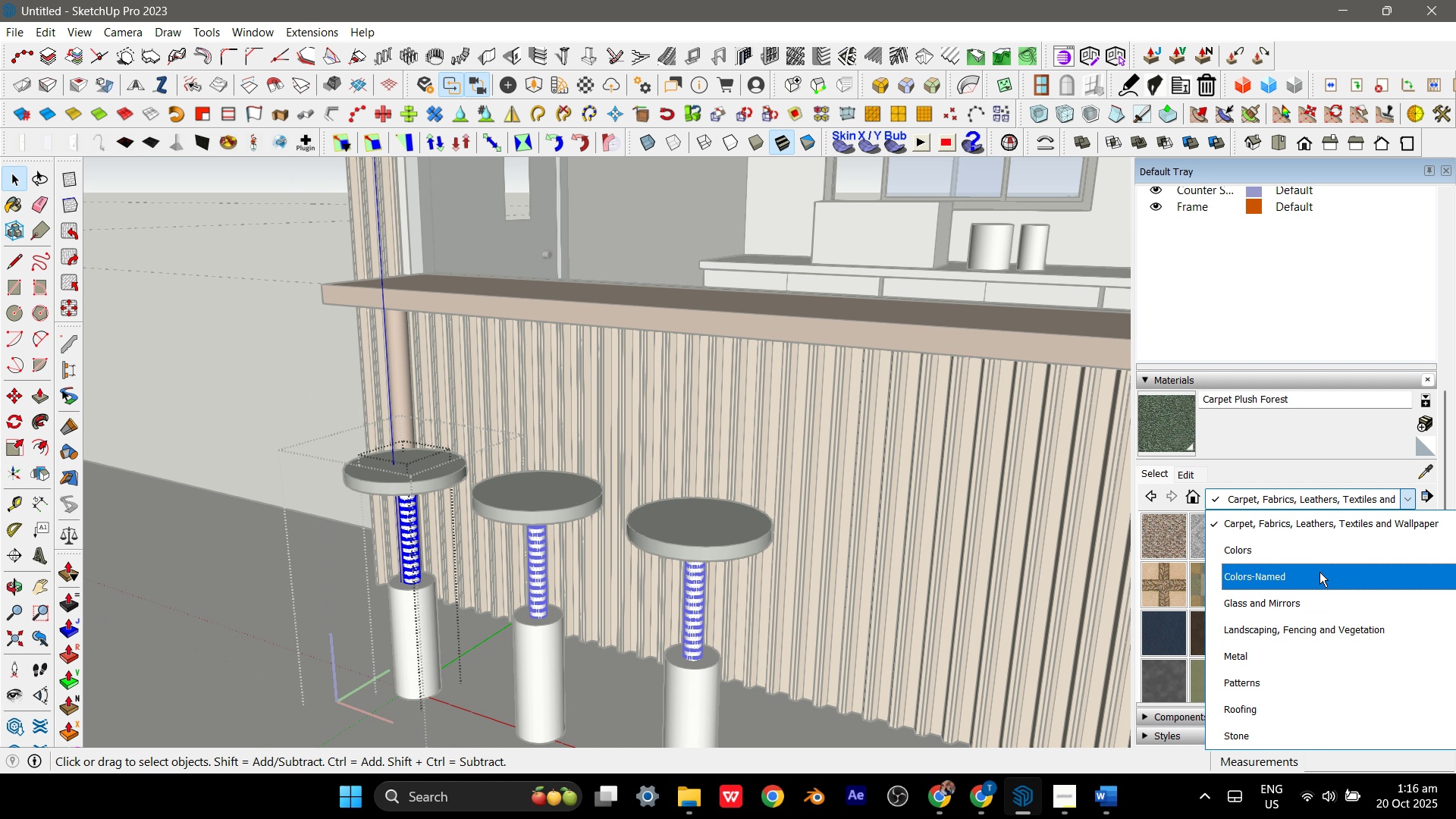 
left_click([1327, 557])
 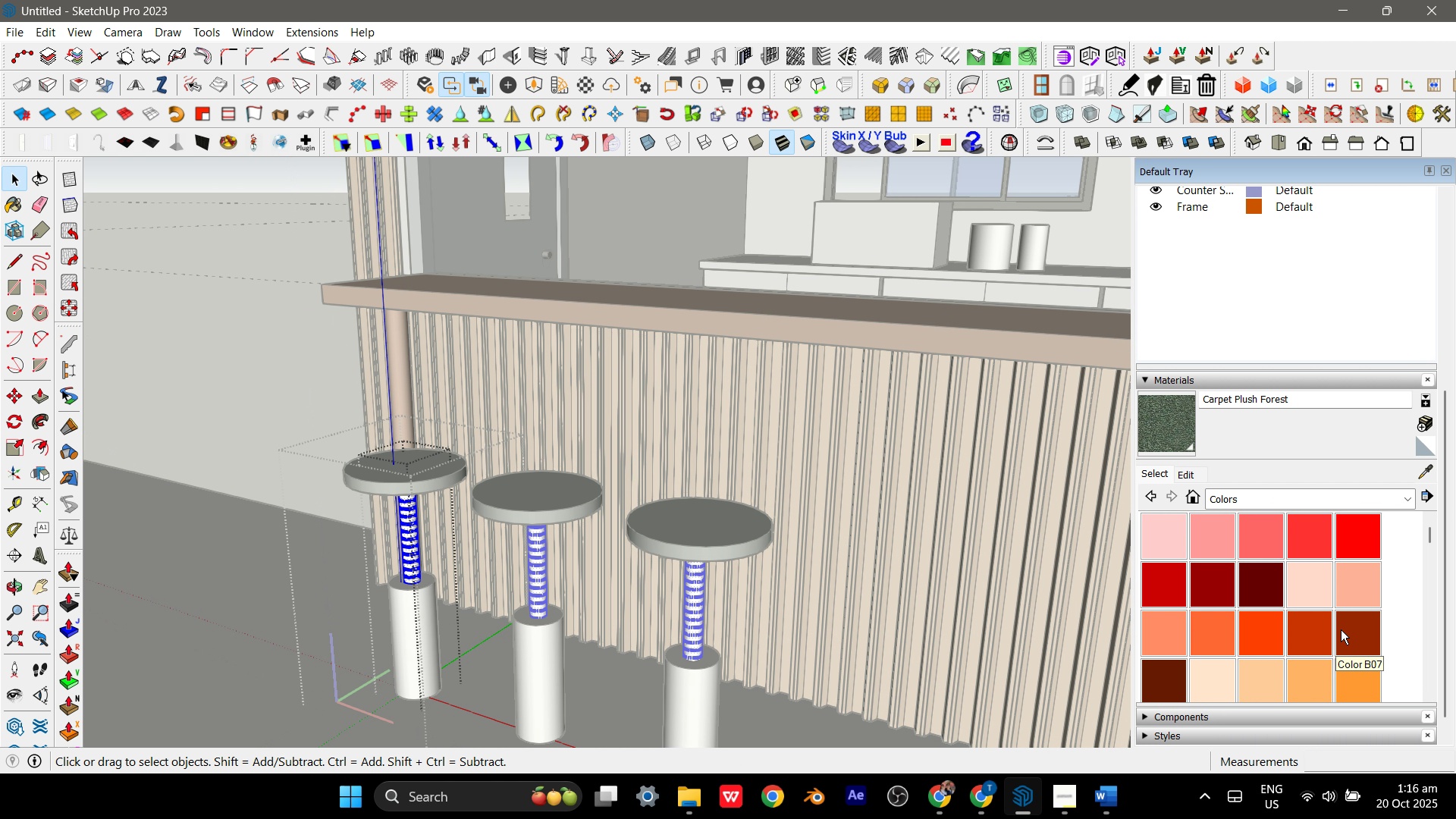 
scroll: coordinate [1337, 639], scroll_direction: down, amount: 16.0
 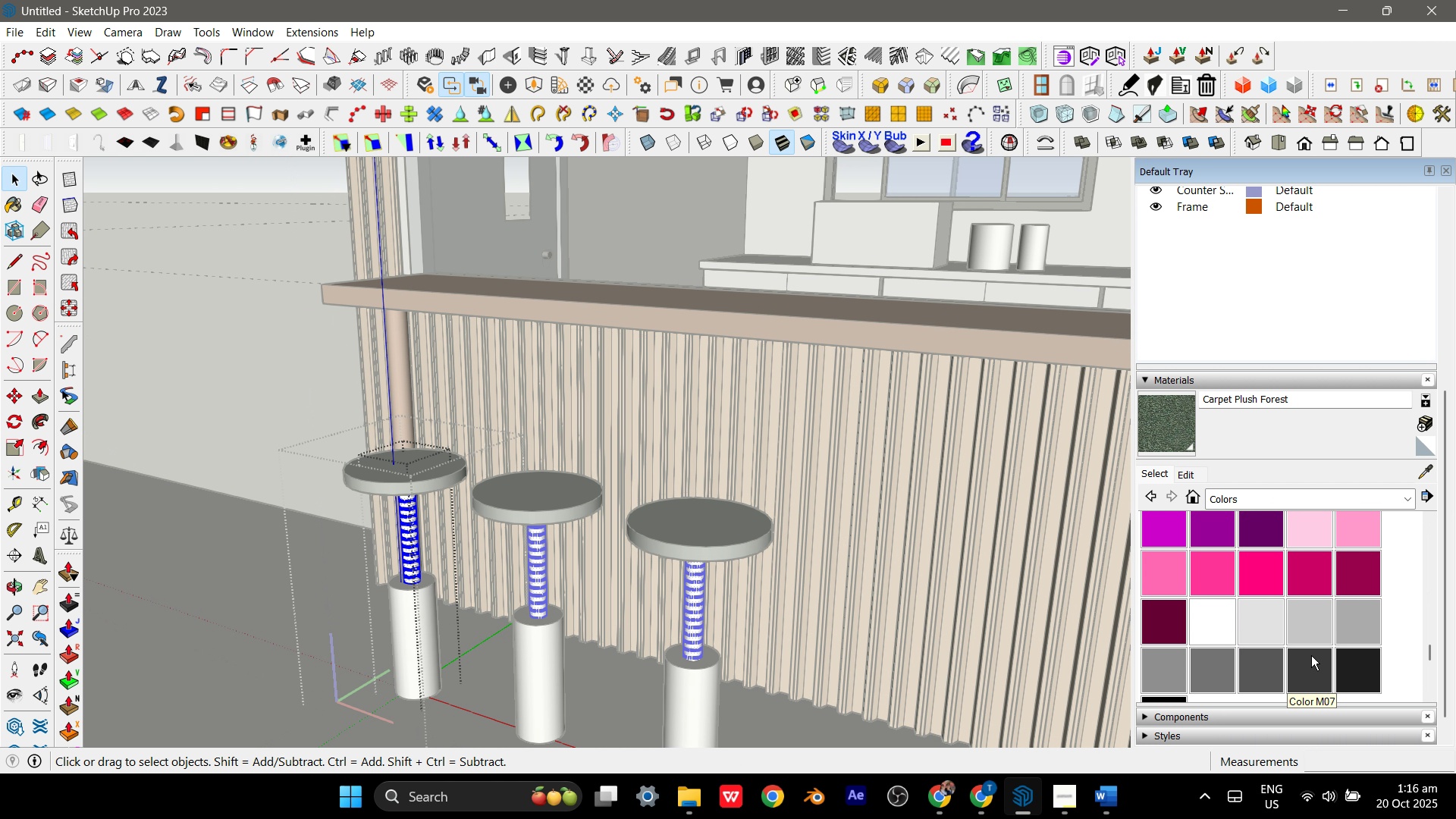 
left_click([1310, 655])
 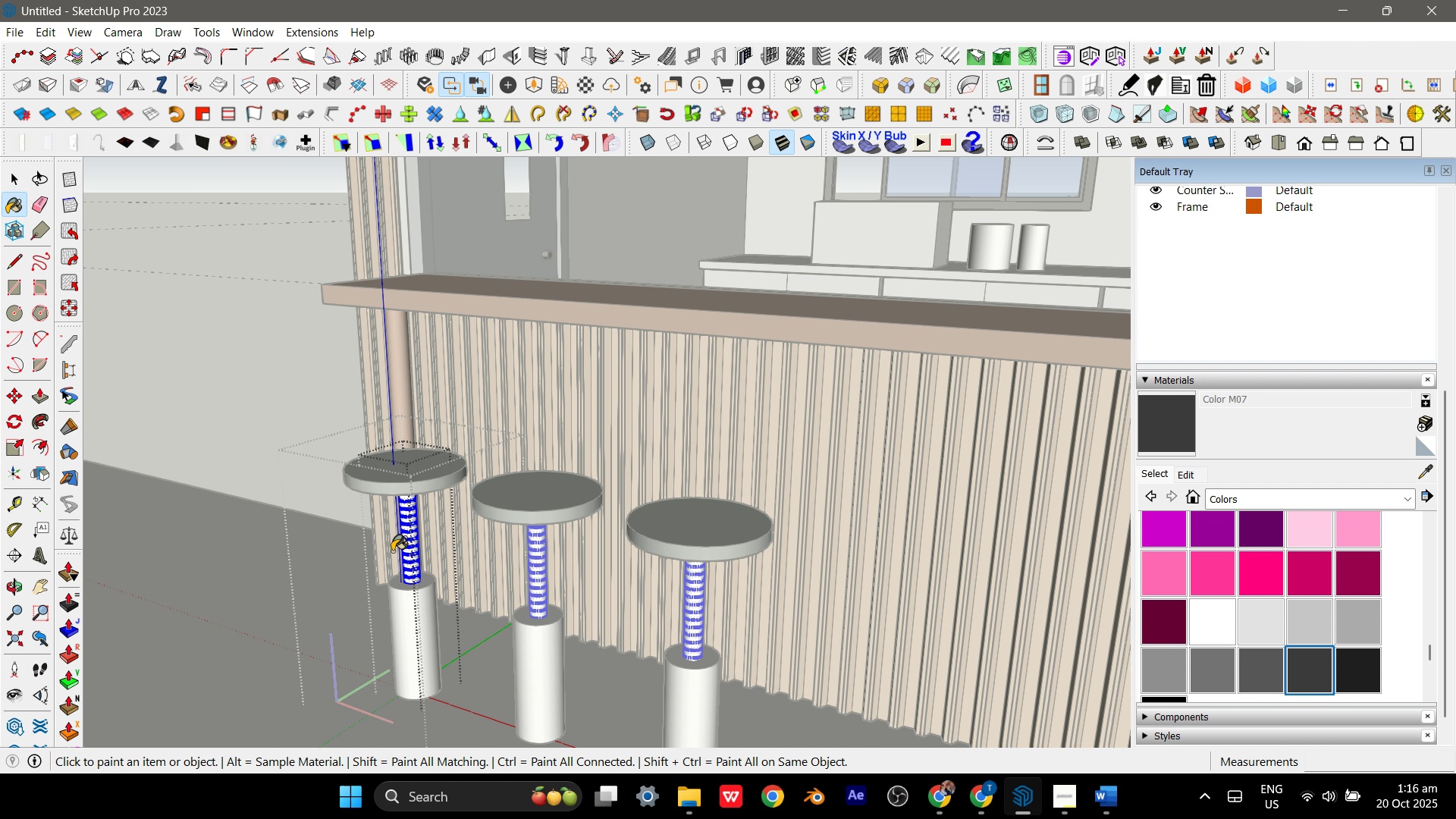 
left_click([410, 548])
 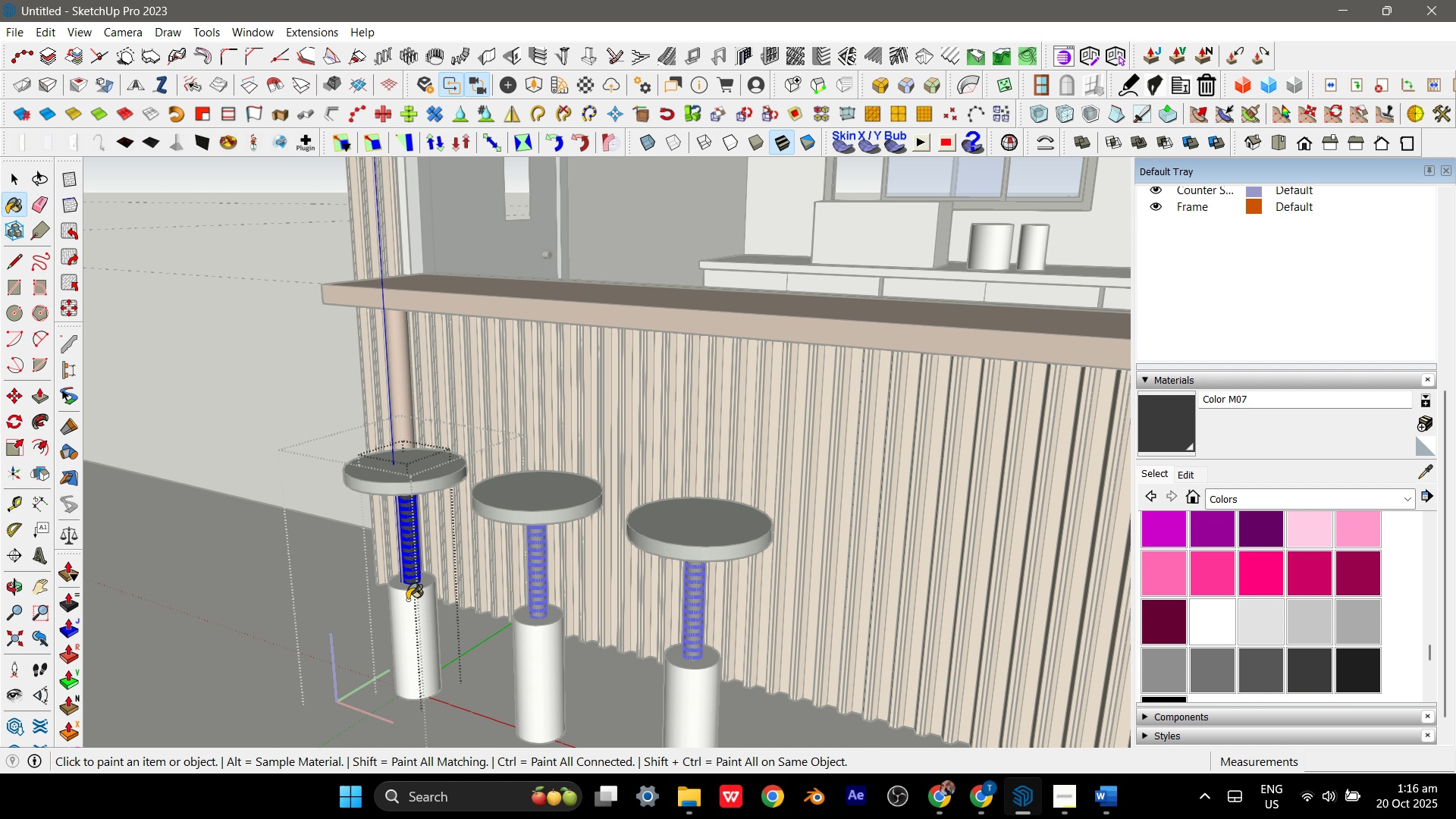 
left_click([406, 600])
 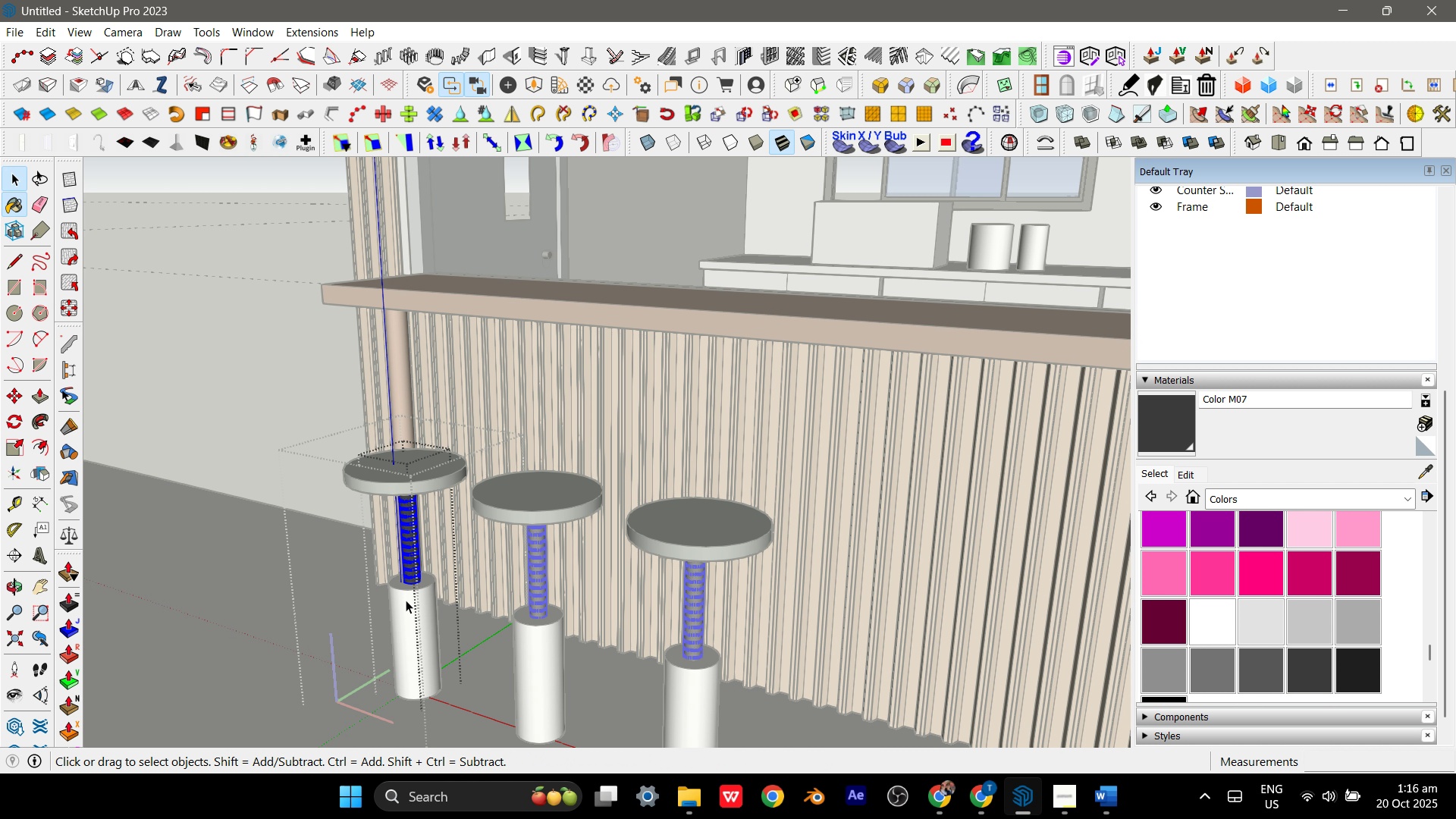 
key(Space)
 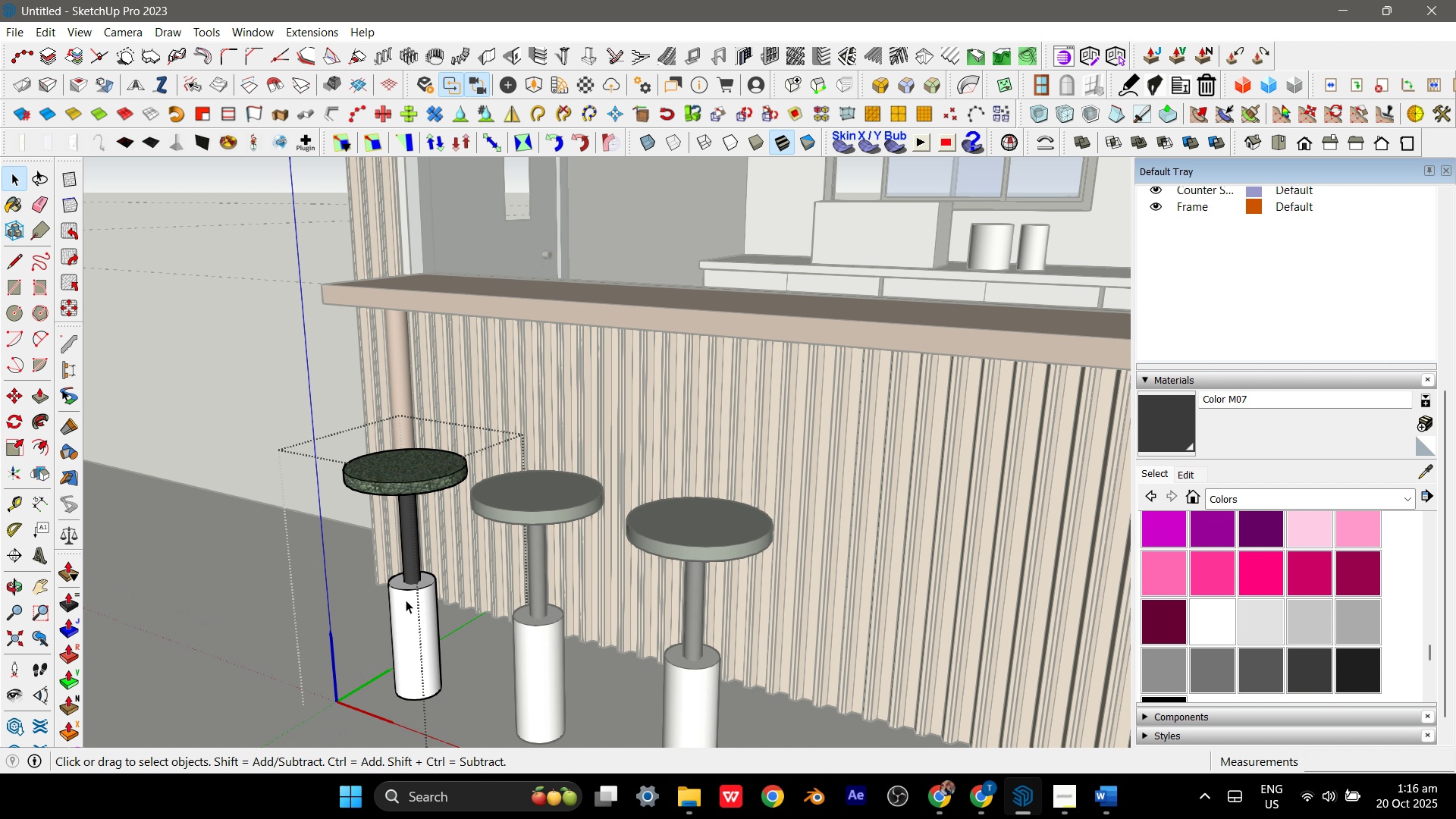 
key(Escape)
 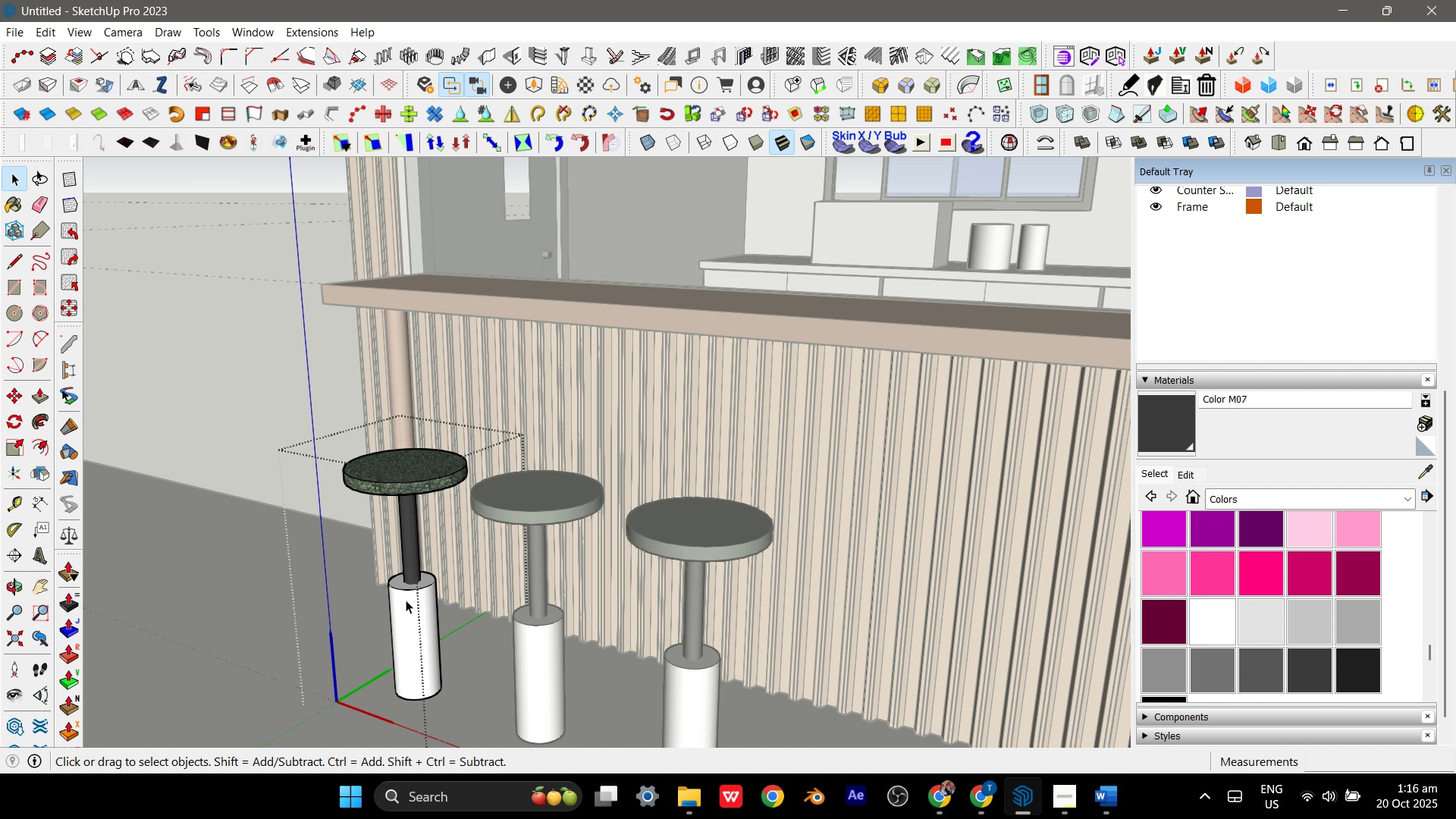 
left_click([406, 600])
 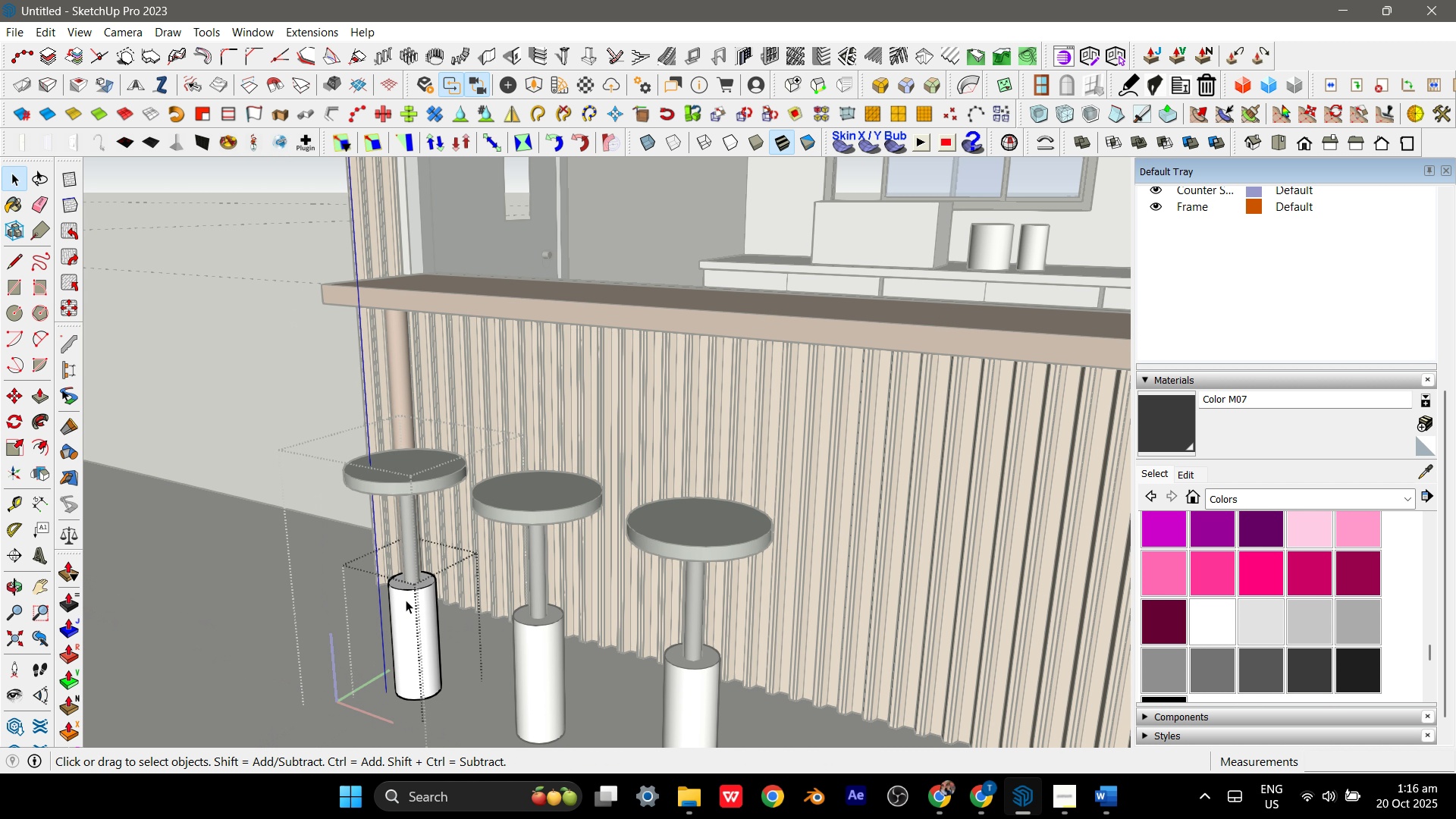 
double_click([406, 600])
 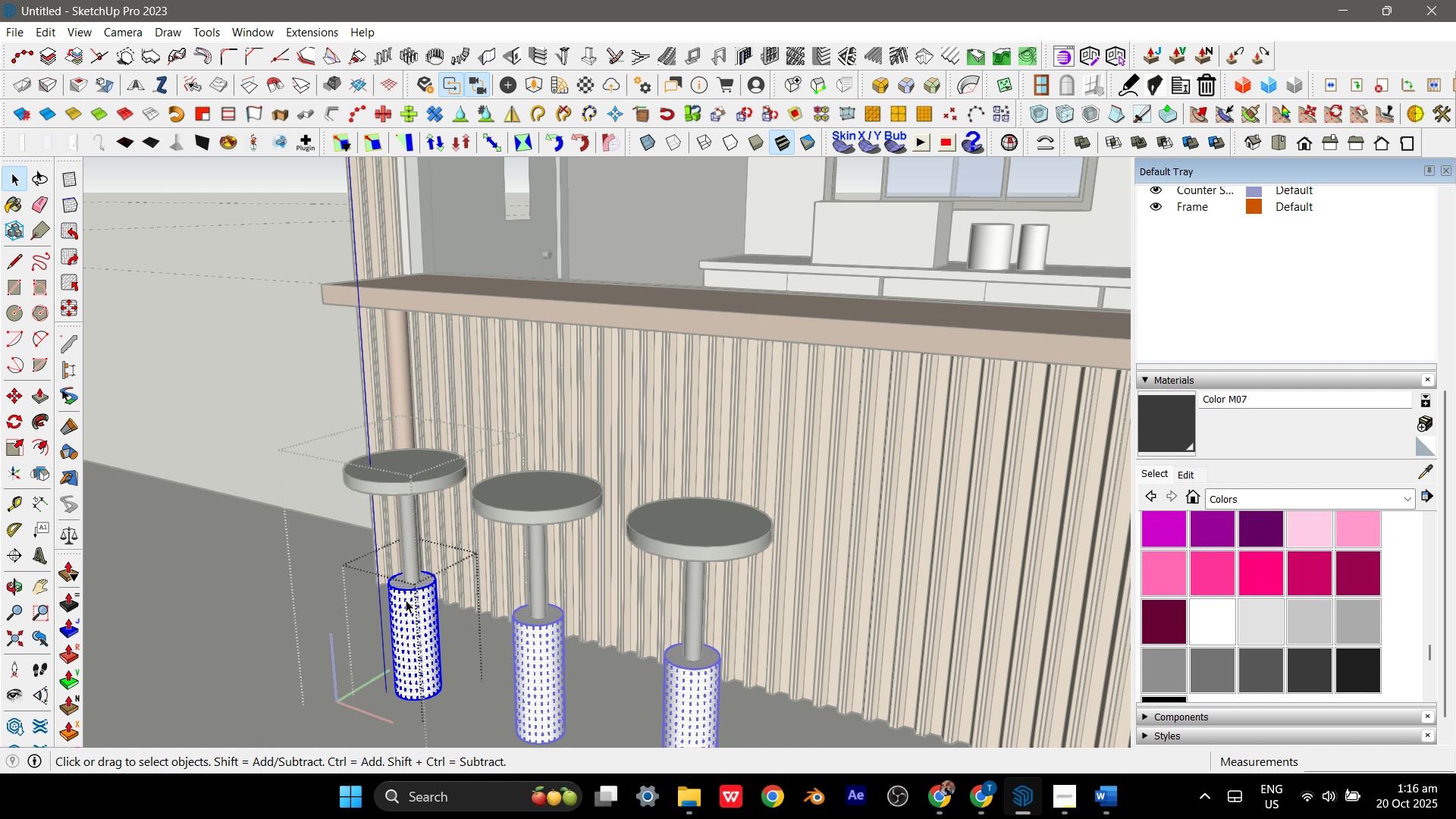 
triple_click([406, 600])
 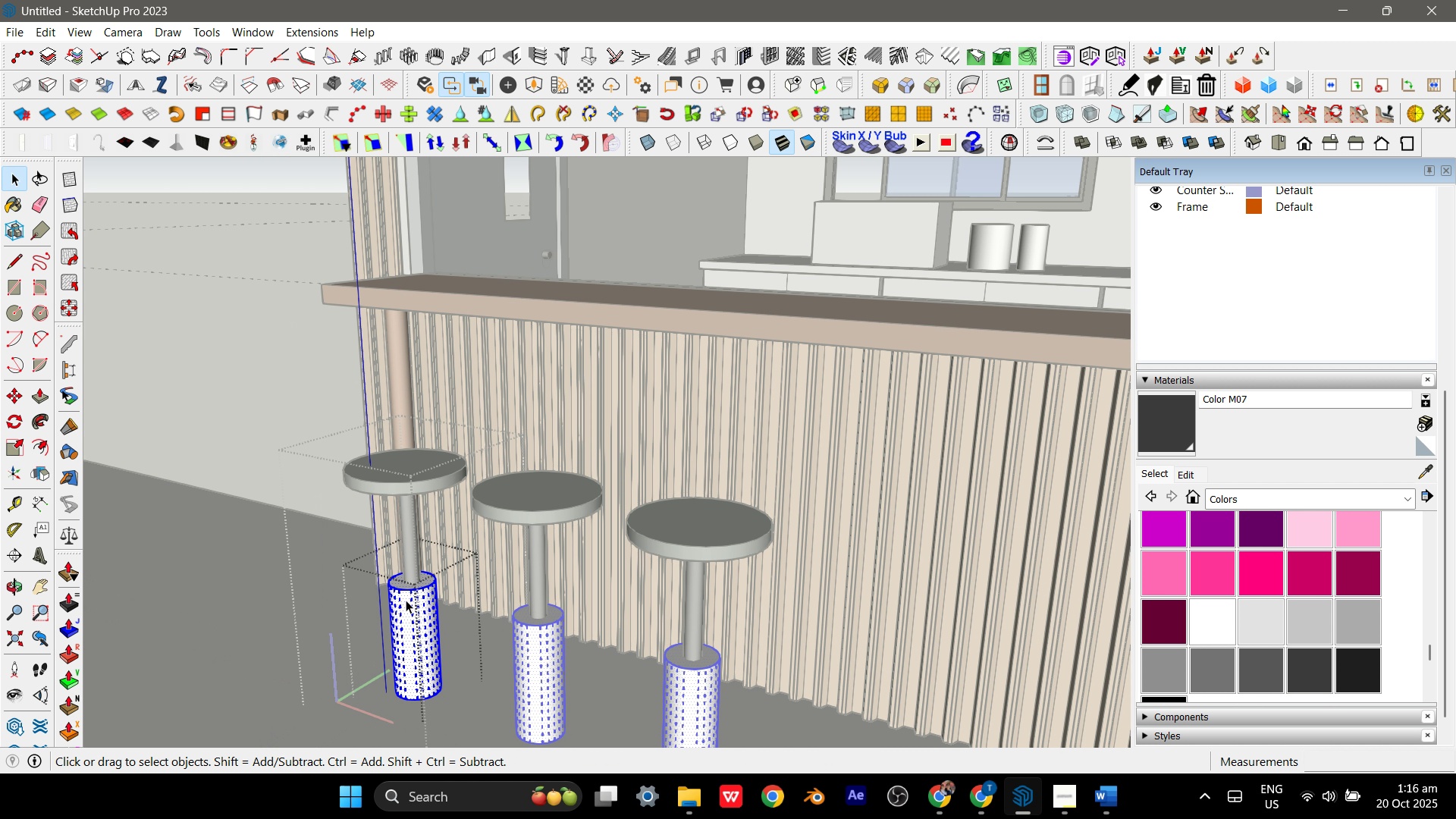 
triple_click([406, 600])
 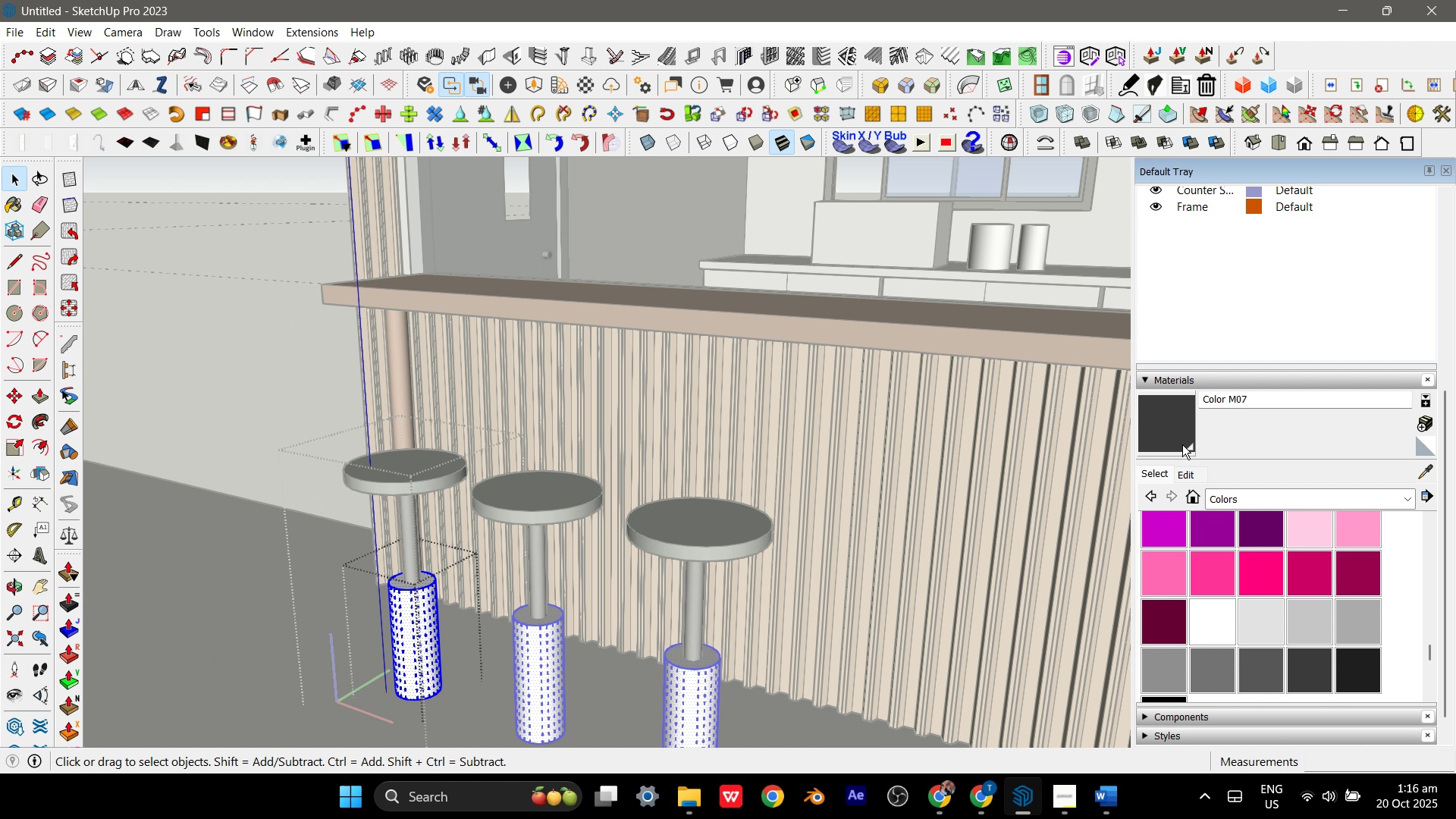 
left_click([1181, 443])
 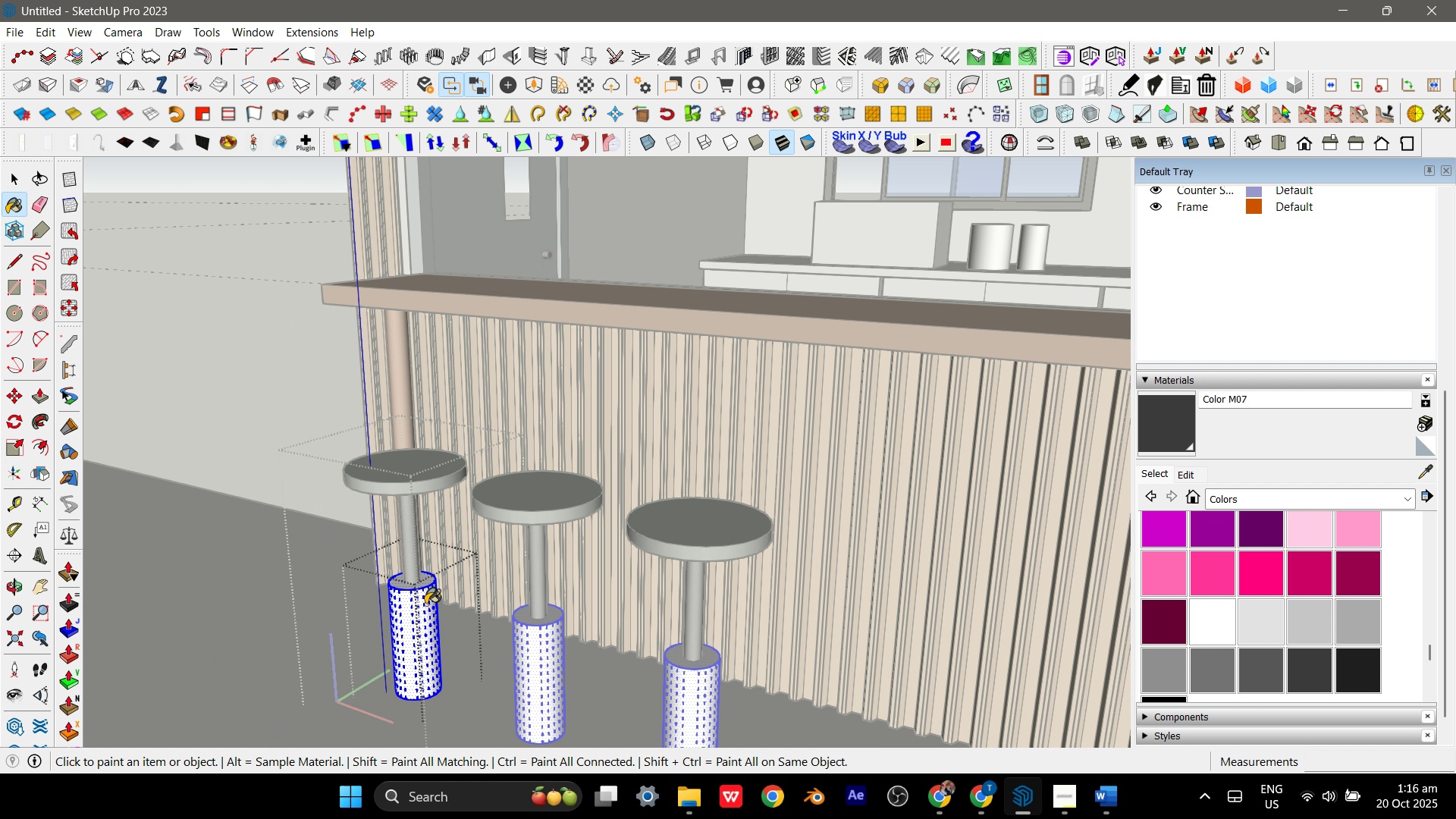 
left_click([422, 604])
 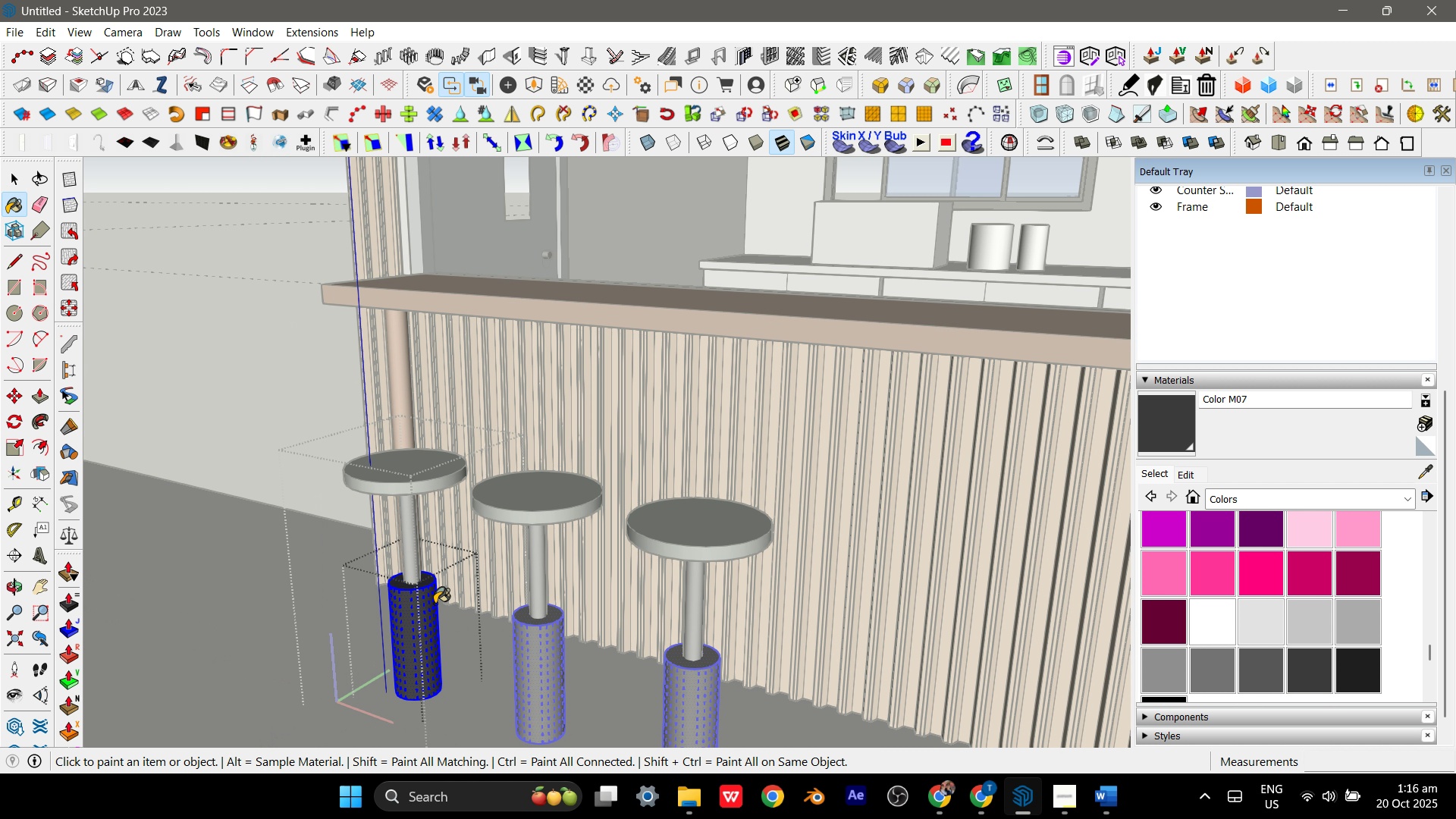 
key(Space)
 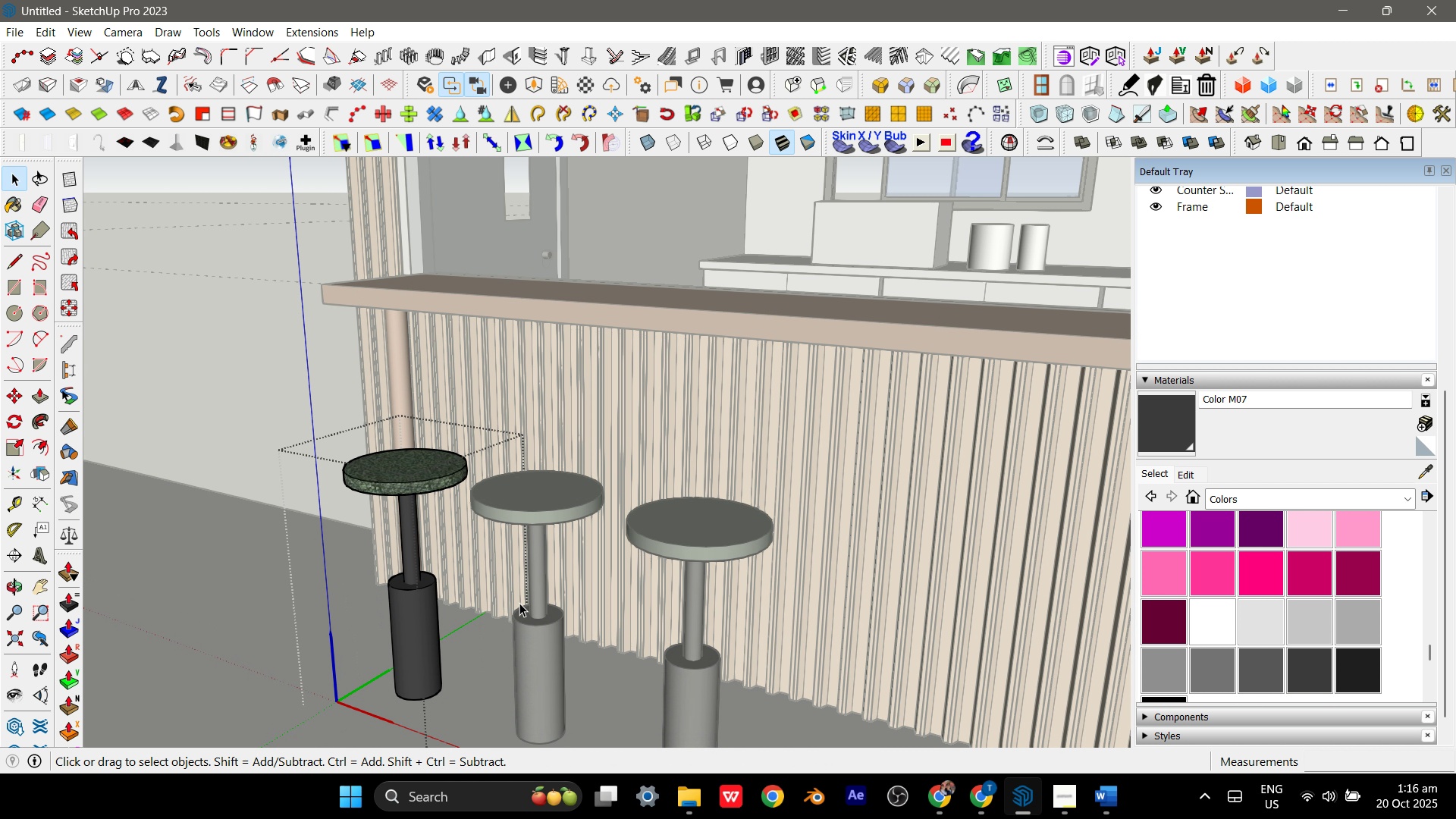 
key(Escape)
 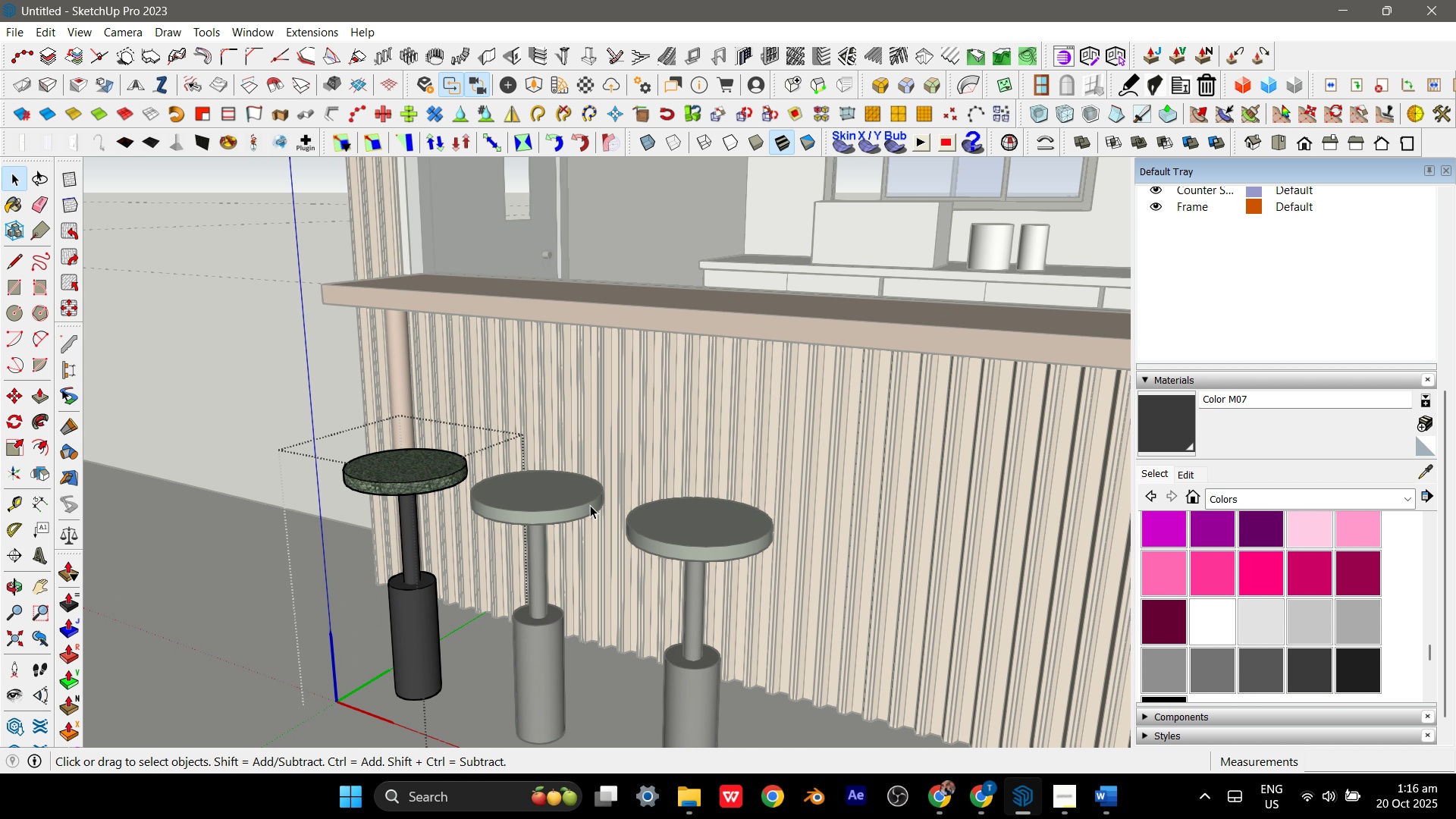 
key(Escape)
 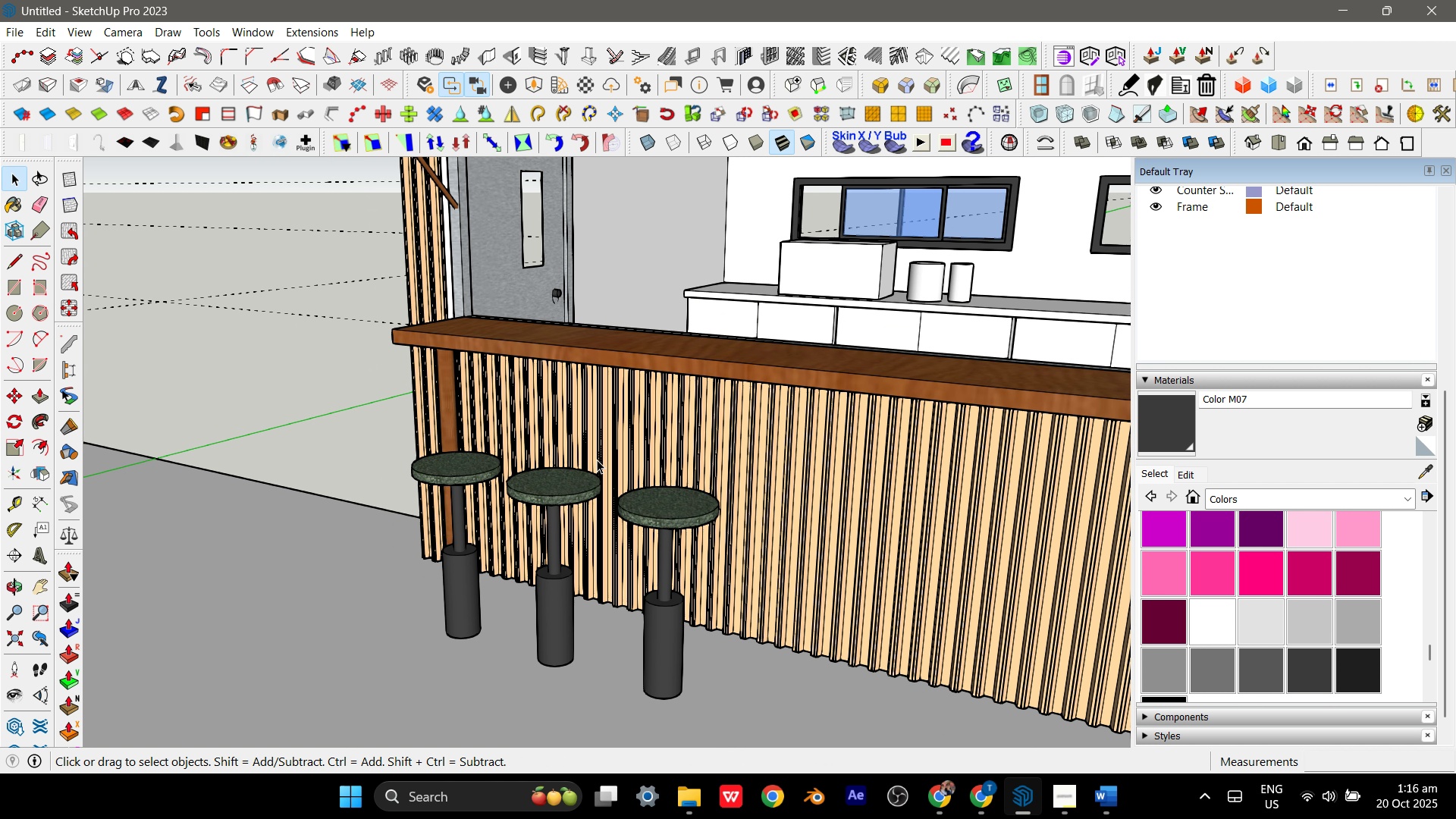 
scroll: coordinate [629, 531], scroll_direction: down, amount: 15.0
 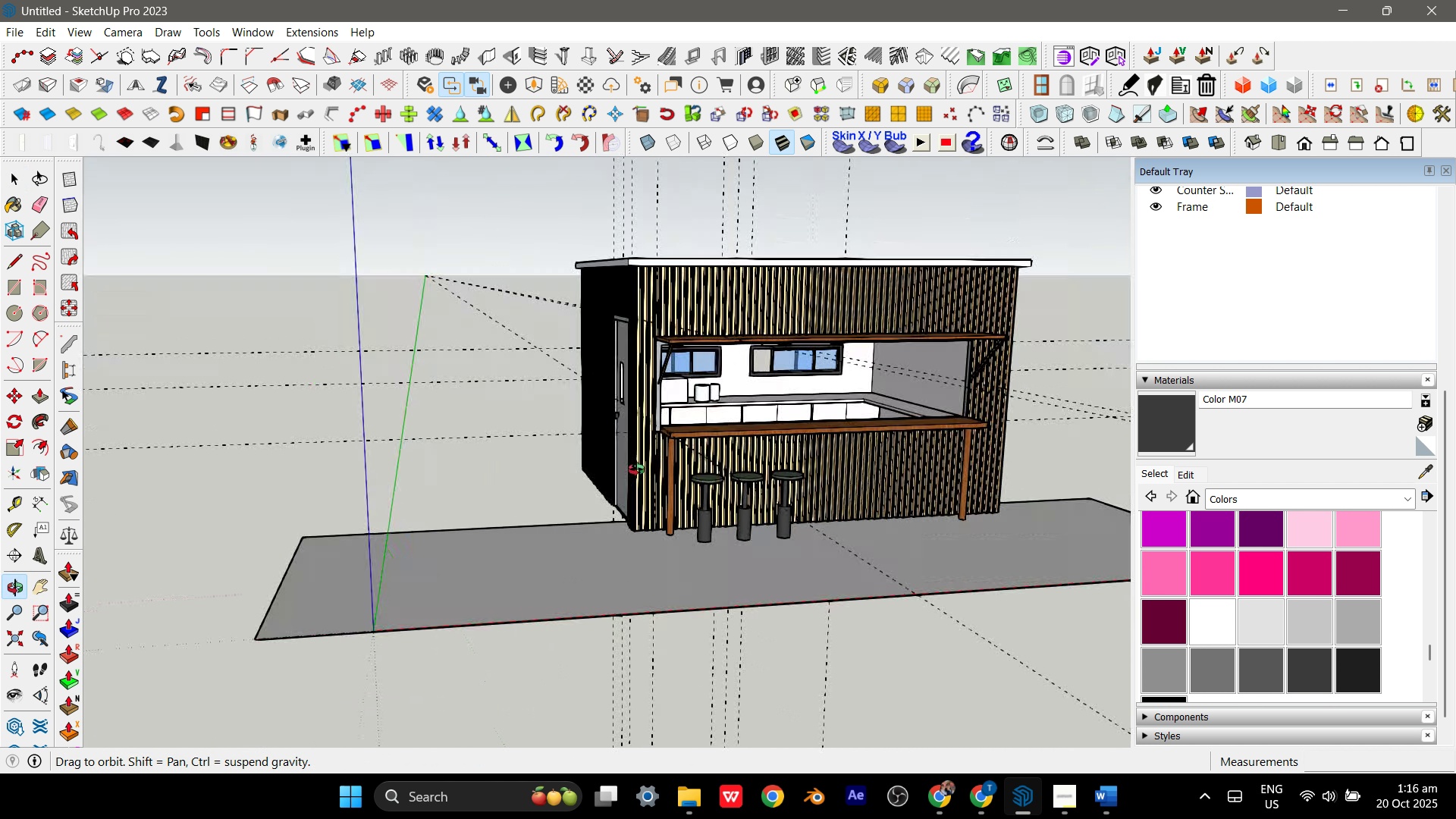 
scroll: coordinate [750, 390], scroll_direction: up, amount: 6.0
 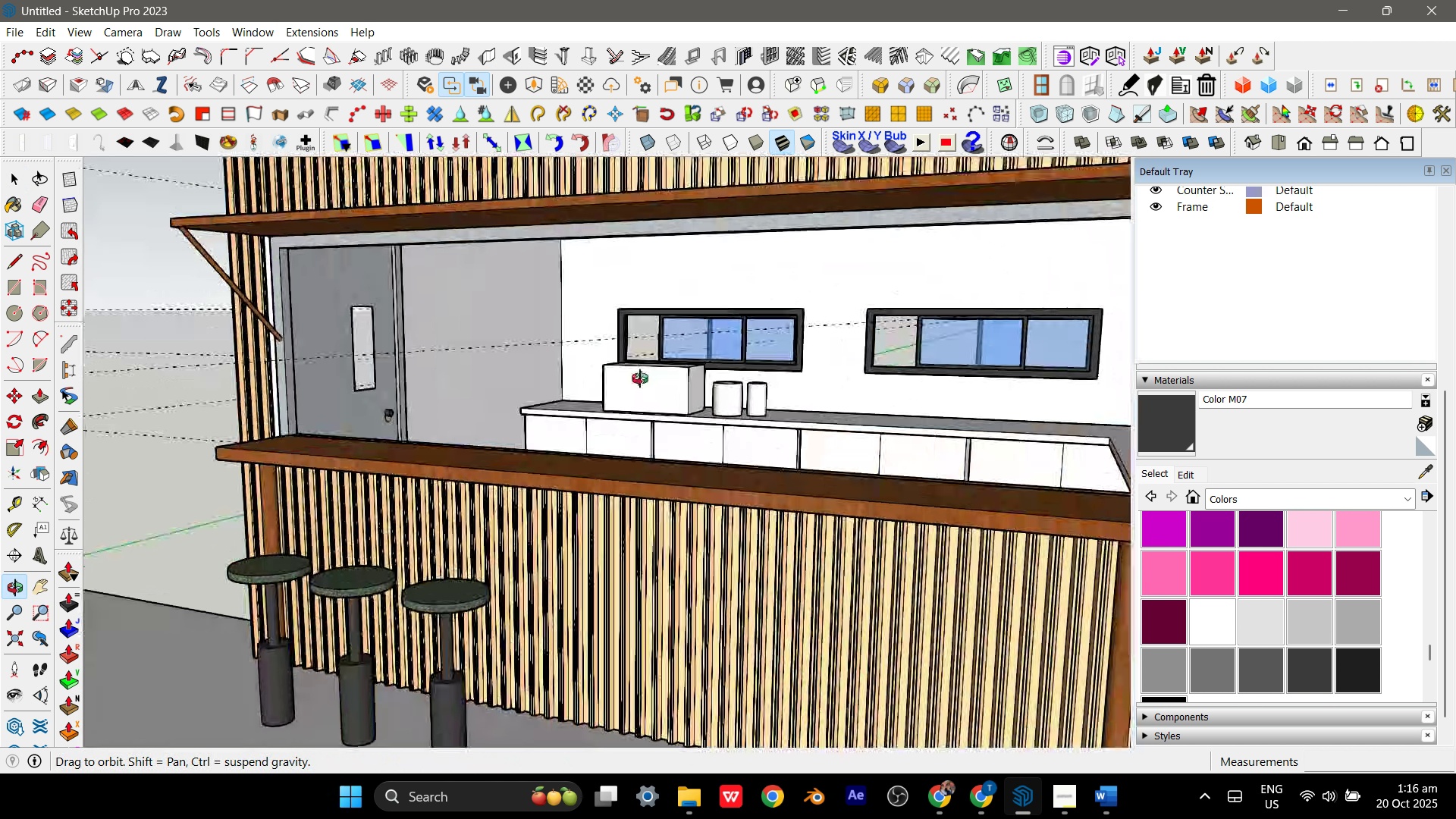 
scroll: coordinate [527, 359], scroll_direction: down, amount: 2.0
 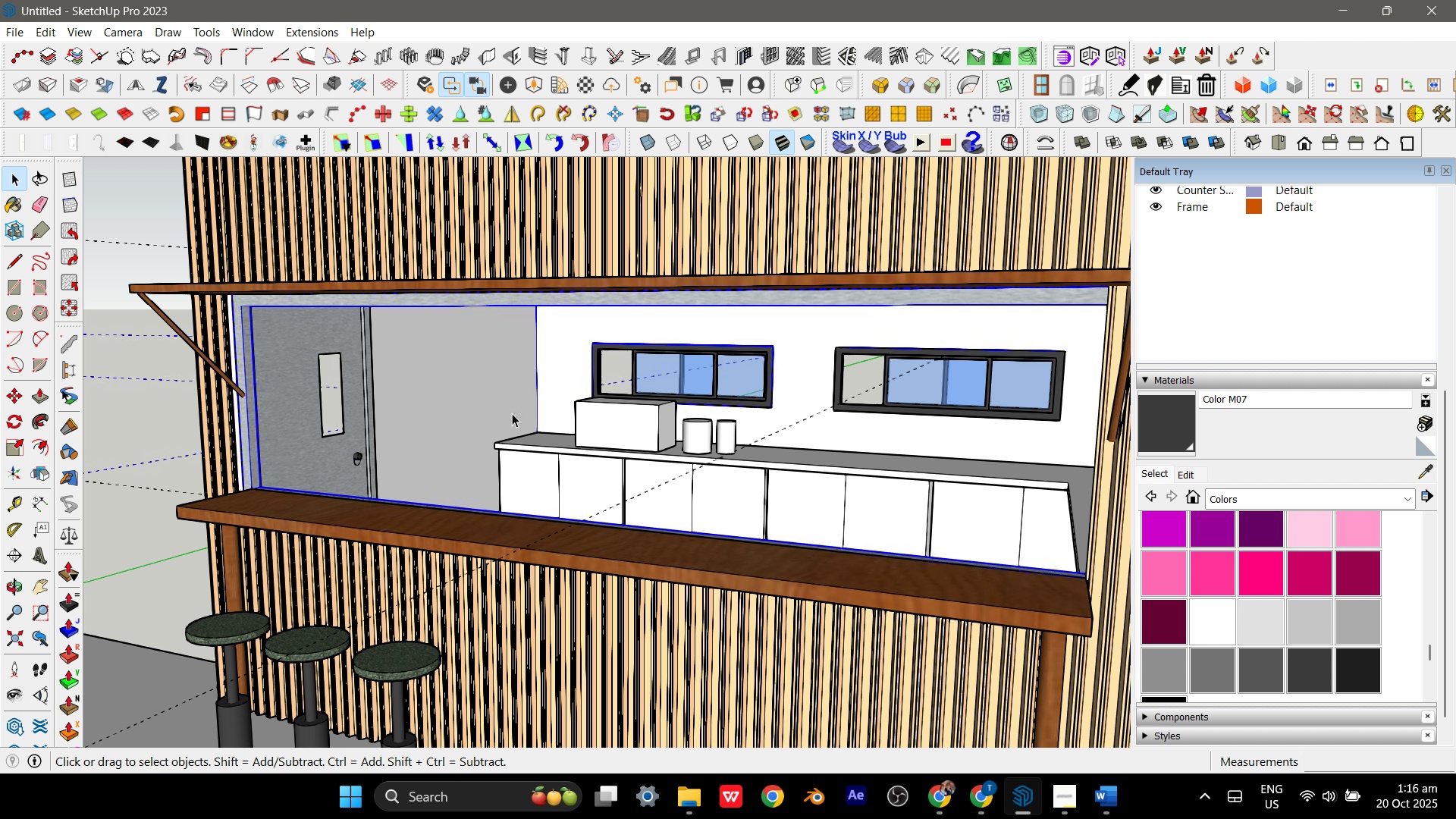 
double_click([512, 413])
 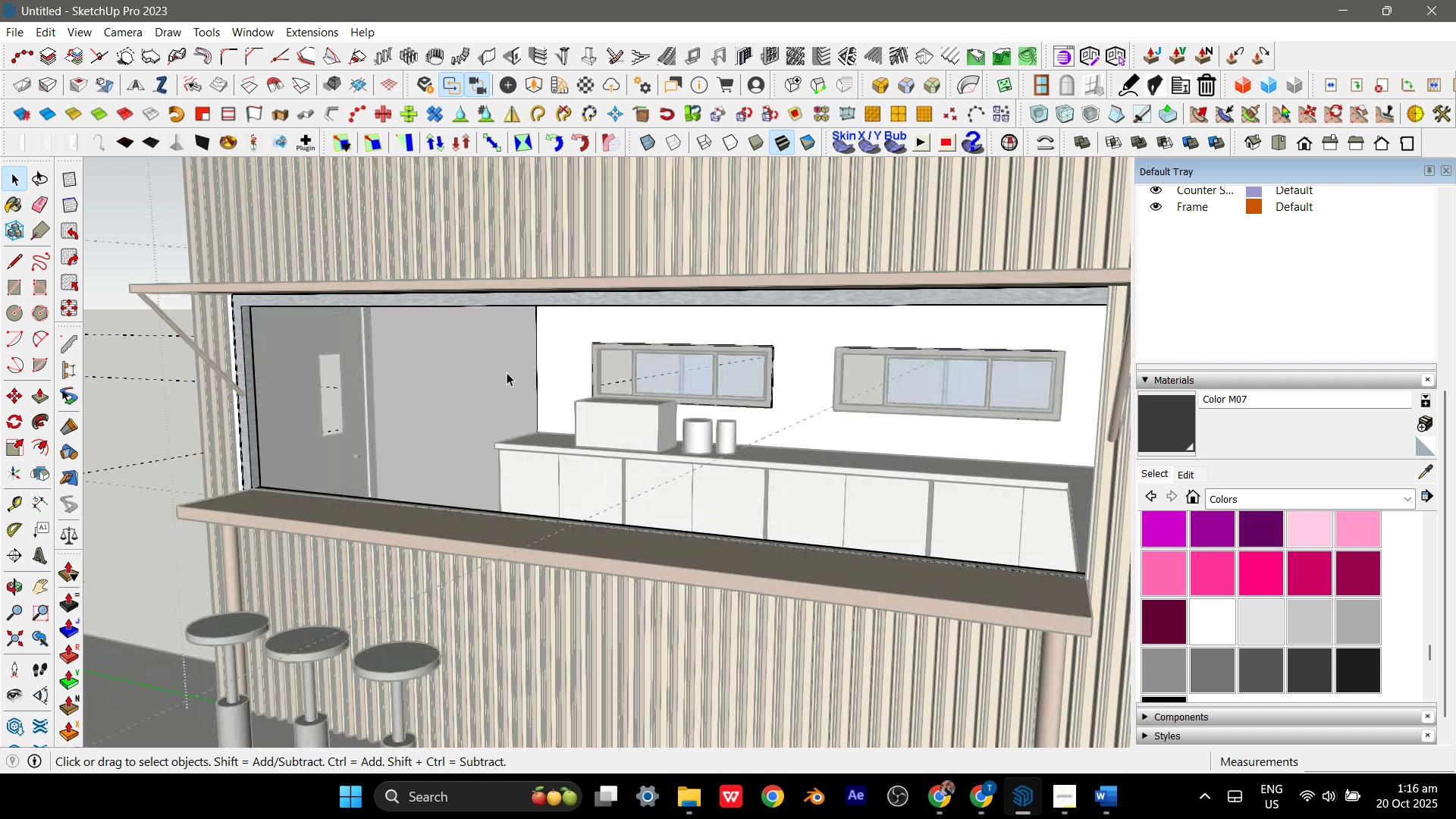 
triple_click([507, 372])
 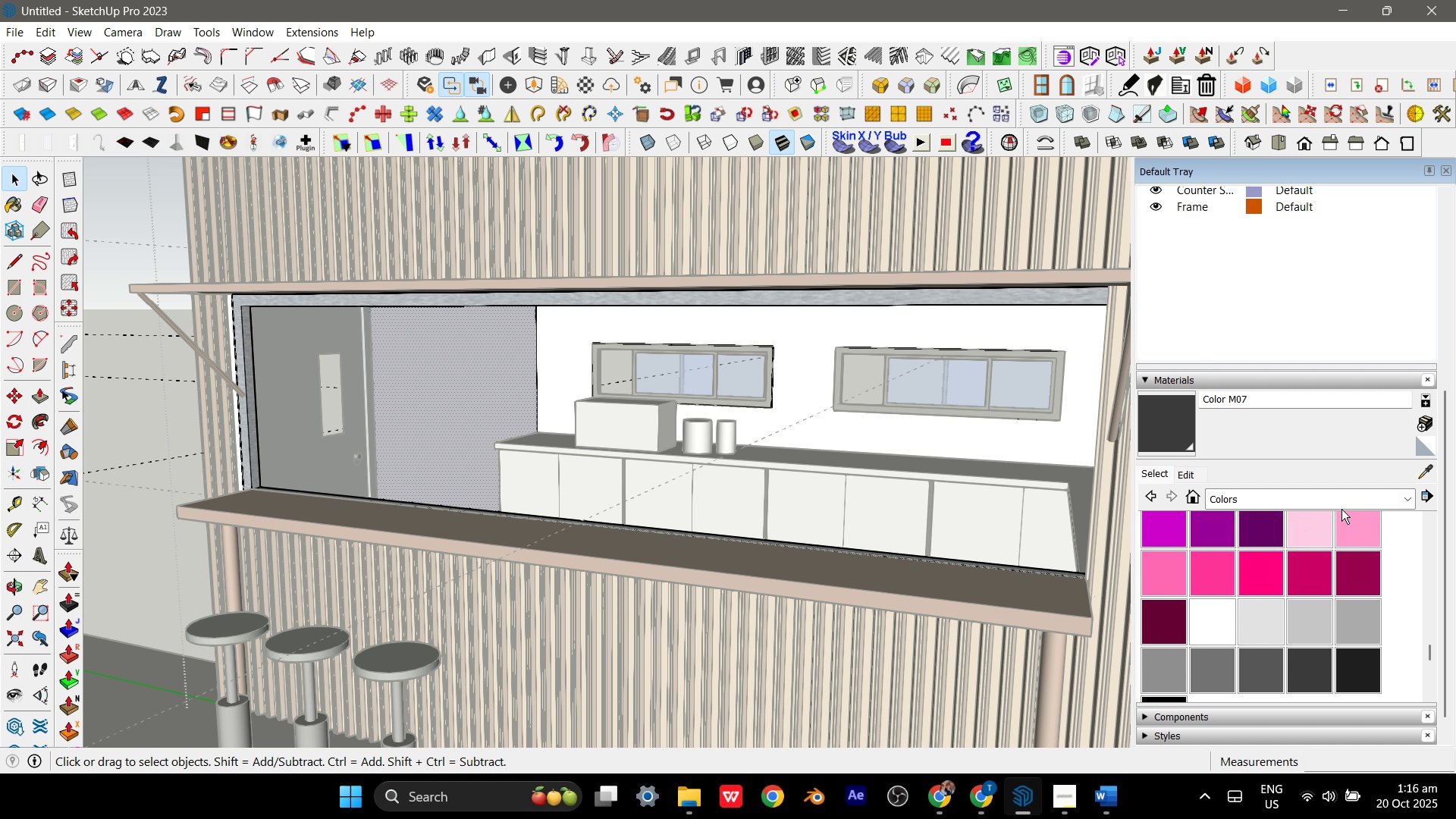 
left_click([1344, 504])
 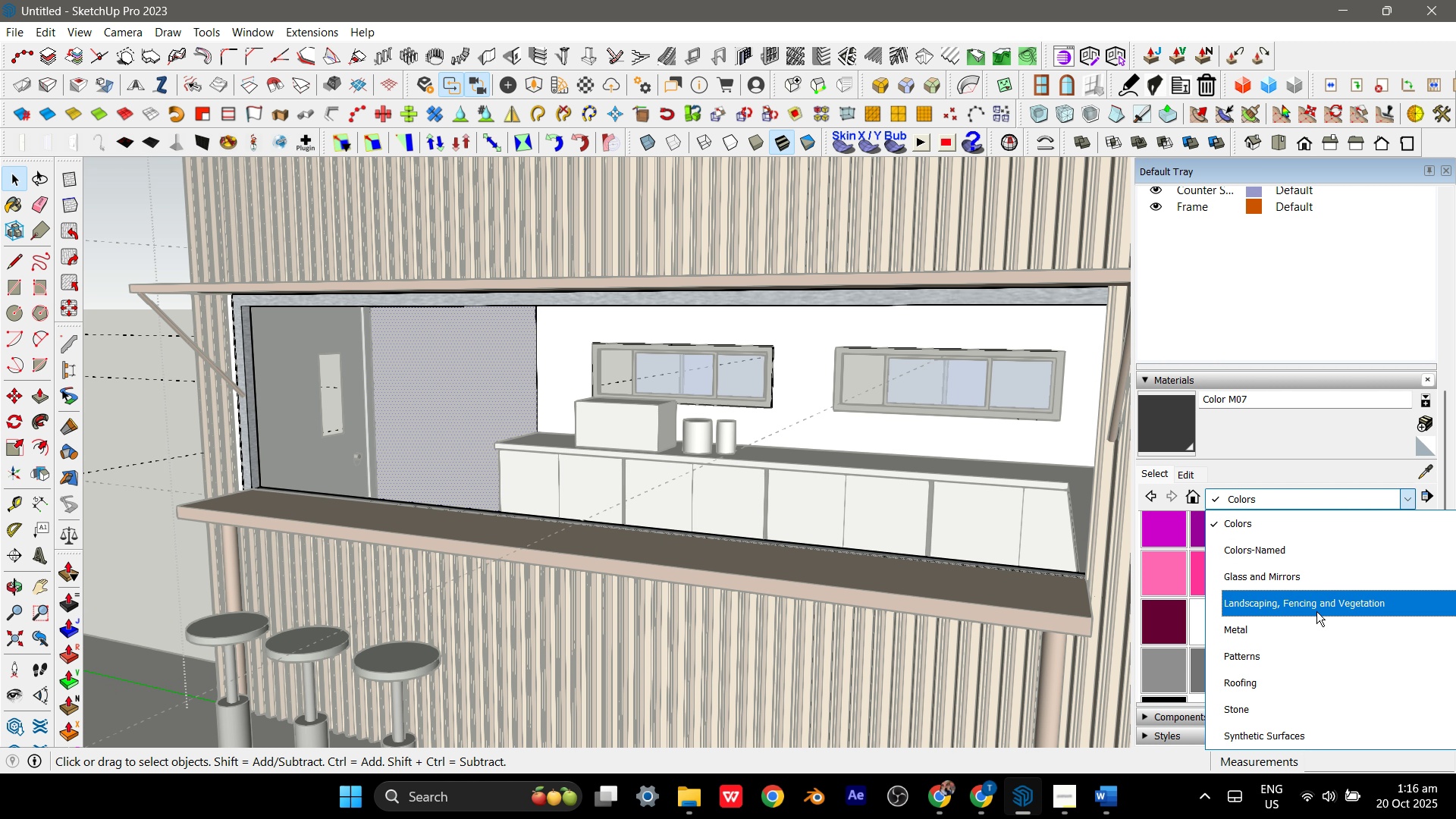 
left_click([1317, 609])
 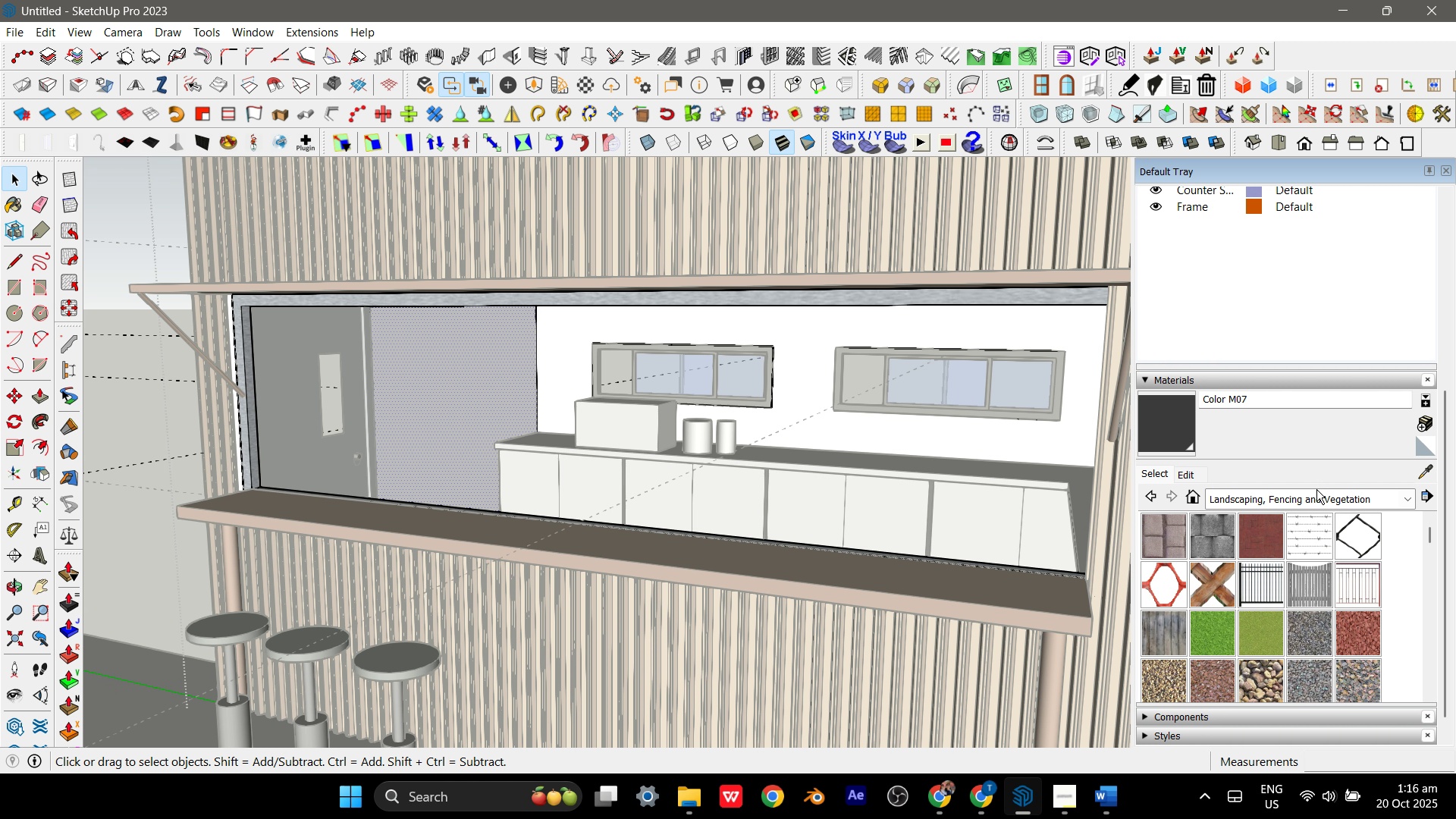 
left_click([1315, 493])
 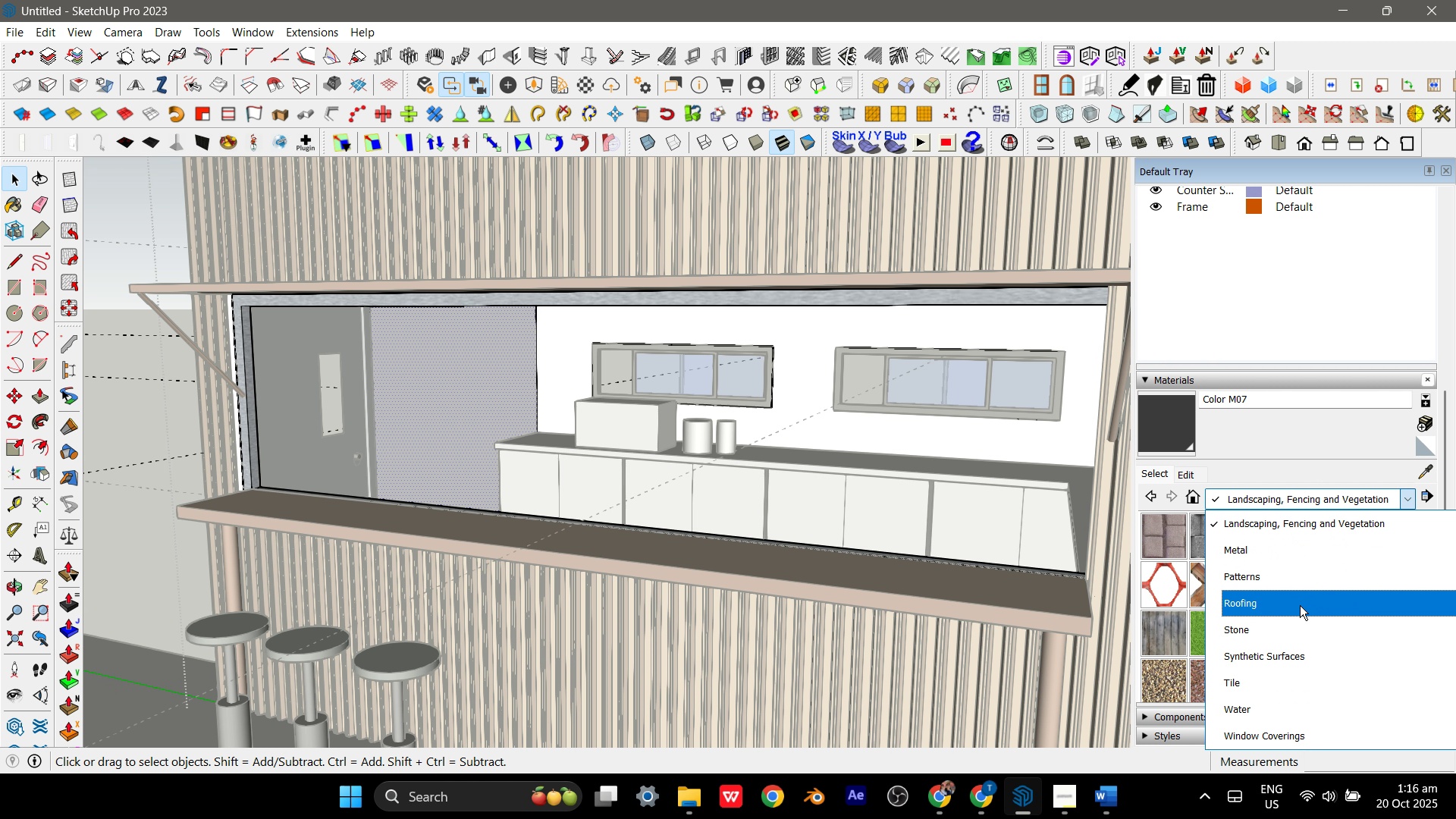 
scroll: coordinate [1299, 620], scroll_direction: down, amount: 1.0
 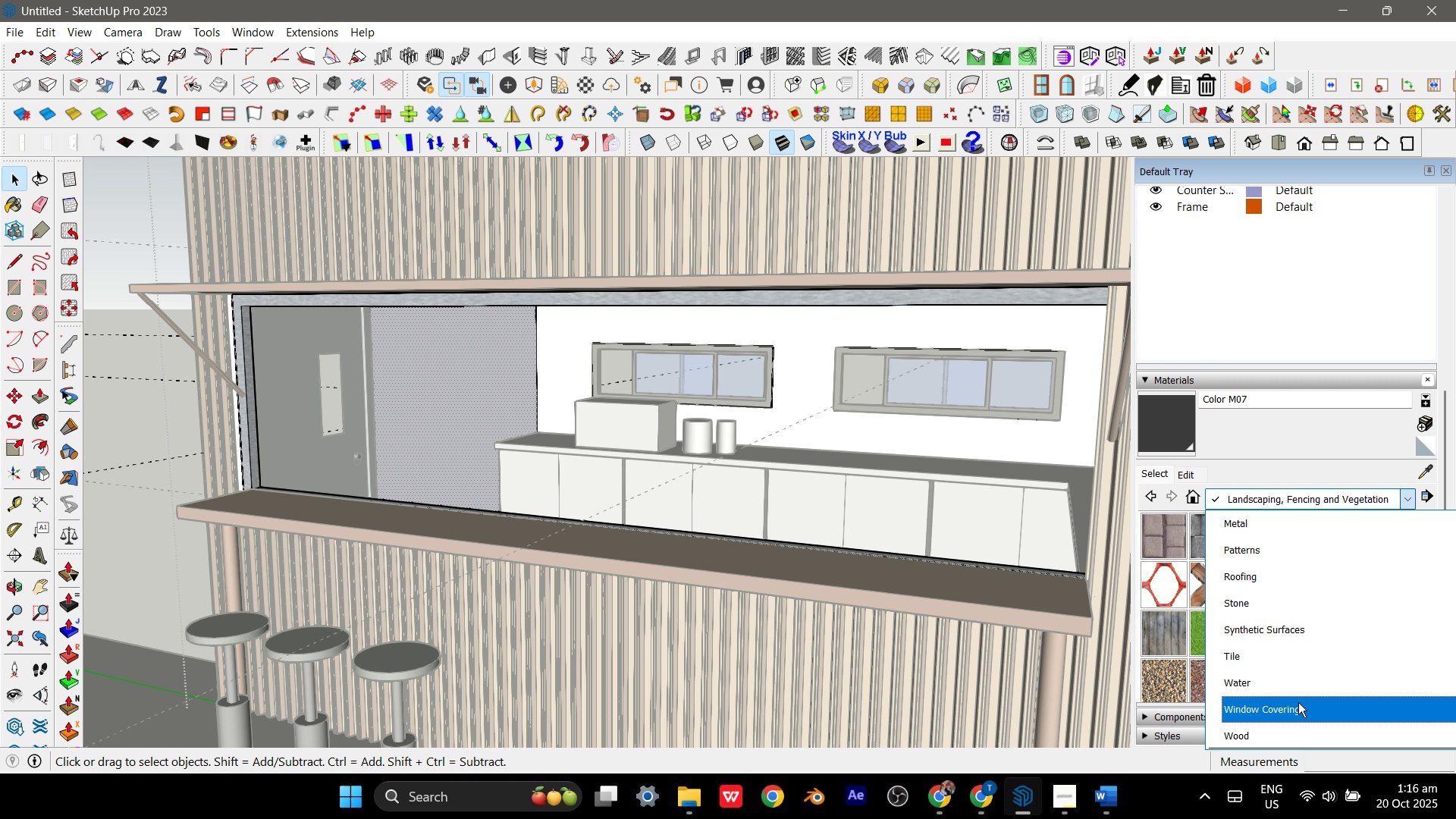 
left_click([1313, 658])
 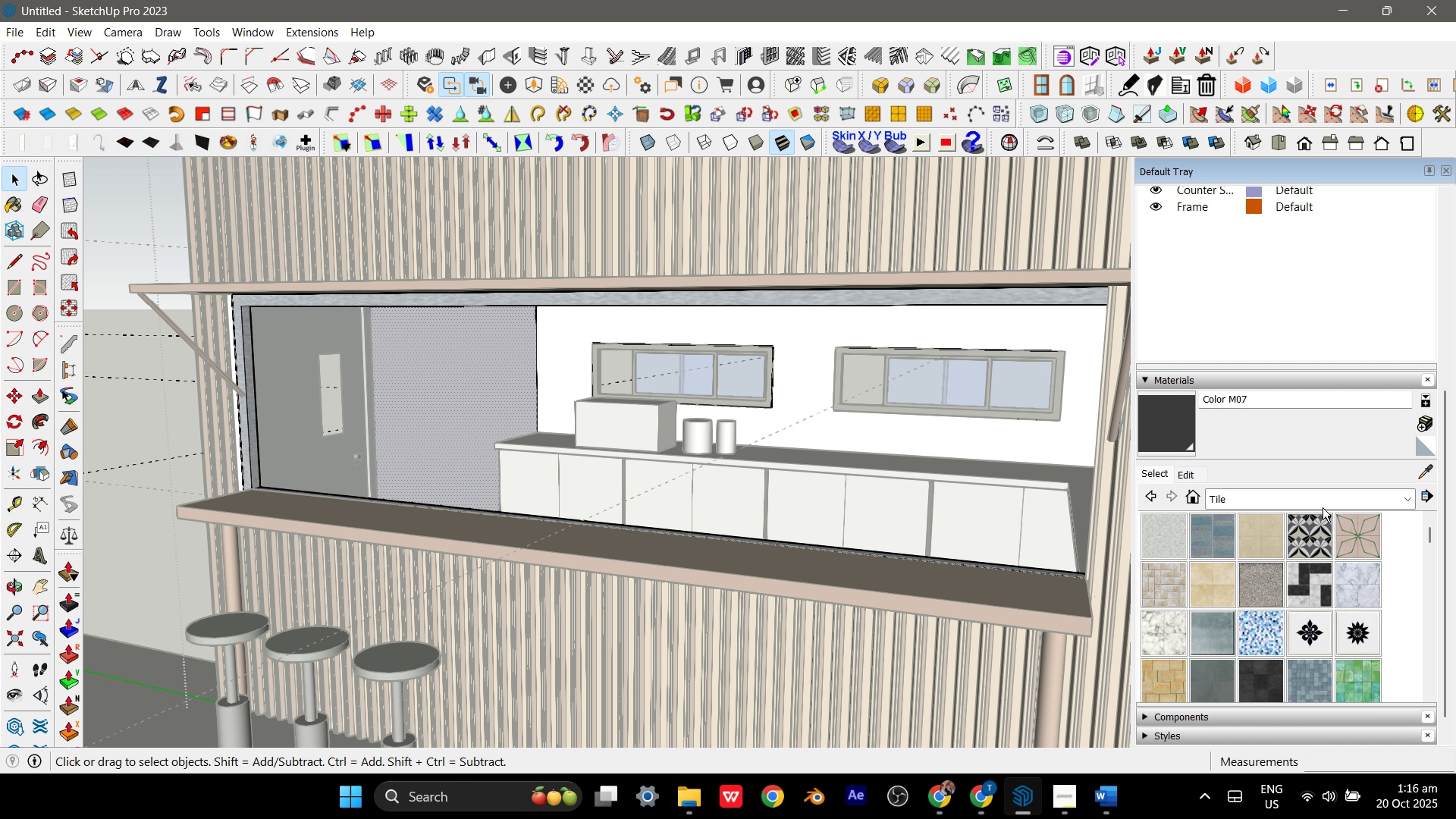 
scroll: coordinate [1233, 565], scroll_direction: down, amount: 3.0
 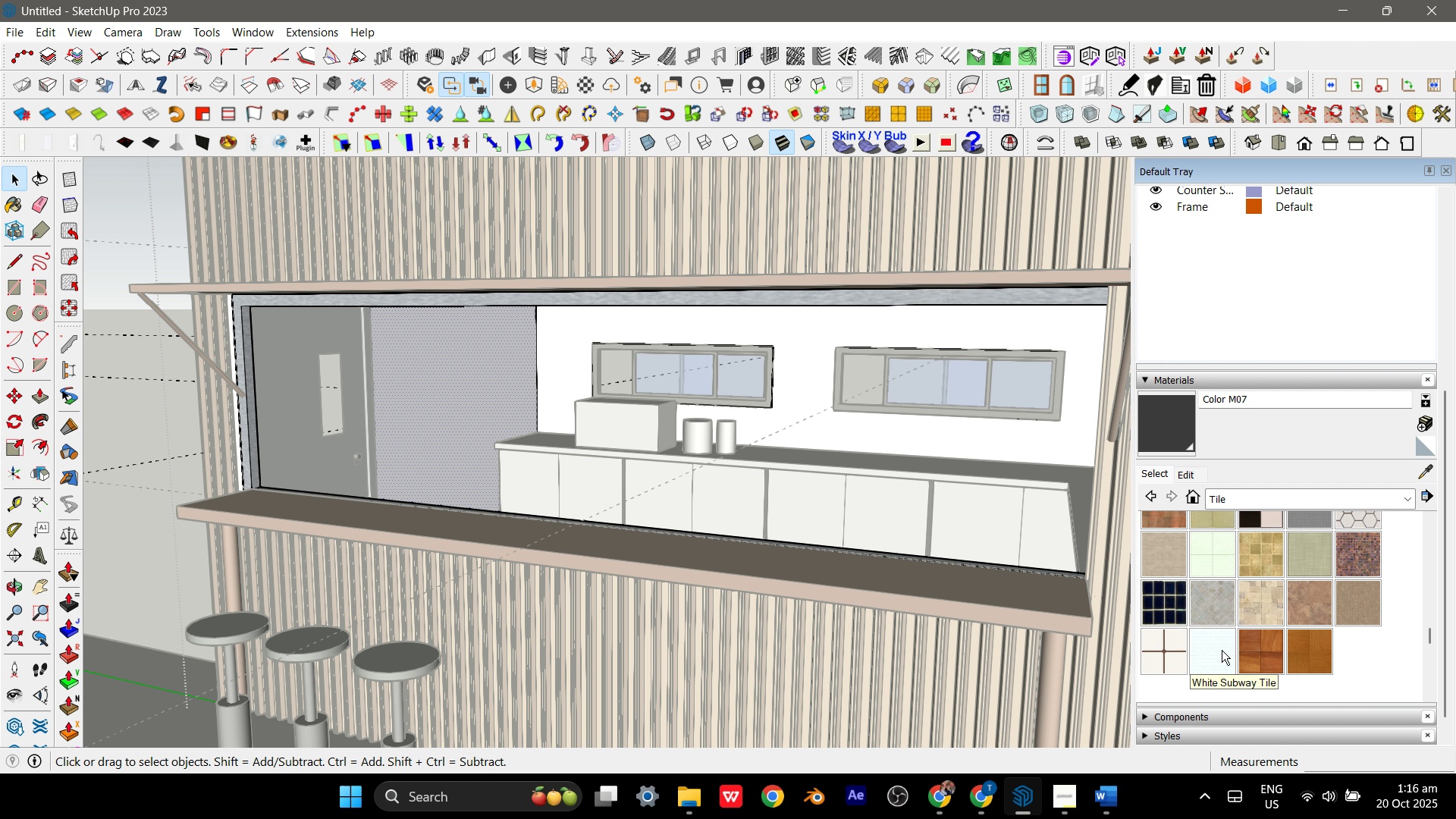 
left_click([1221, 650])
 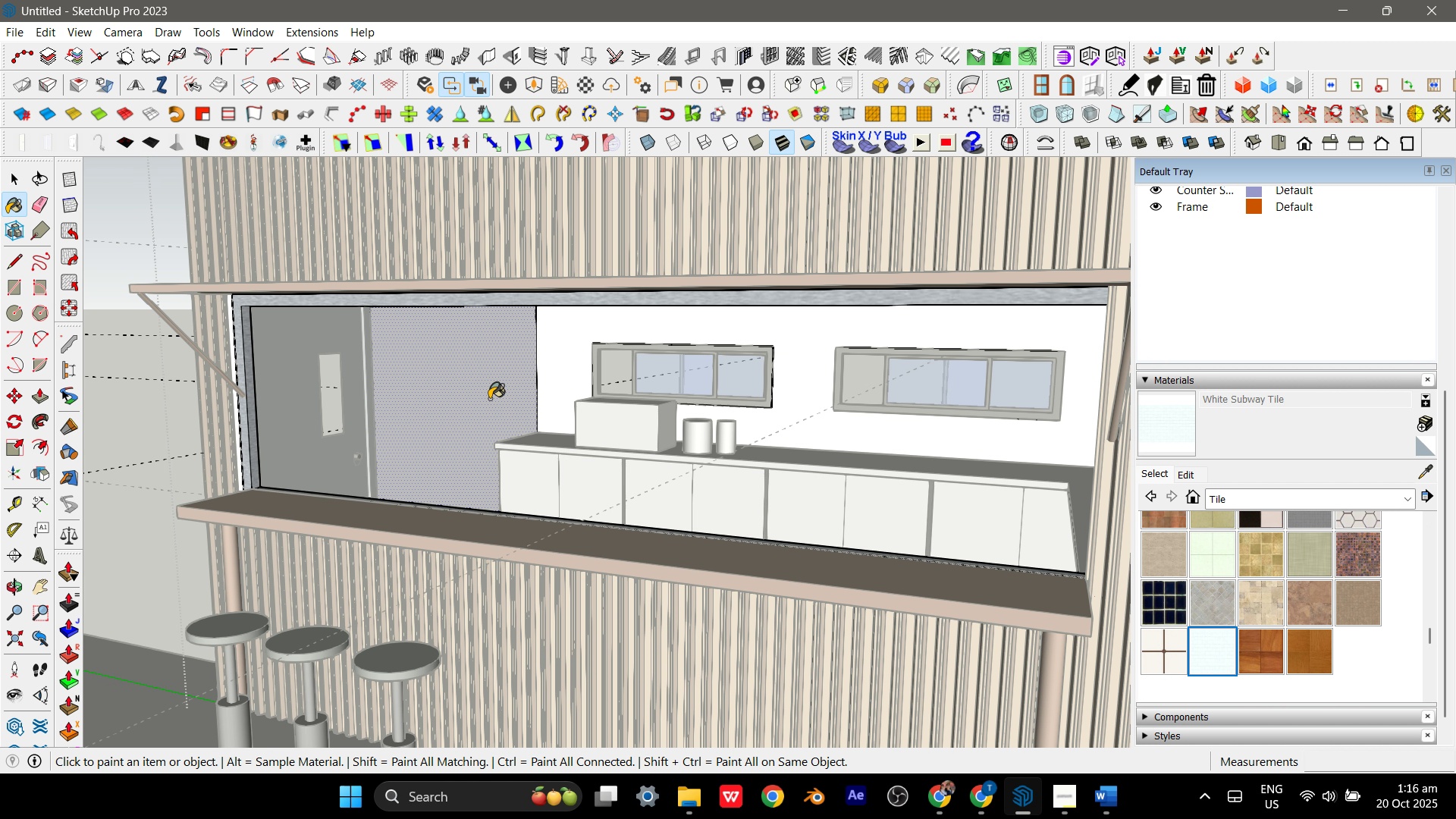 
left_click([489, 399])
 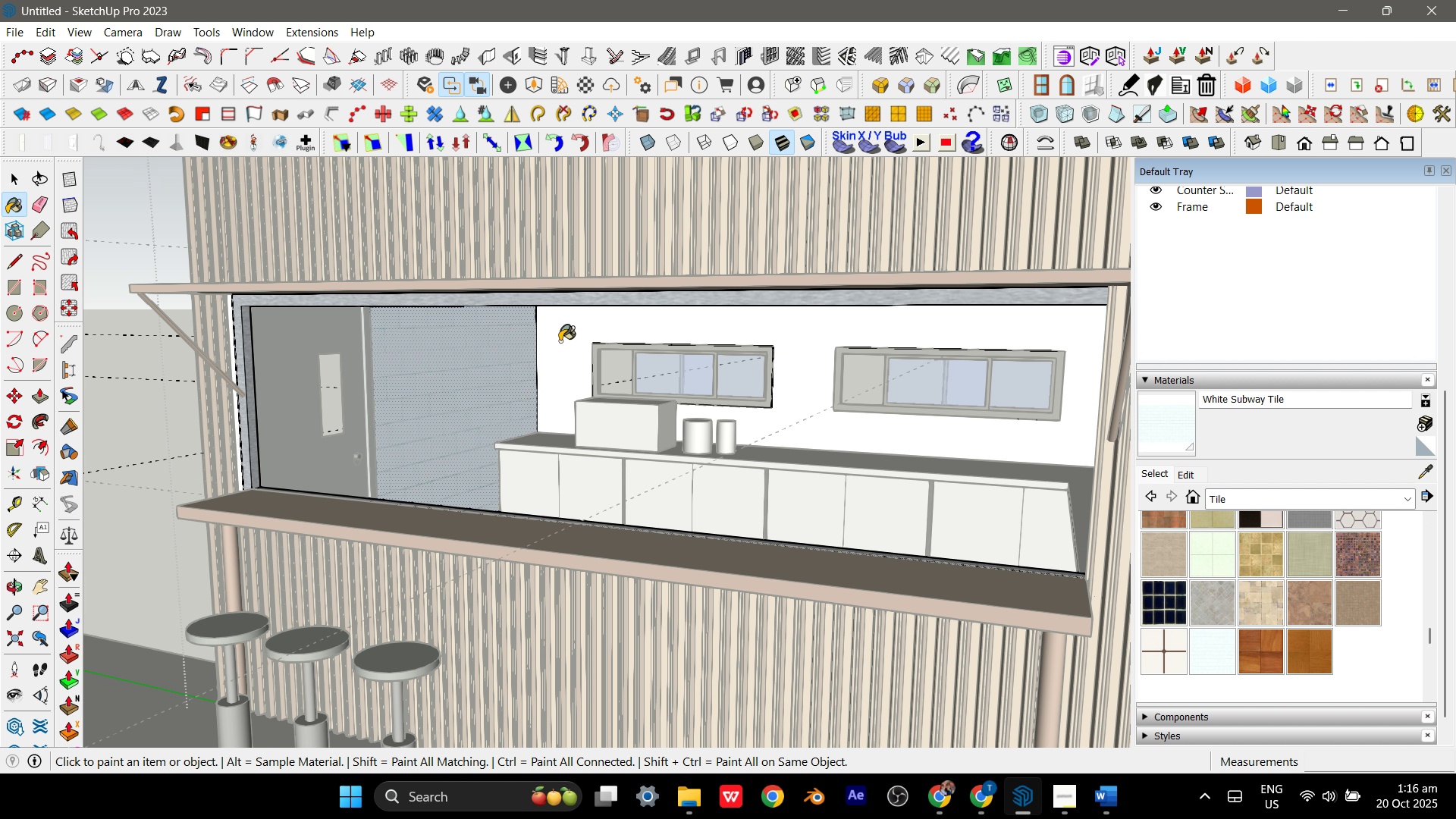 
left_click([560, 341])
 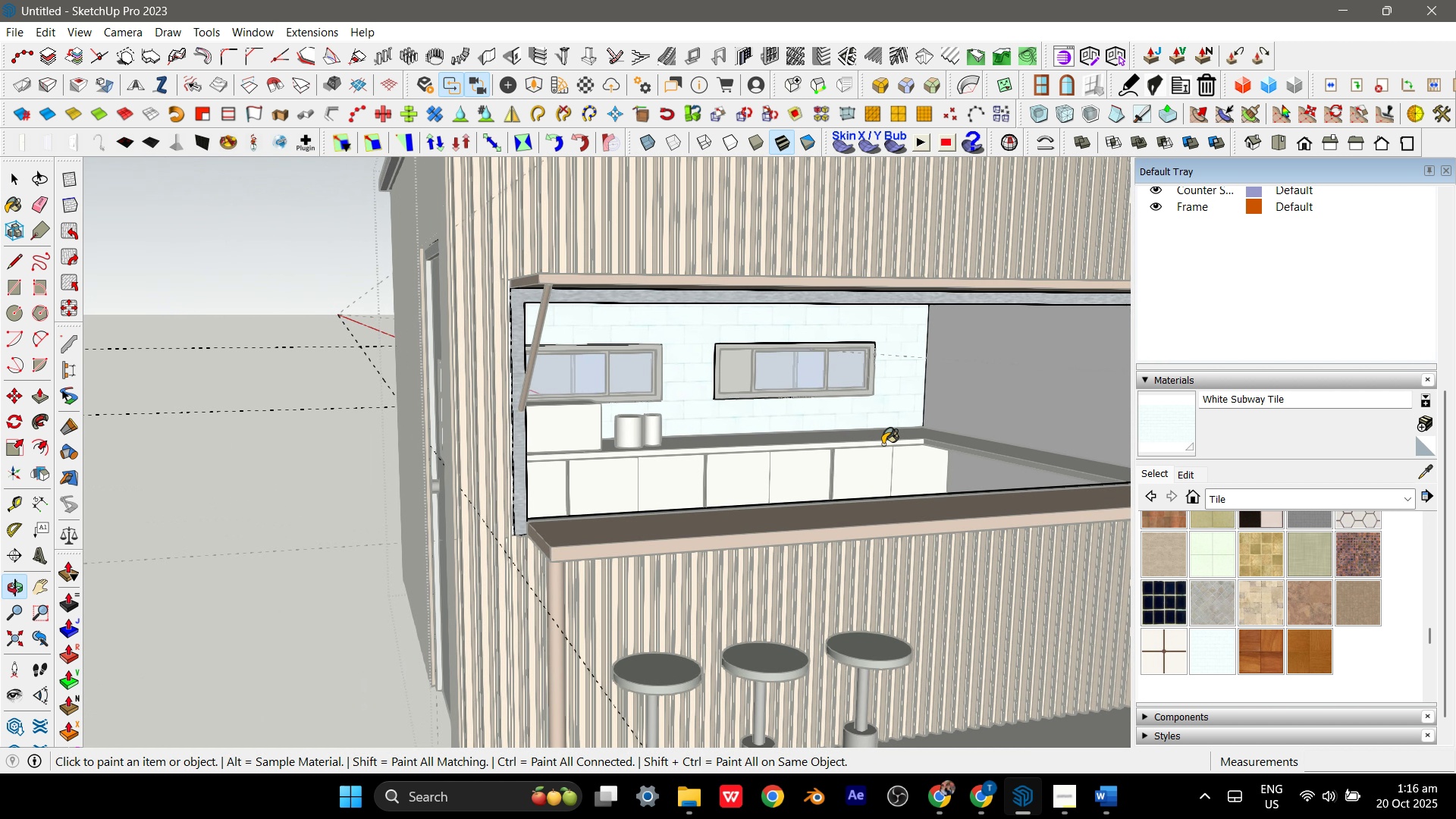 
left_click([993, 384])
 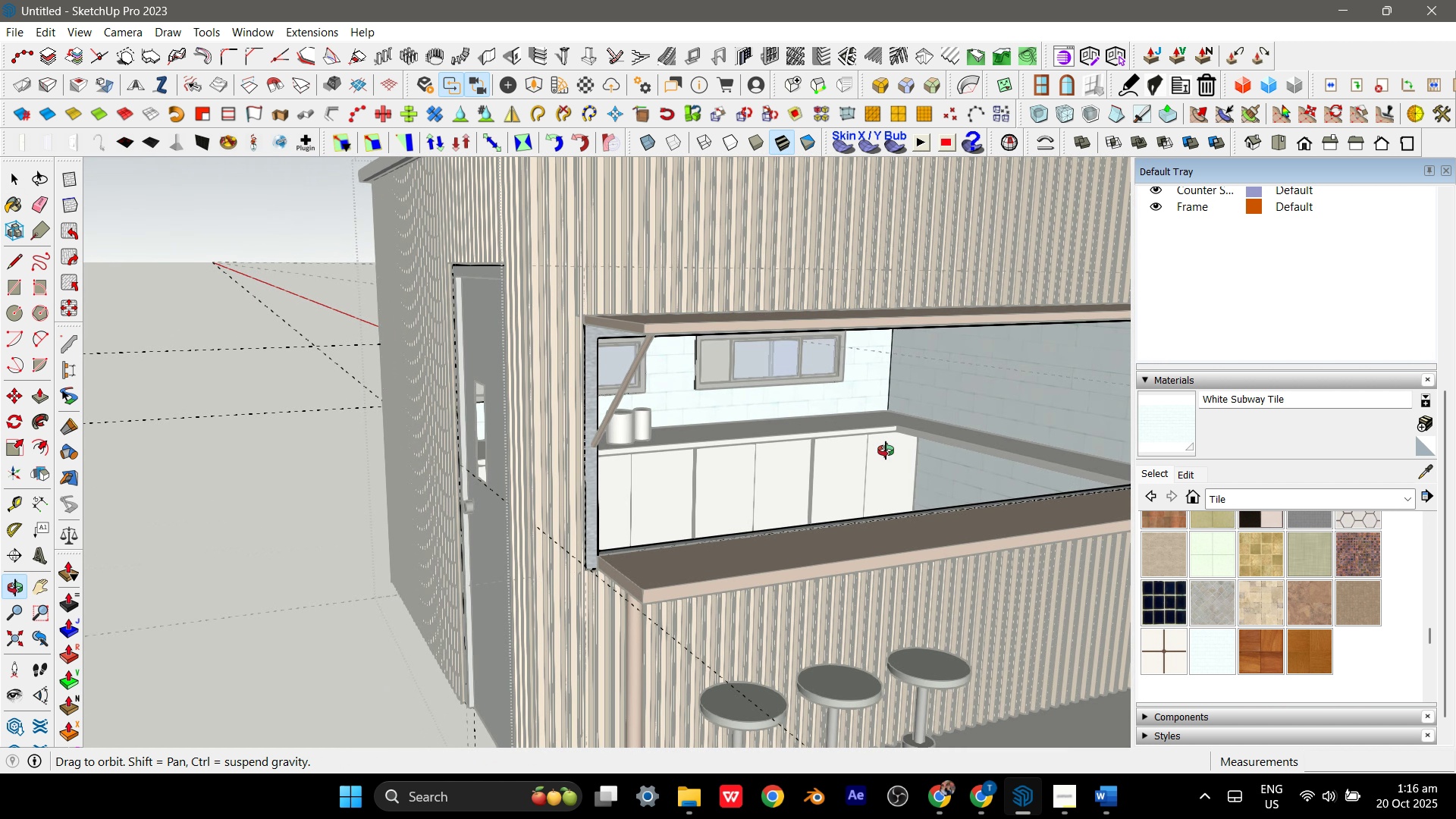 
key(Space)
 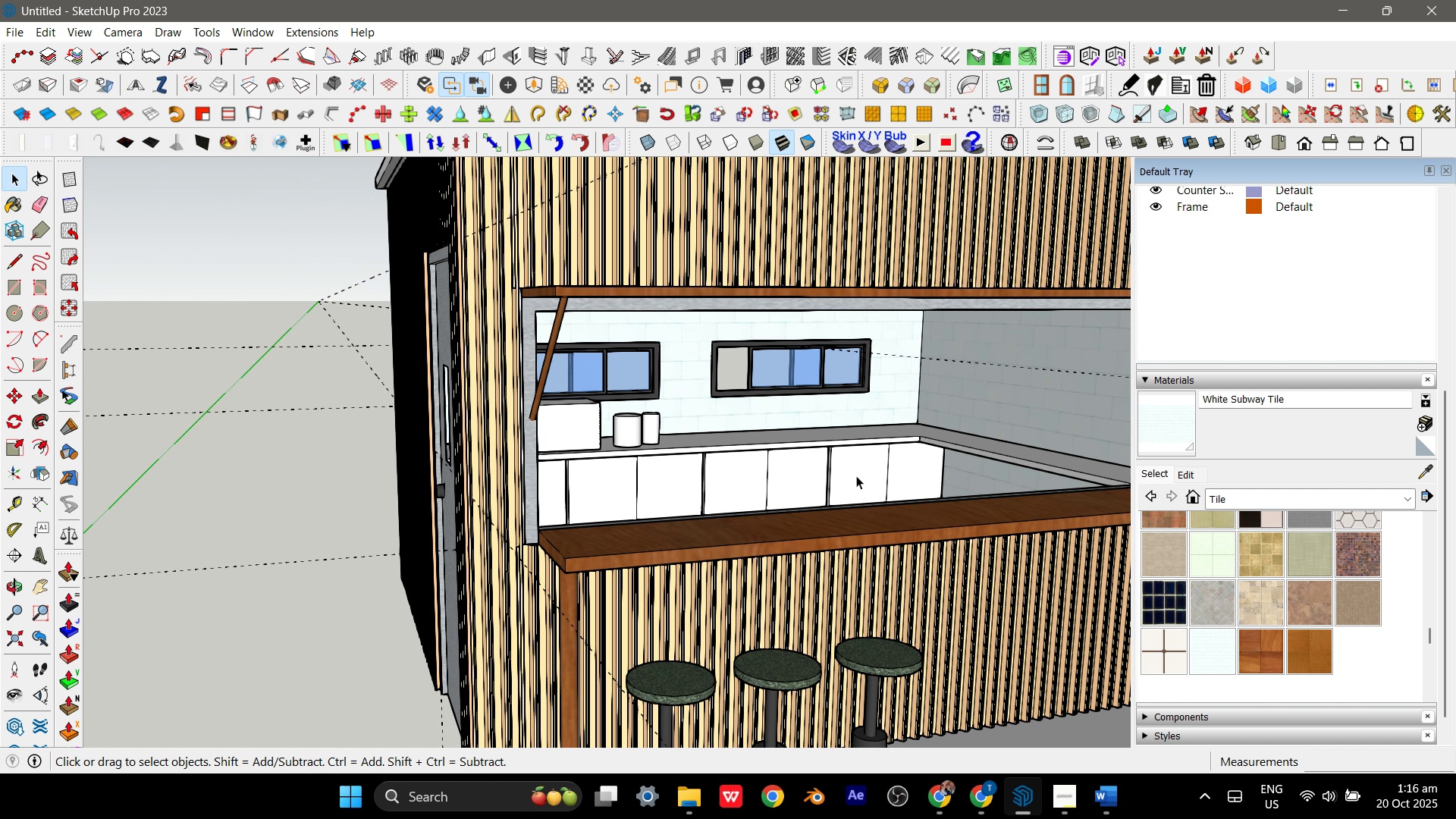 
key(Escape)
 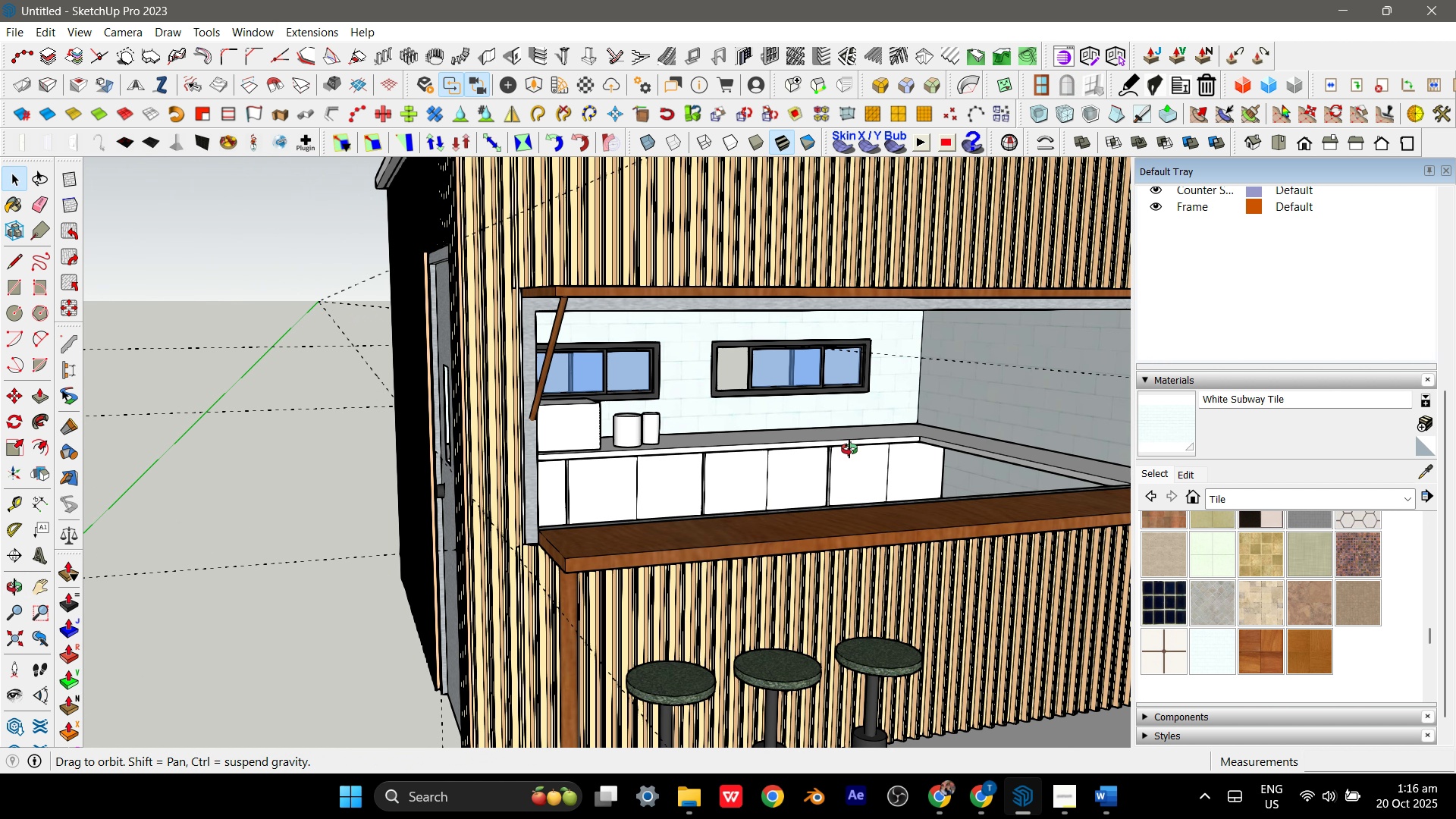 
key(Escape)
 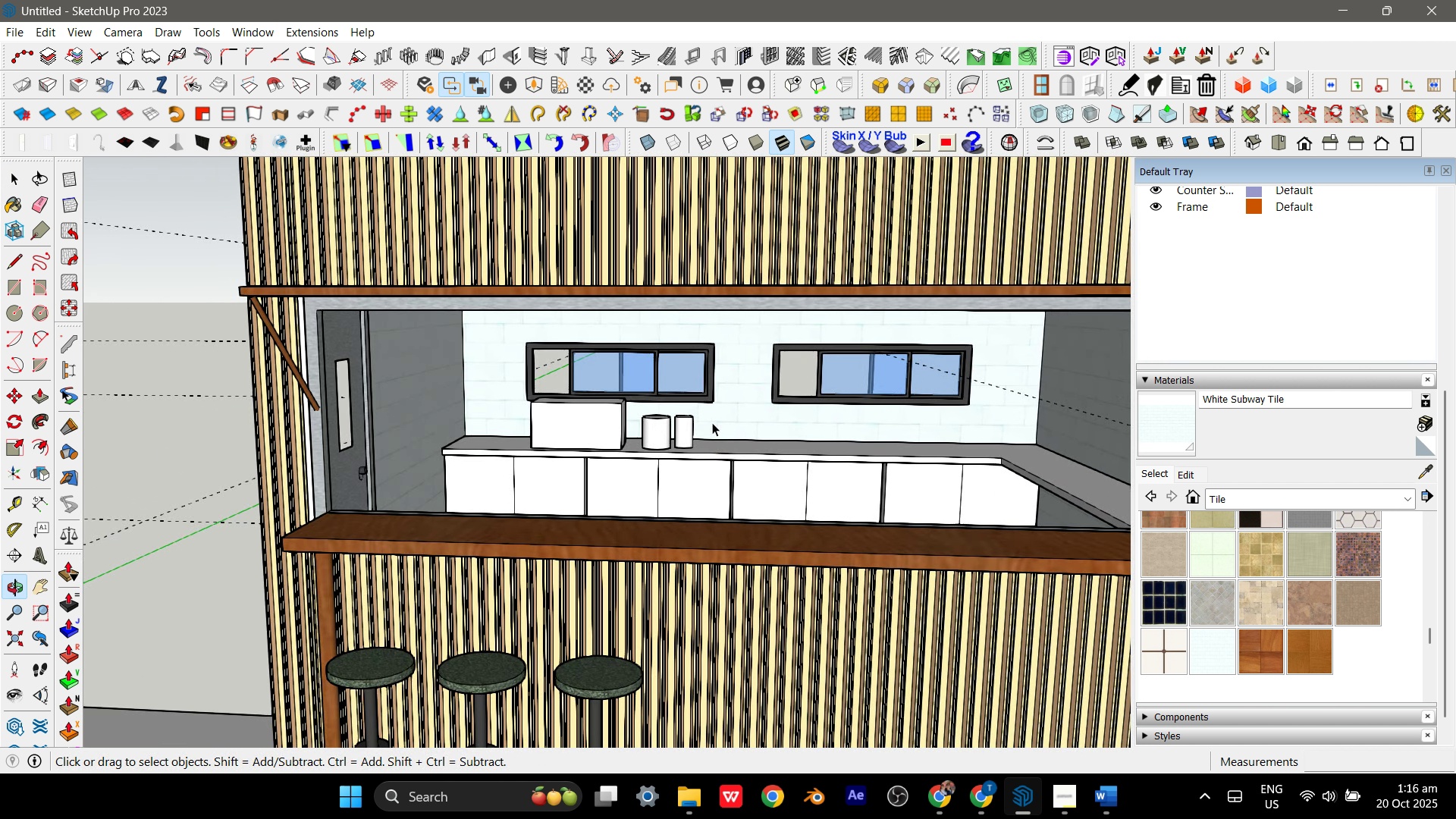 
scroll: coordinate [712, 422], scroll_direction: up, amount: 4.0
 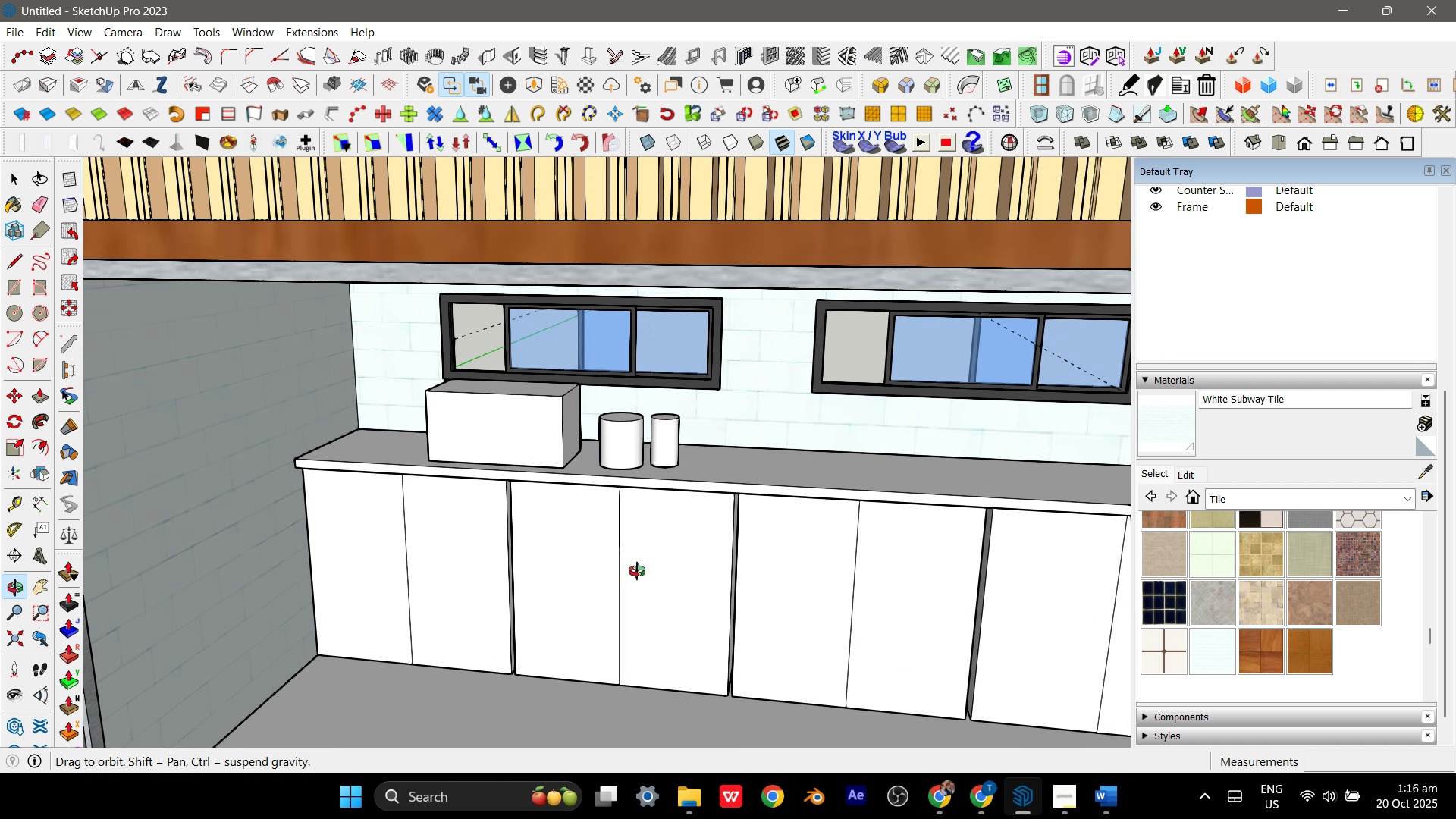 
scroll: coordinate [484, 416], scroll_direction: down, amount: 5.0
 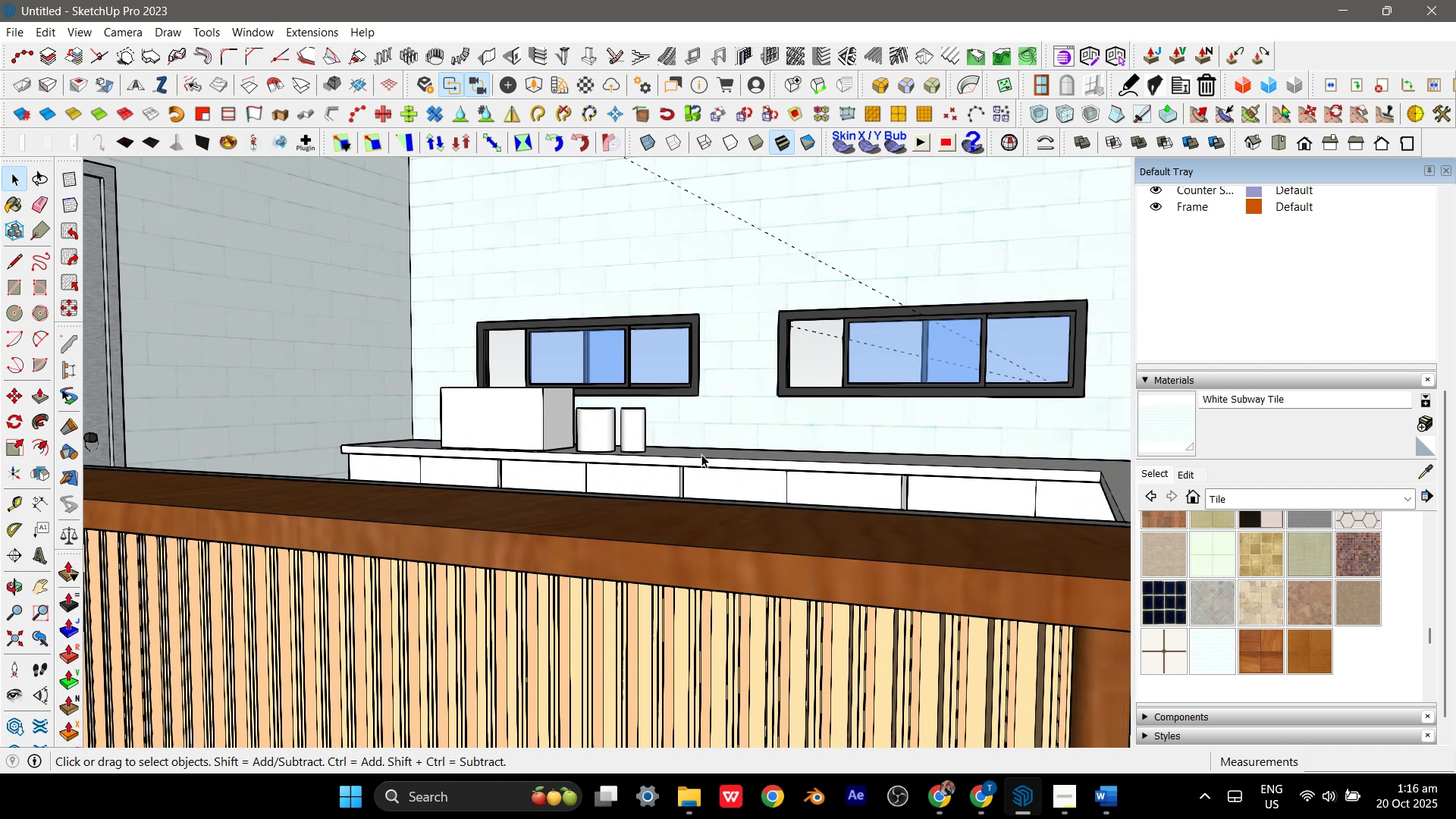 
double_click([709, 450])
 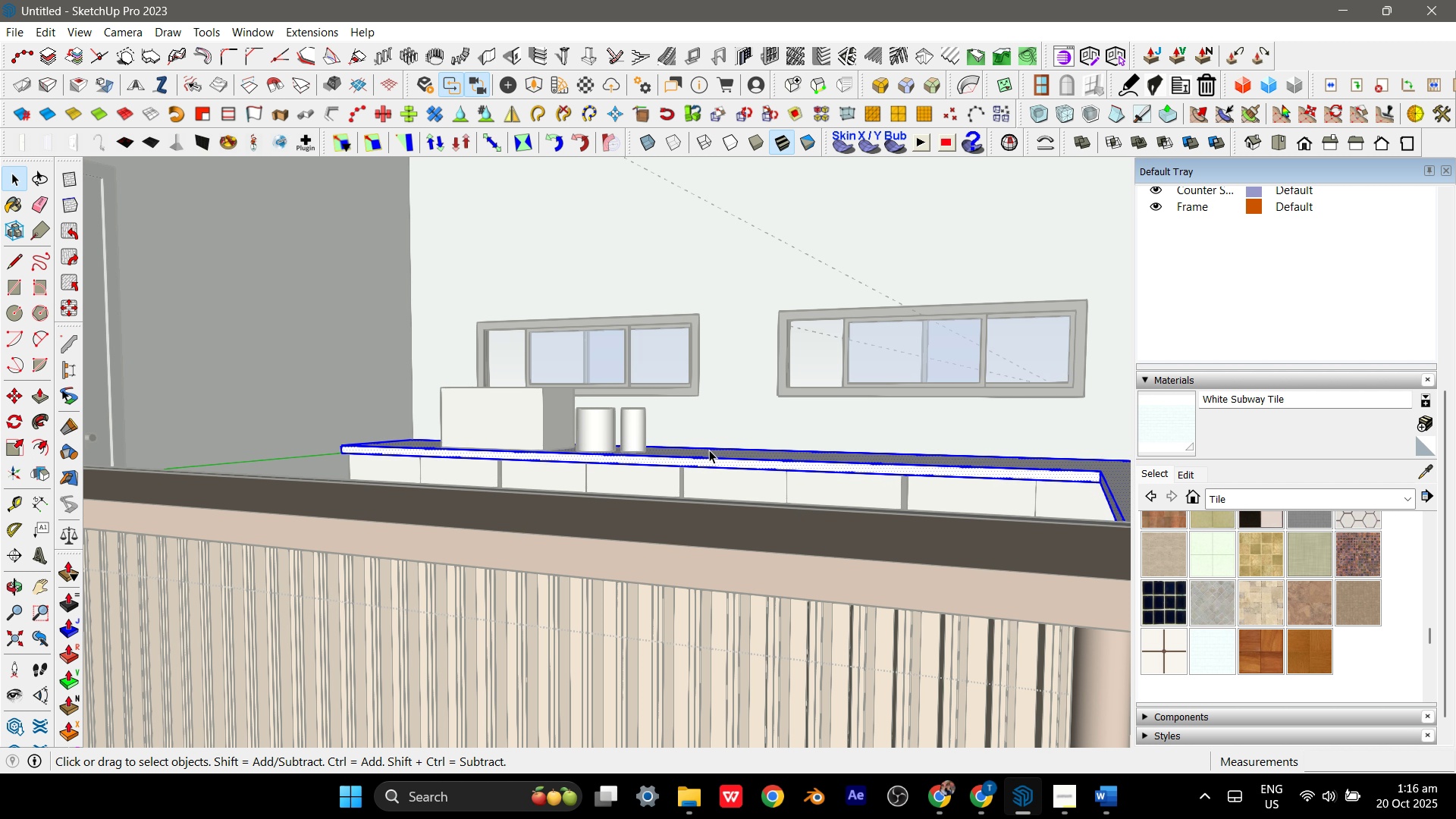 
triple_click([709, 450])
 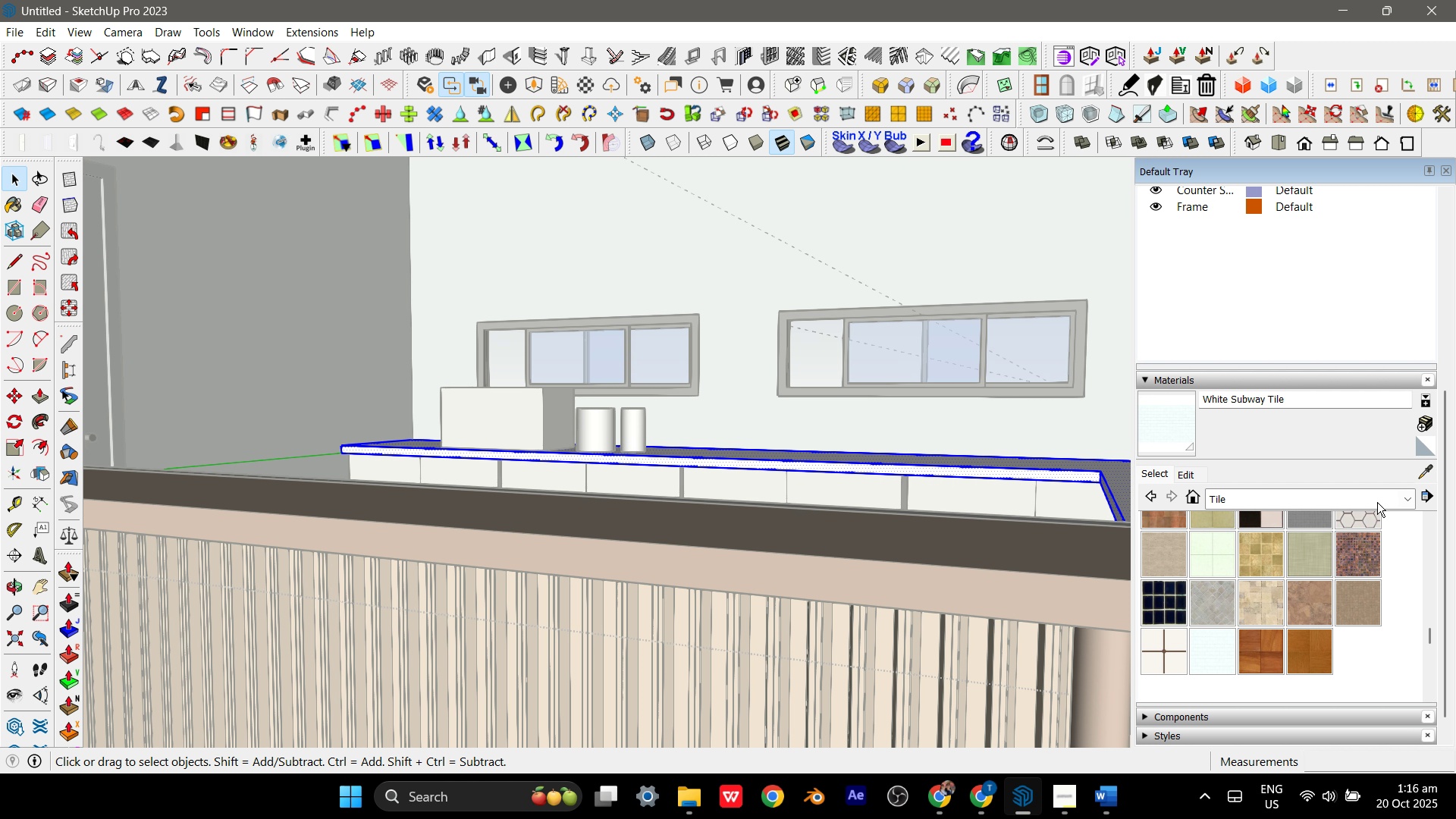 
left_click([1378, 497])
 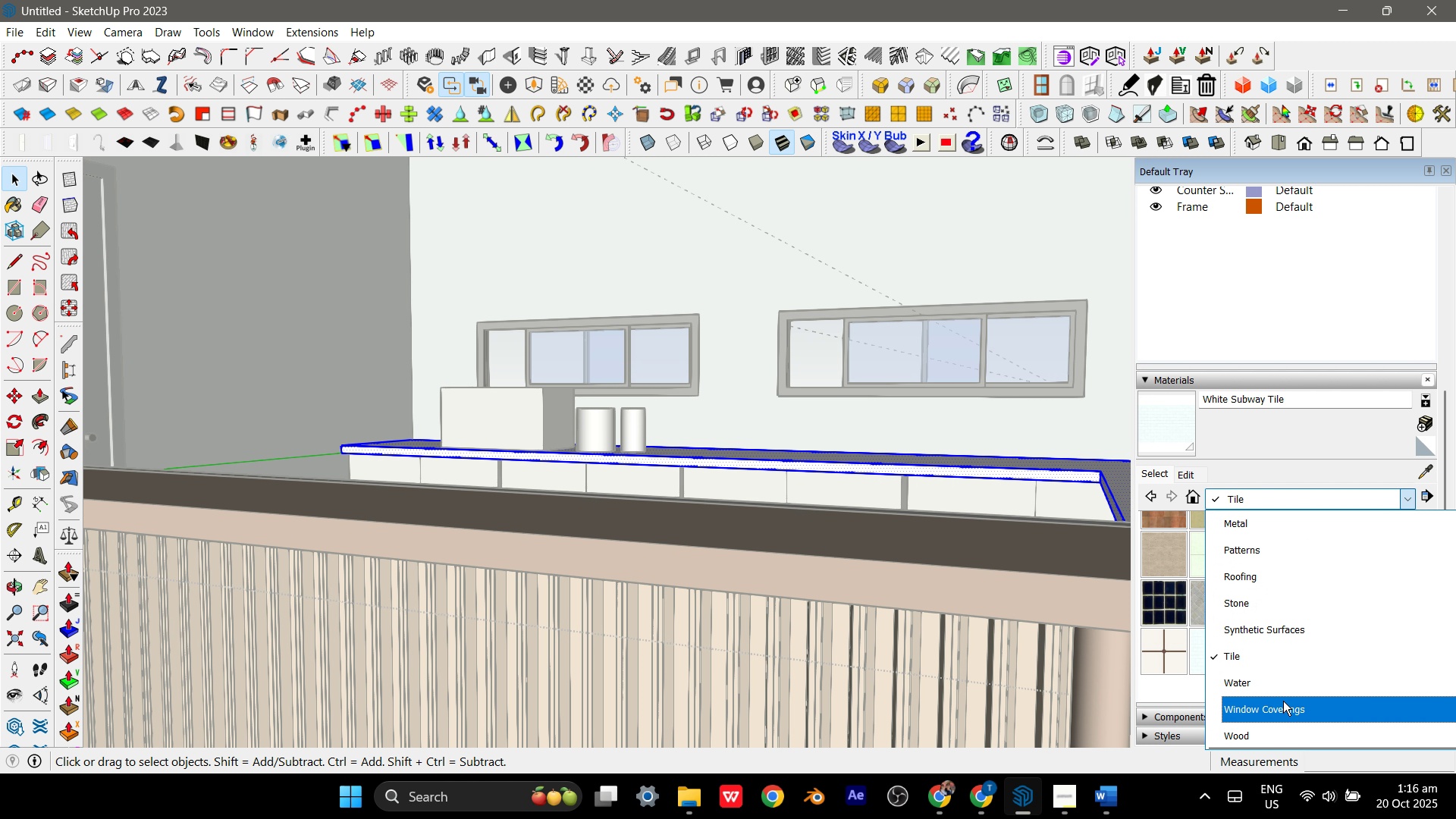 
scroll: coordinate [1294, 629], scroll_direction: down, amount: 2.0
 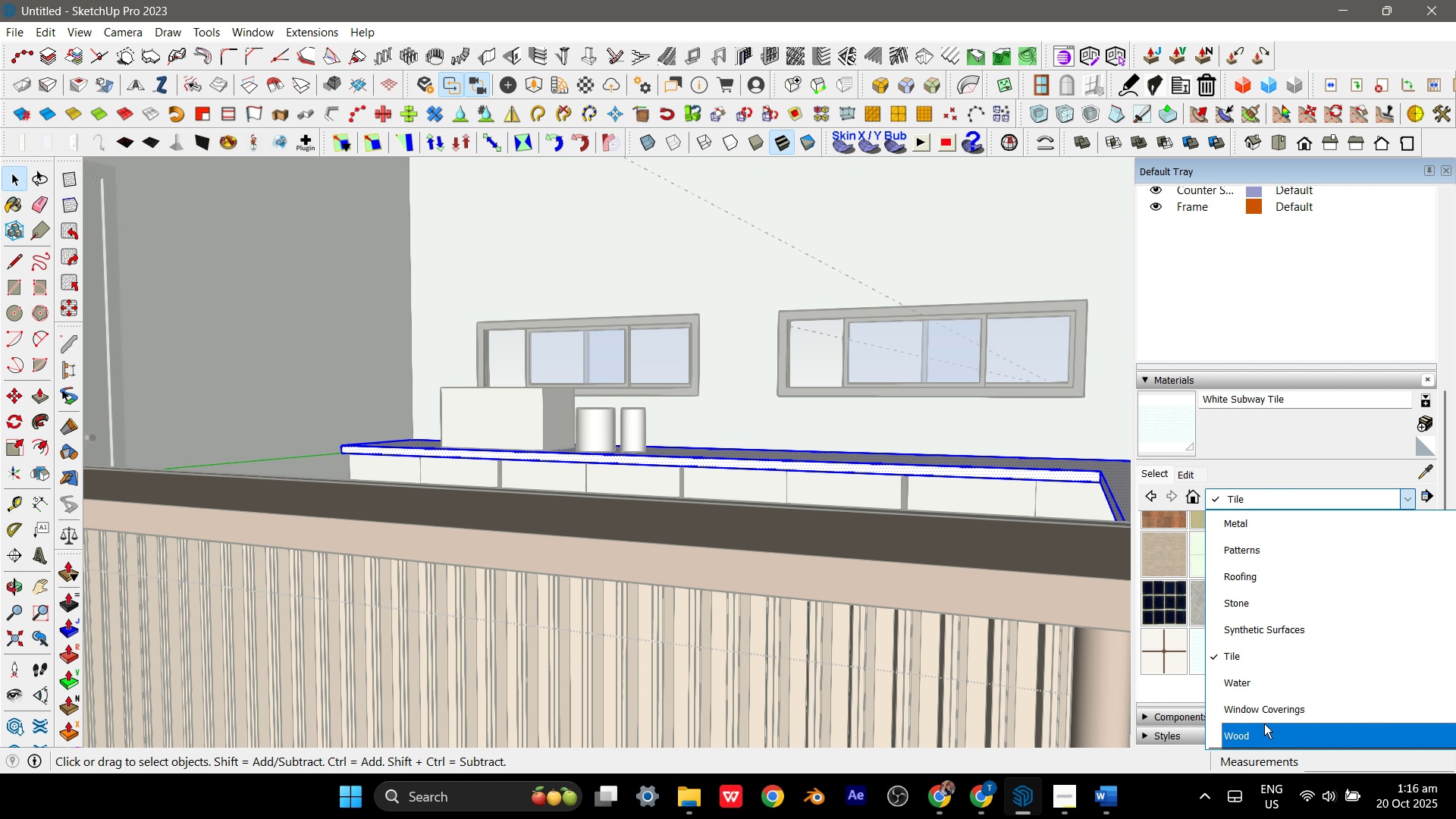 
left_click([1264, 723])
 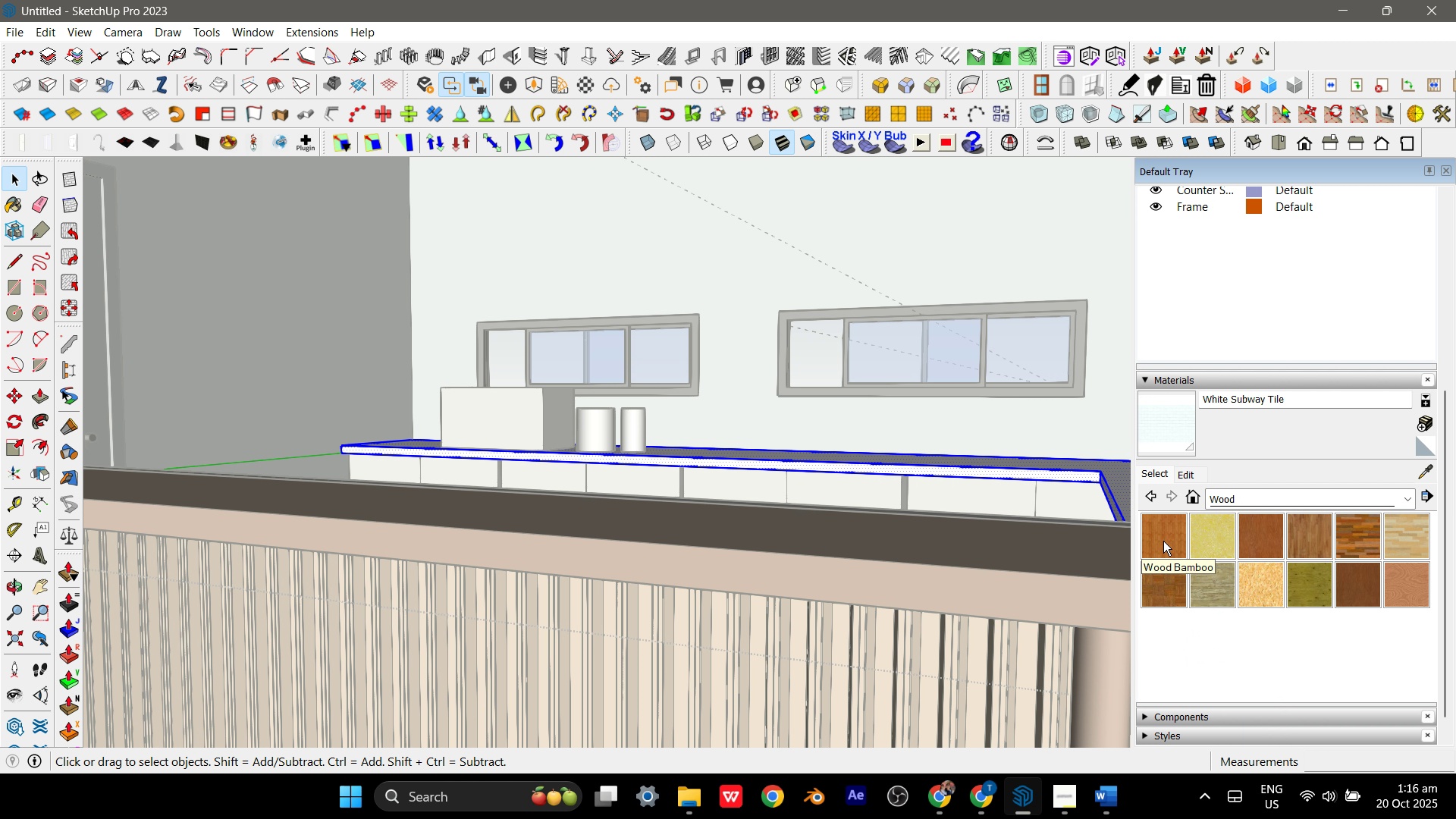 
left_click([1253, 535])
 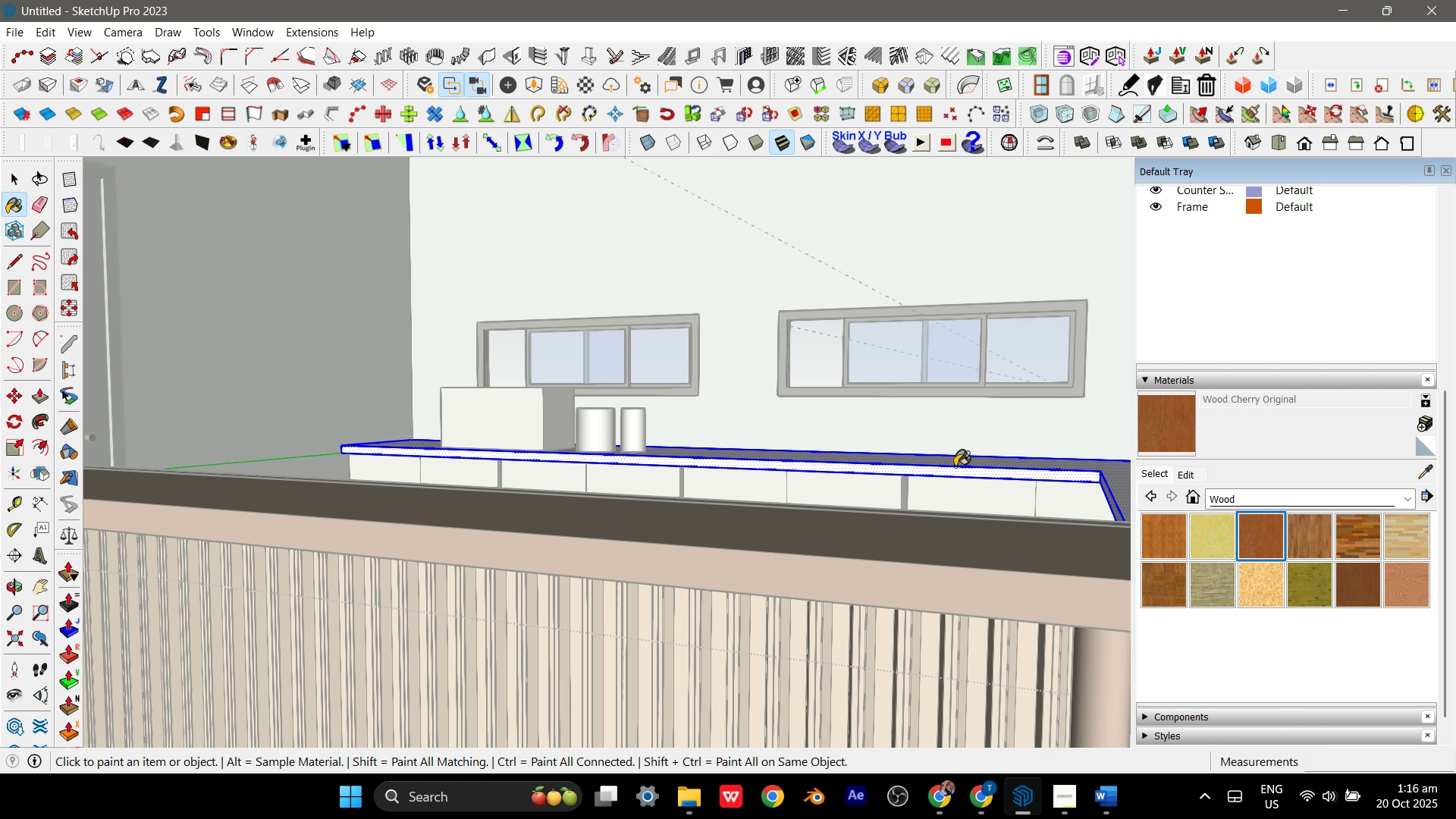 
left_click([955, 466])
 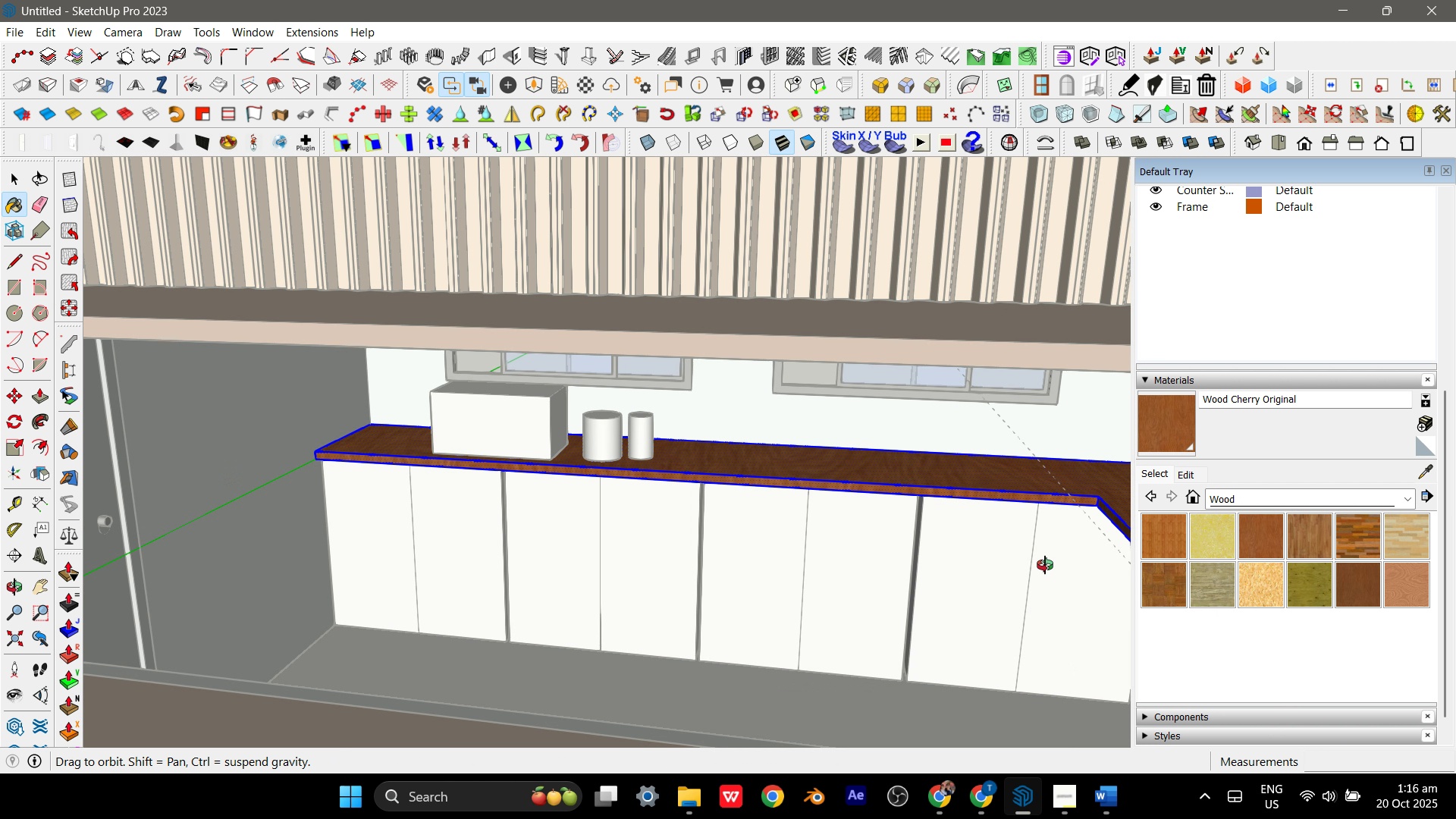 
key(Space)
 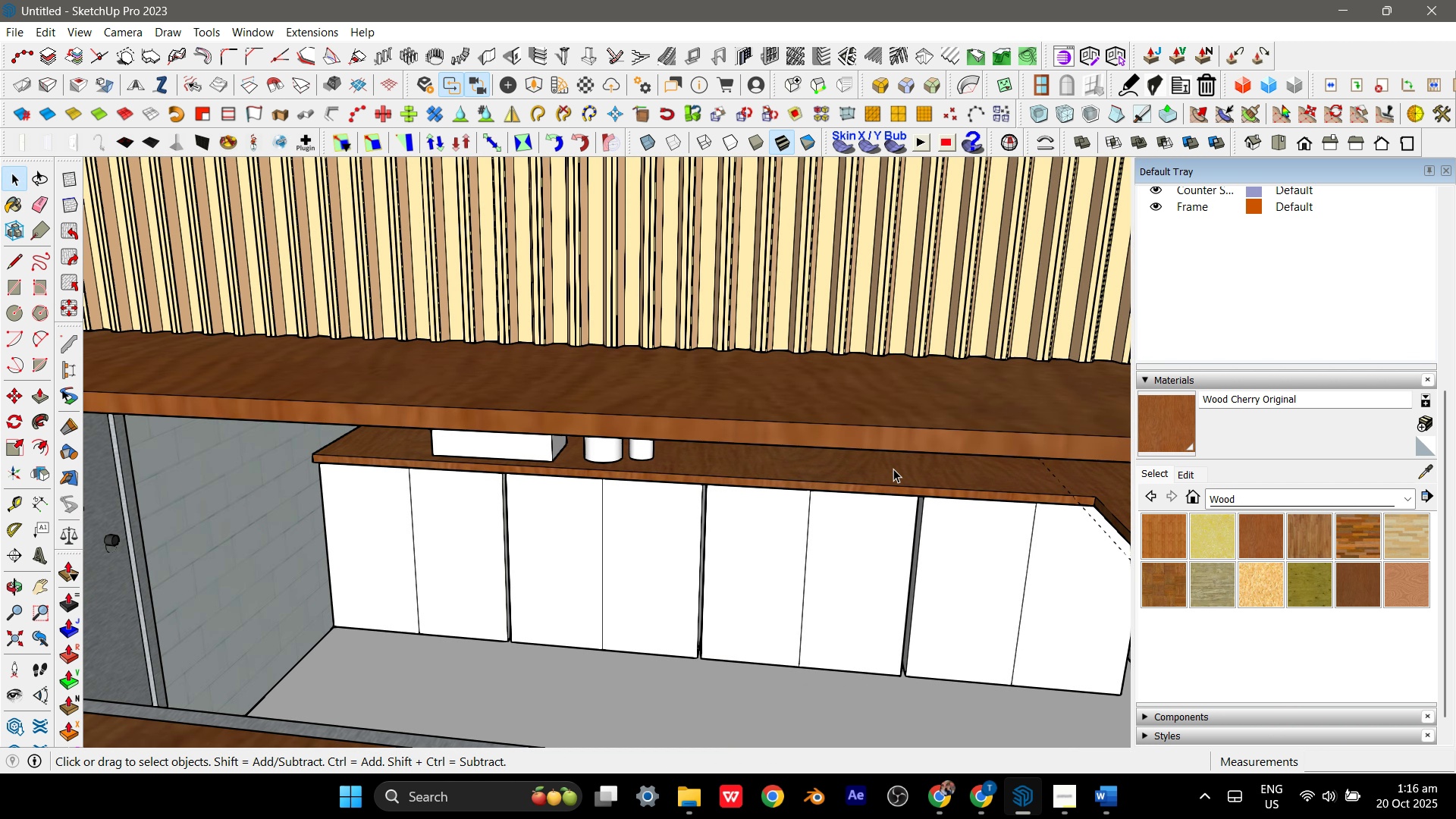 
key(Escape)
 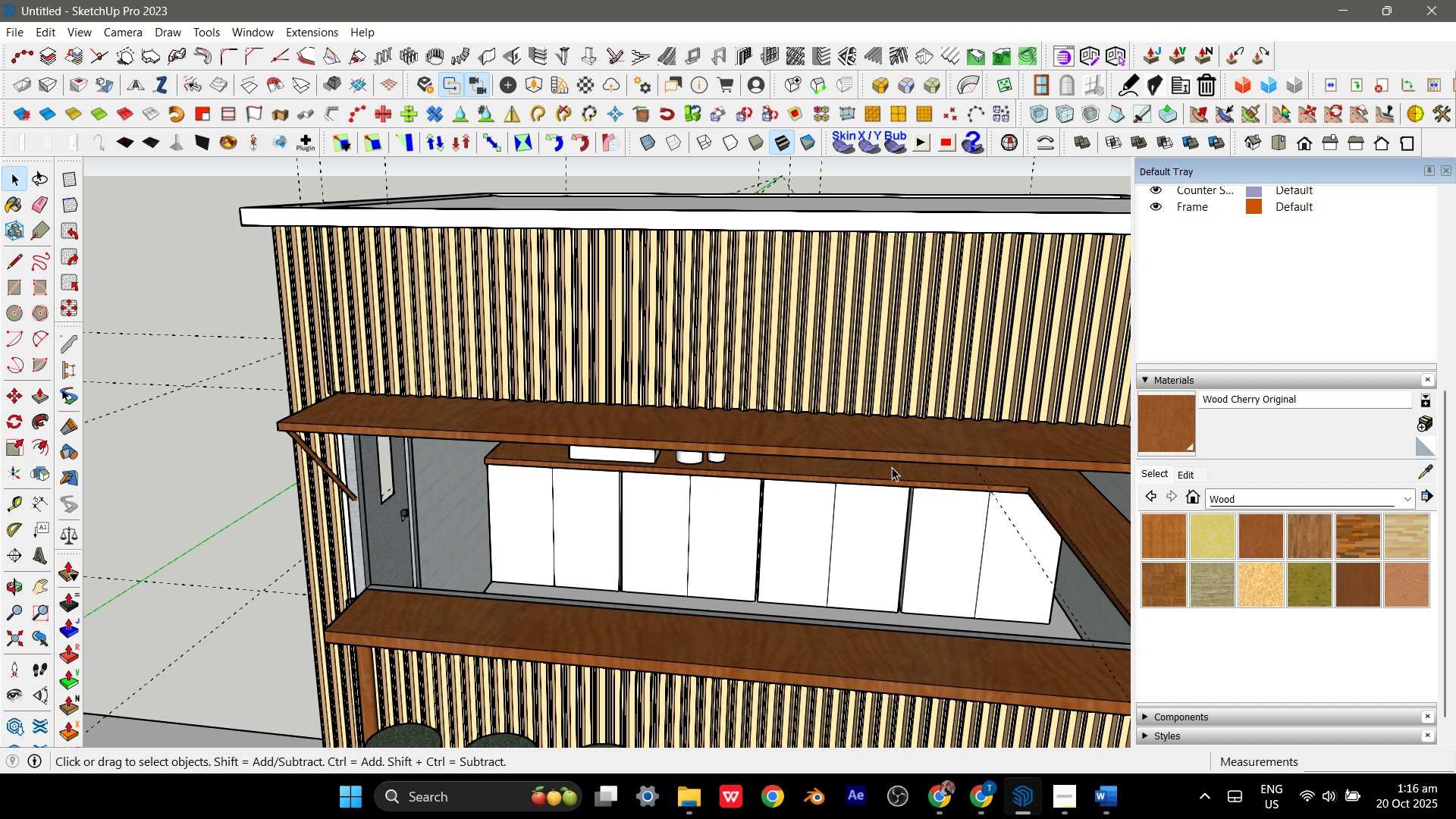 
scroll: coordinate [890, 472], scroll_direction: down, amount: 7.0
 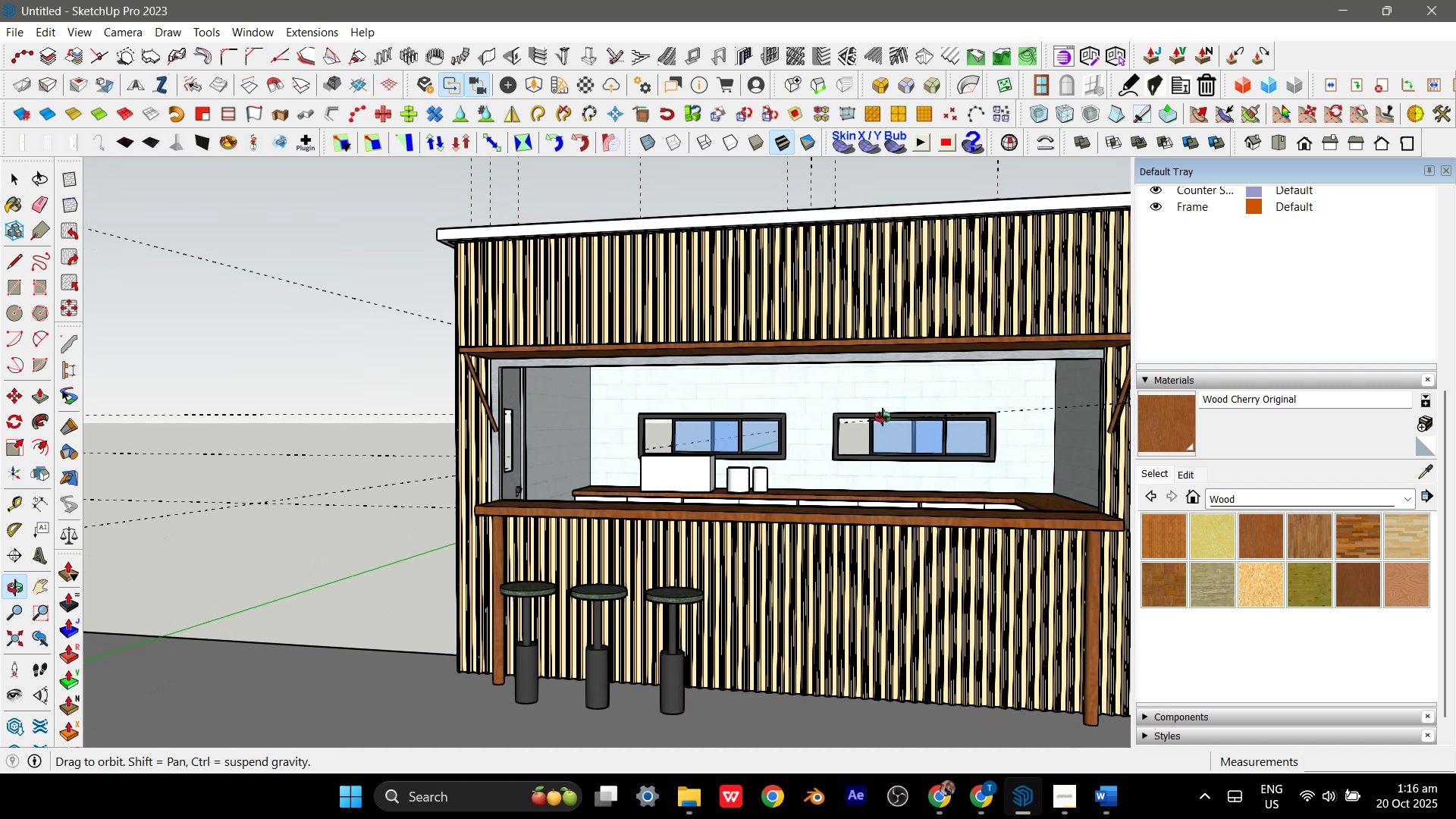 
key(Escape)
 